 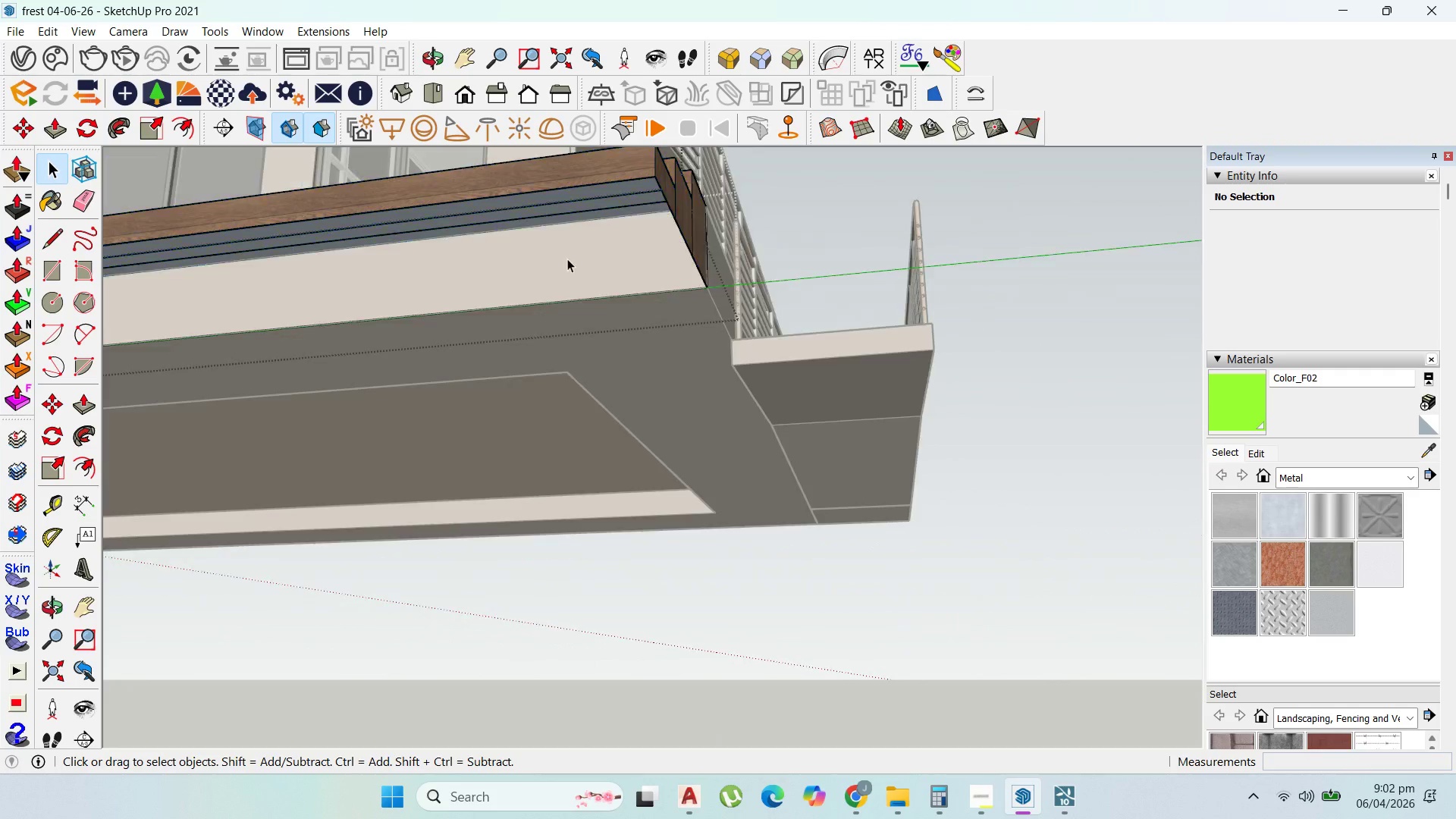 
triple_click([567, 259])
 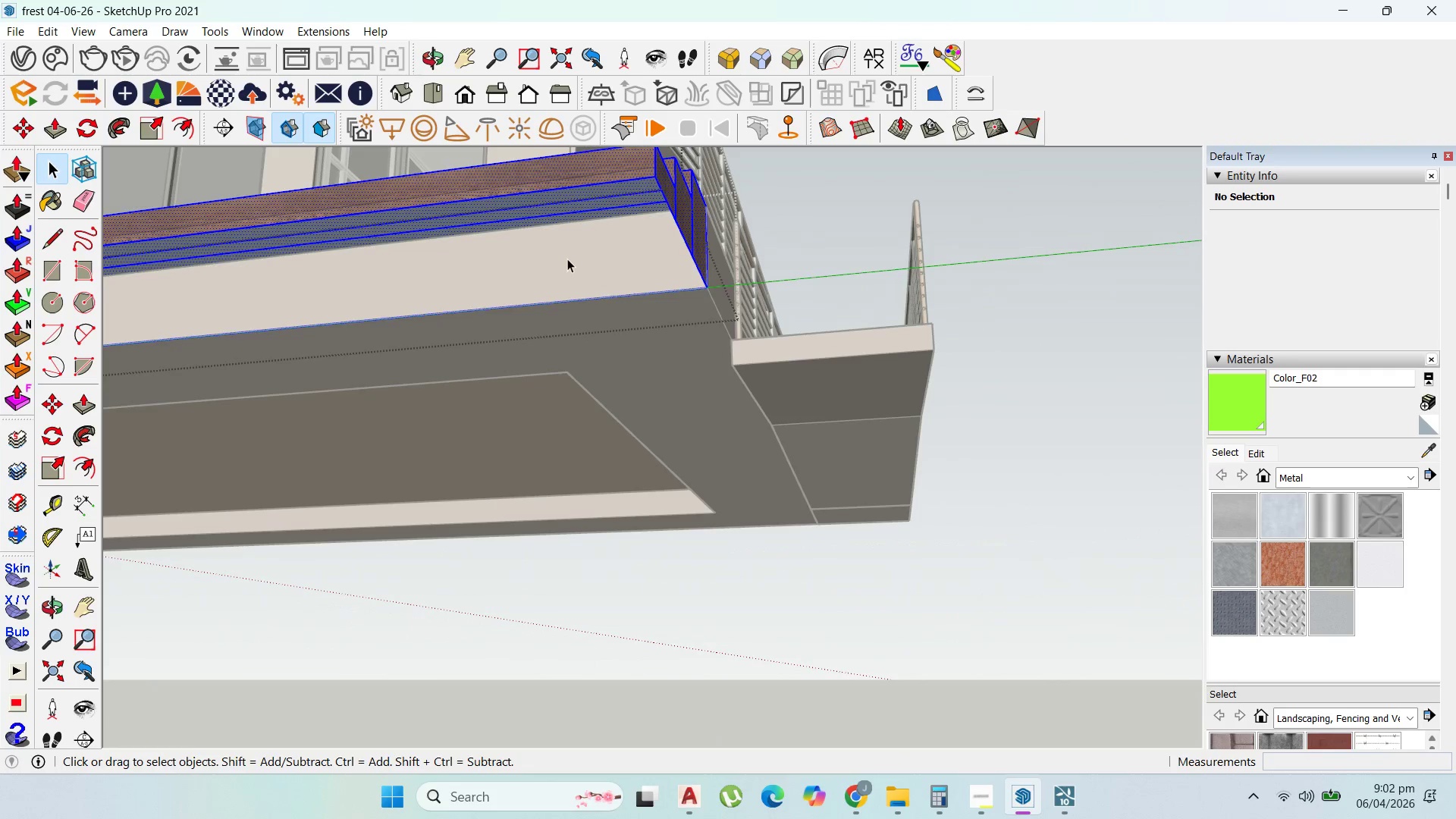 
triple_click([567, 259])
 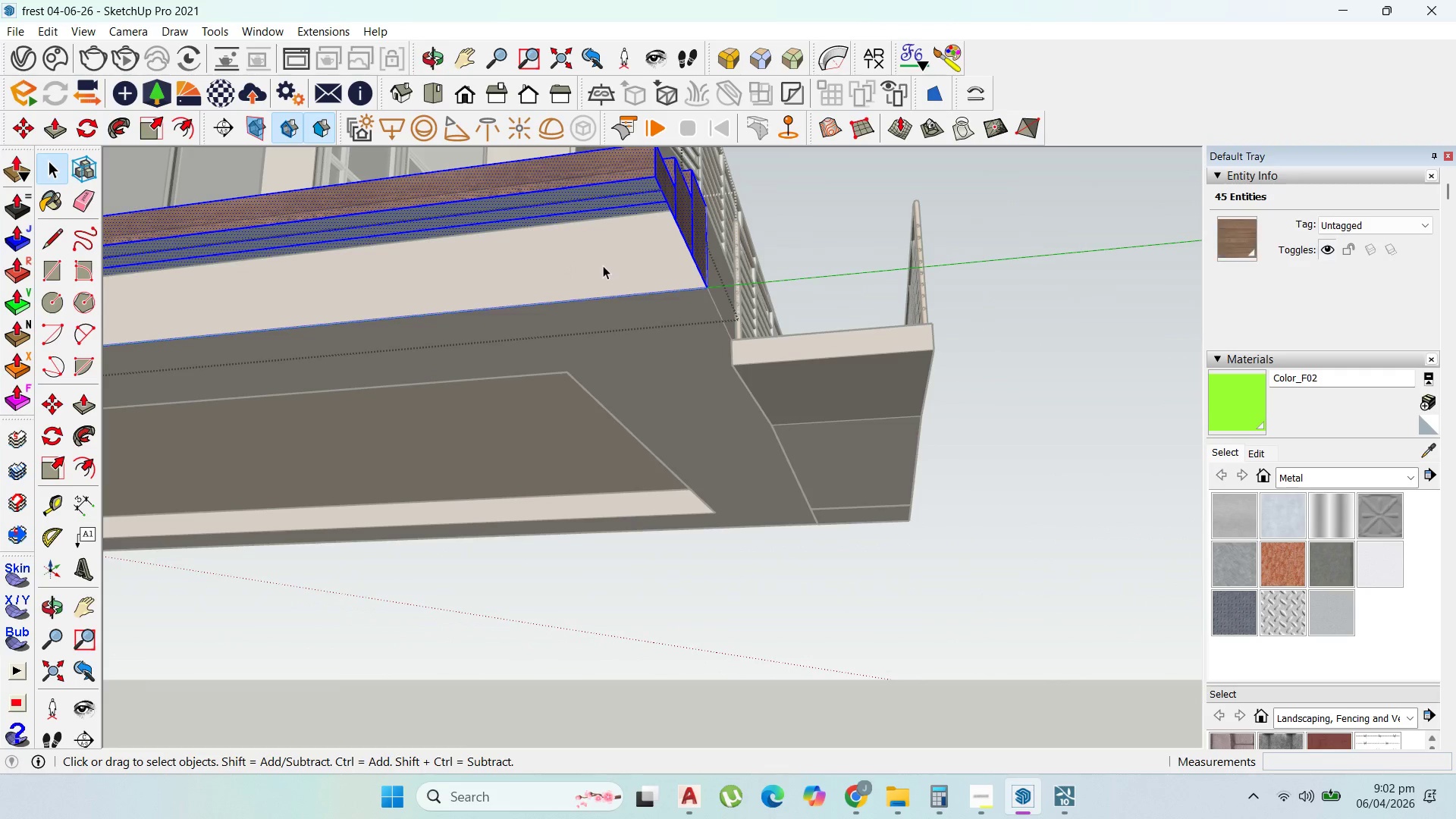 
left_click([604, 265])
 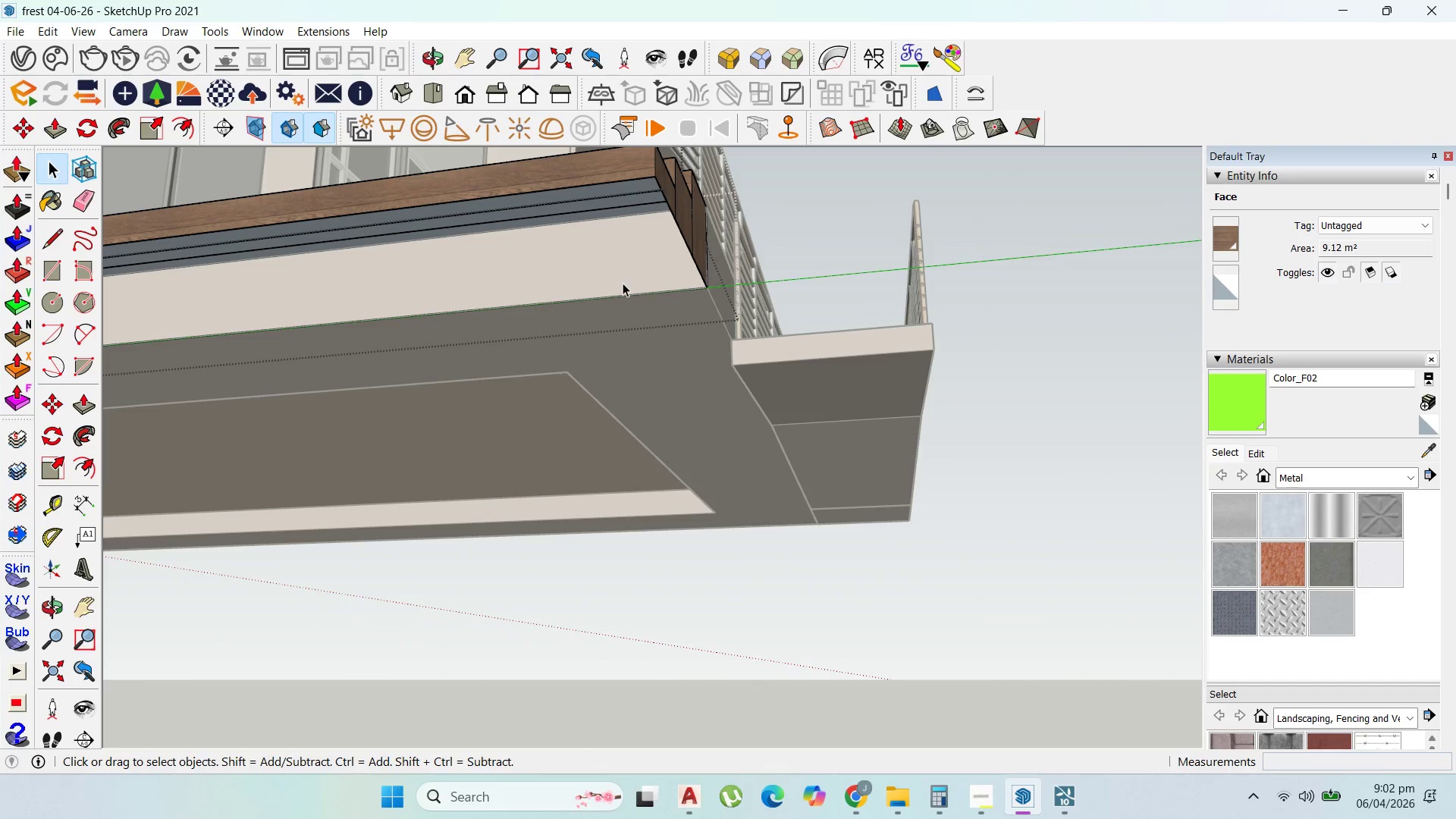 
key(Delete)
 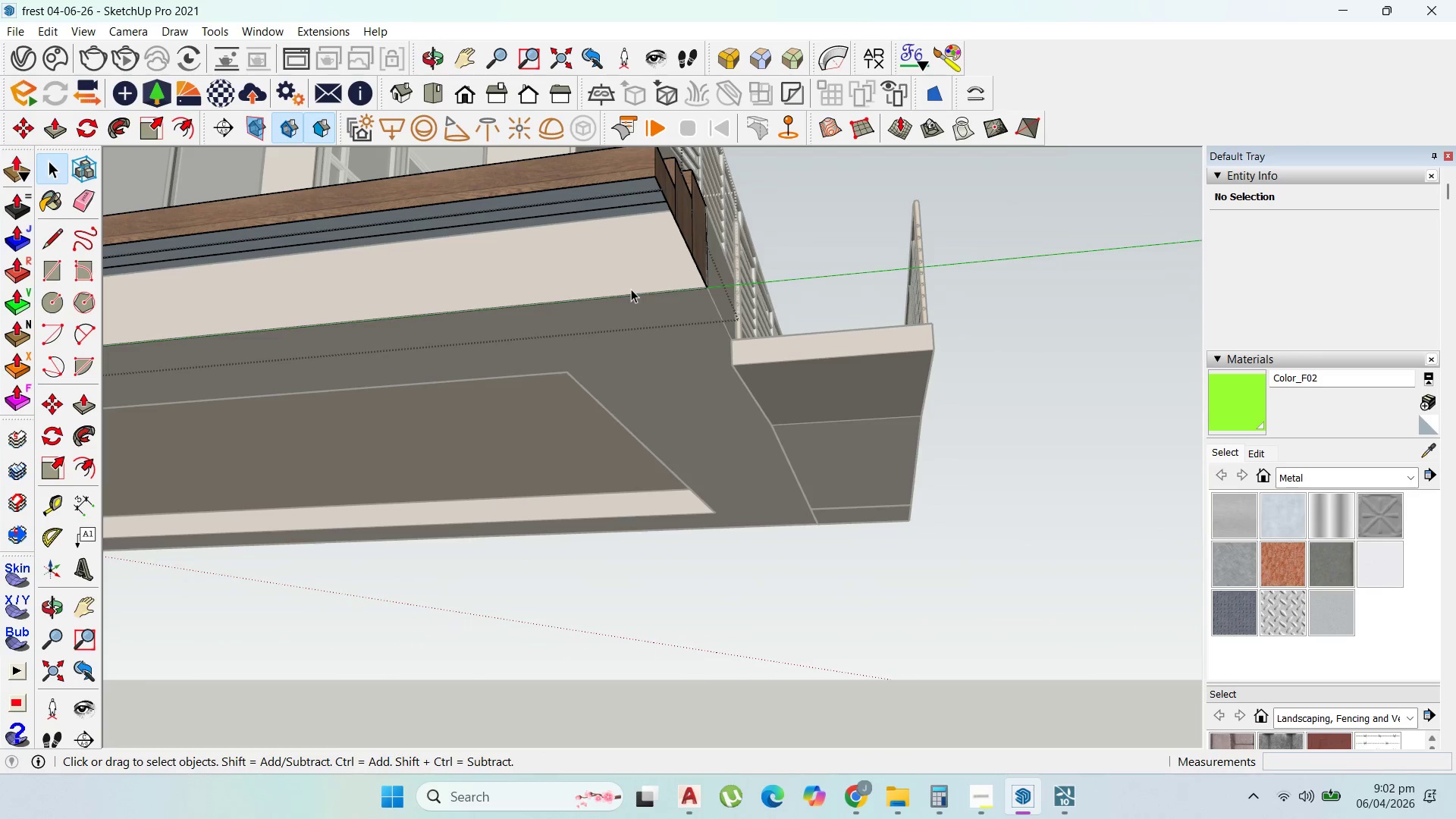 
key(Escape)
 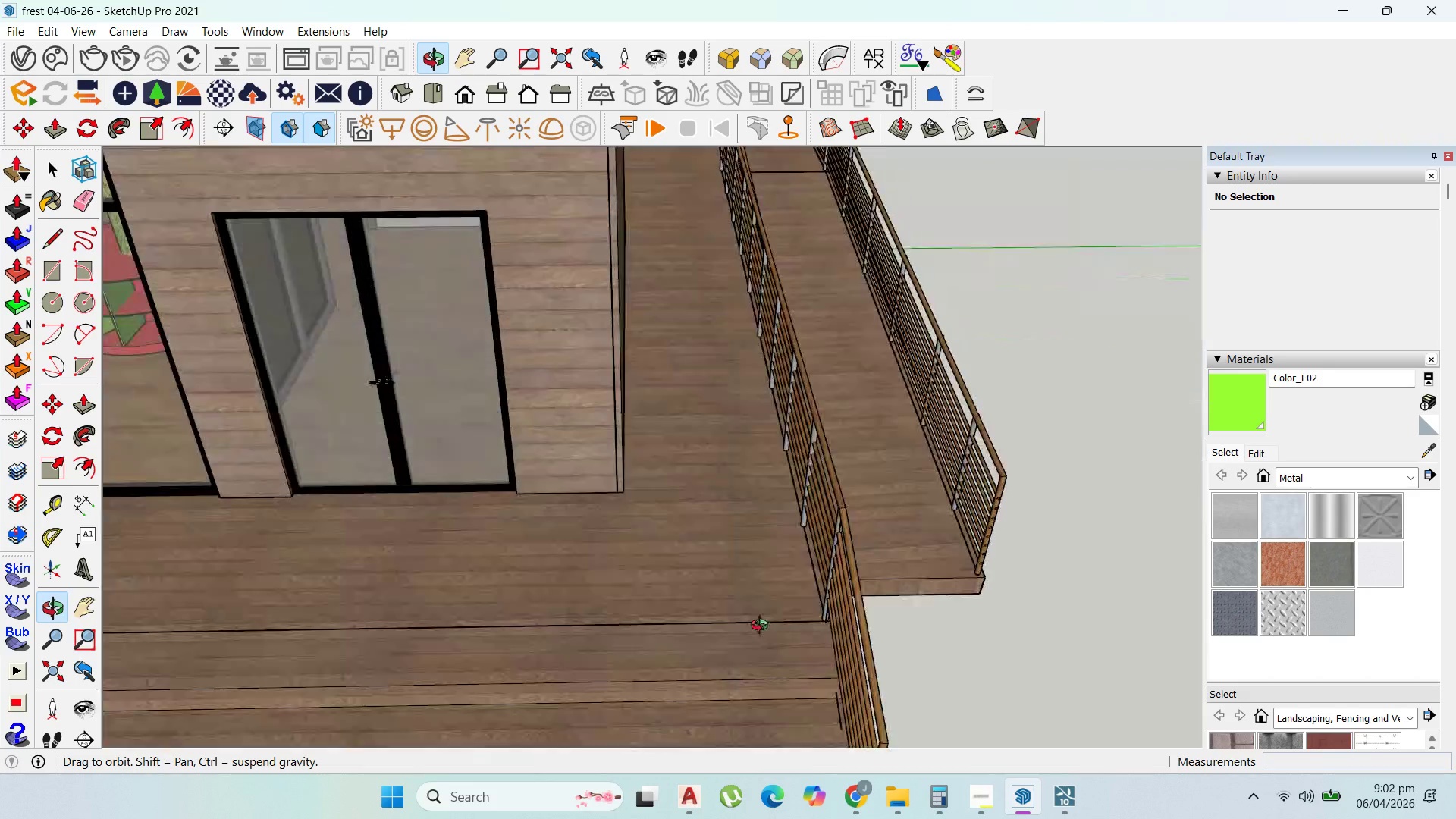 
scroll: coordinate [570, 484], scroll_direction: none, amount: 0.0
 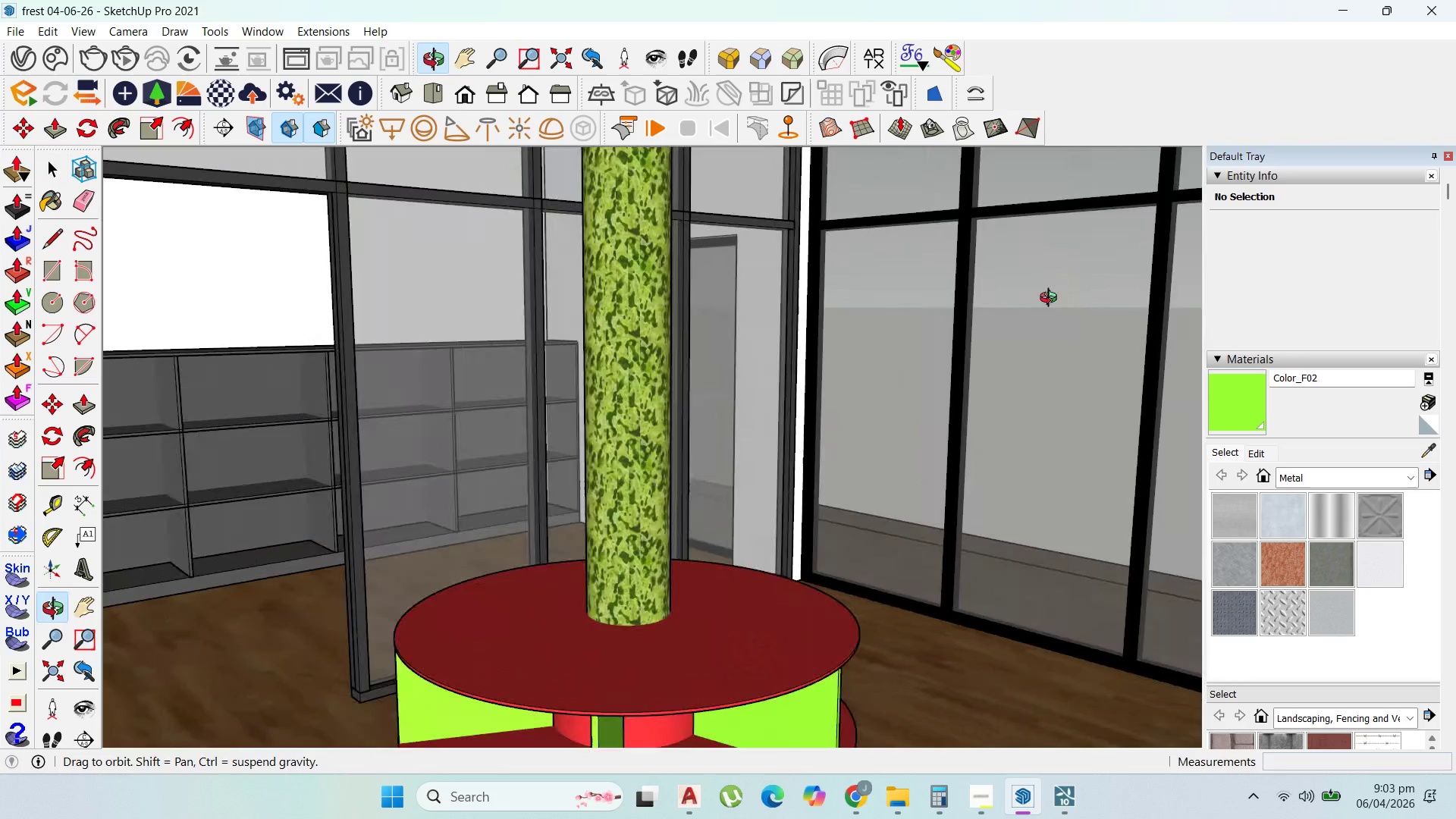 
scroll: coordinate [688, 381], scroll_direction: down, amount: 1.0
 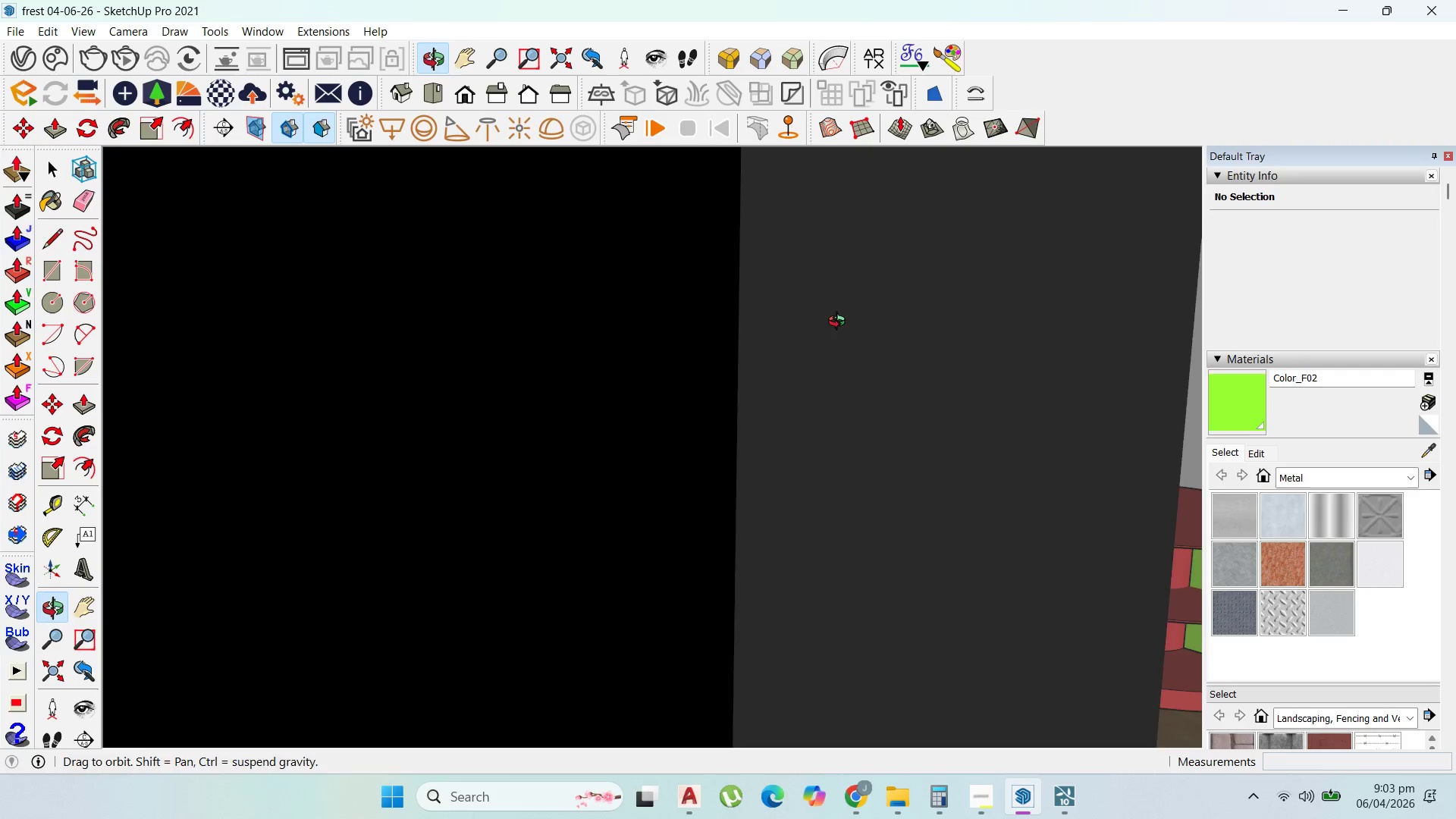 
scroll: coordinate [588, 379], scroll_direction: up, amount: 36.0
 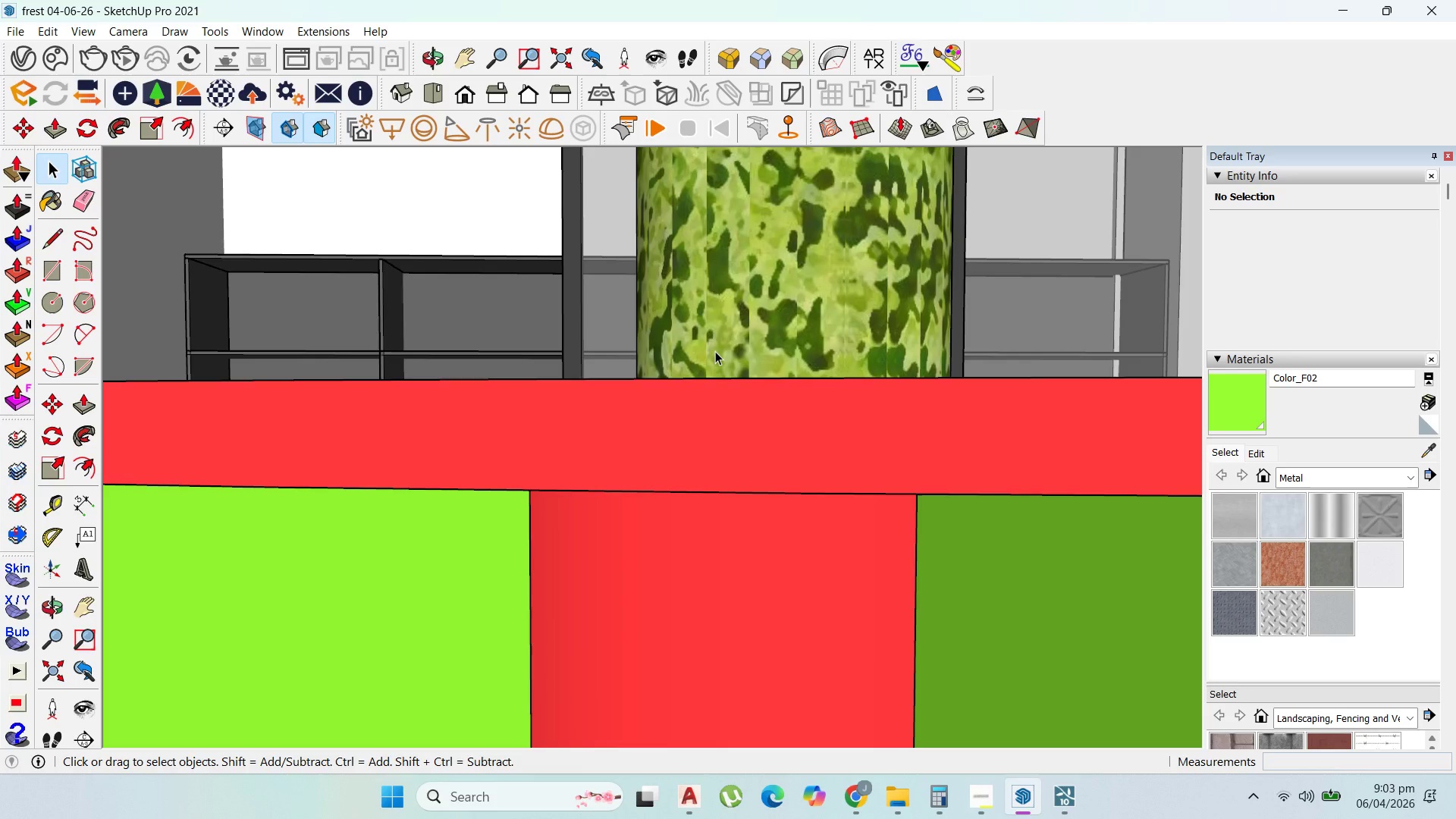 
double_click([715, 351])
 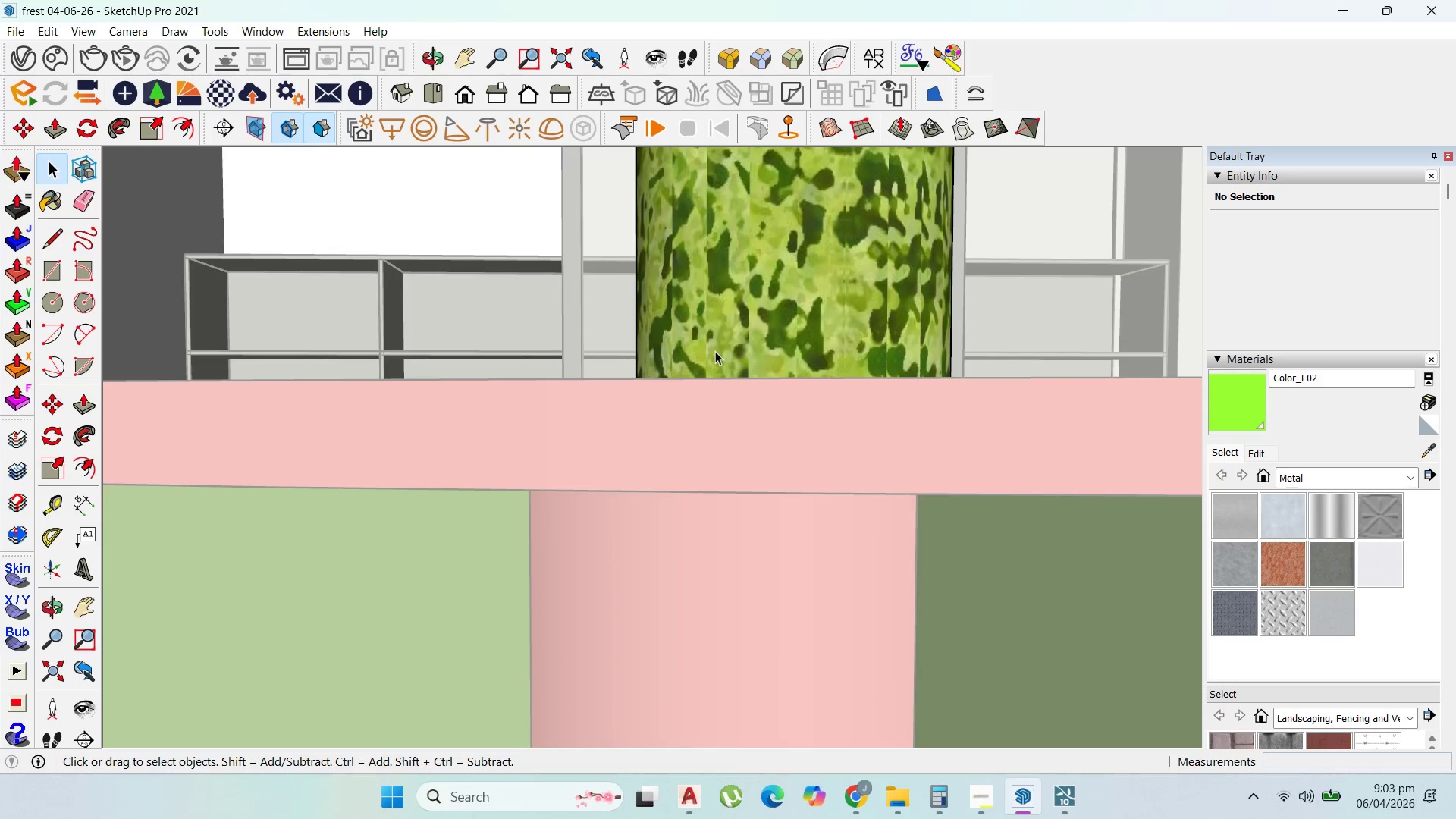 
triple_click([715, 351])
 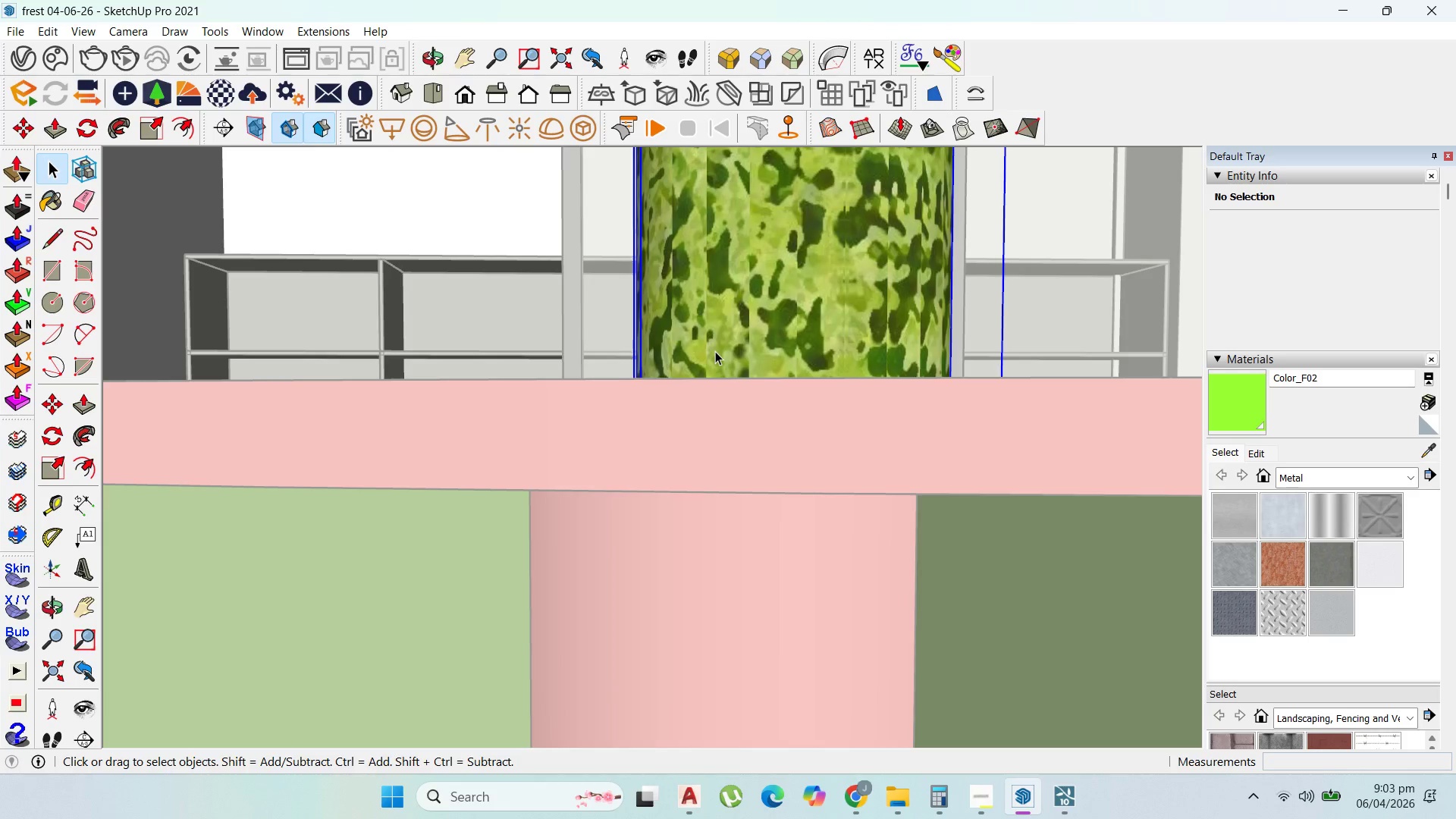 
triple_click([715, 351])
 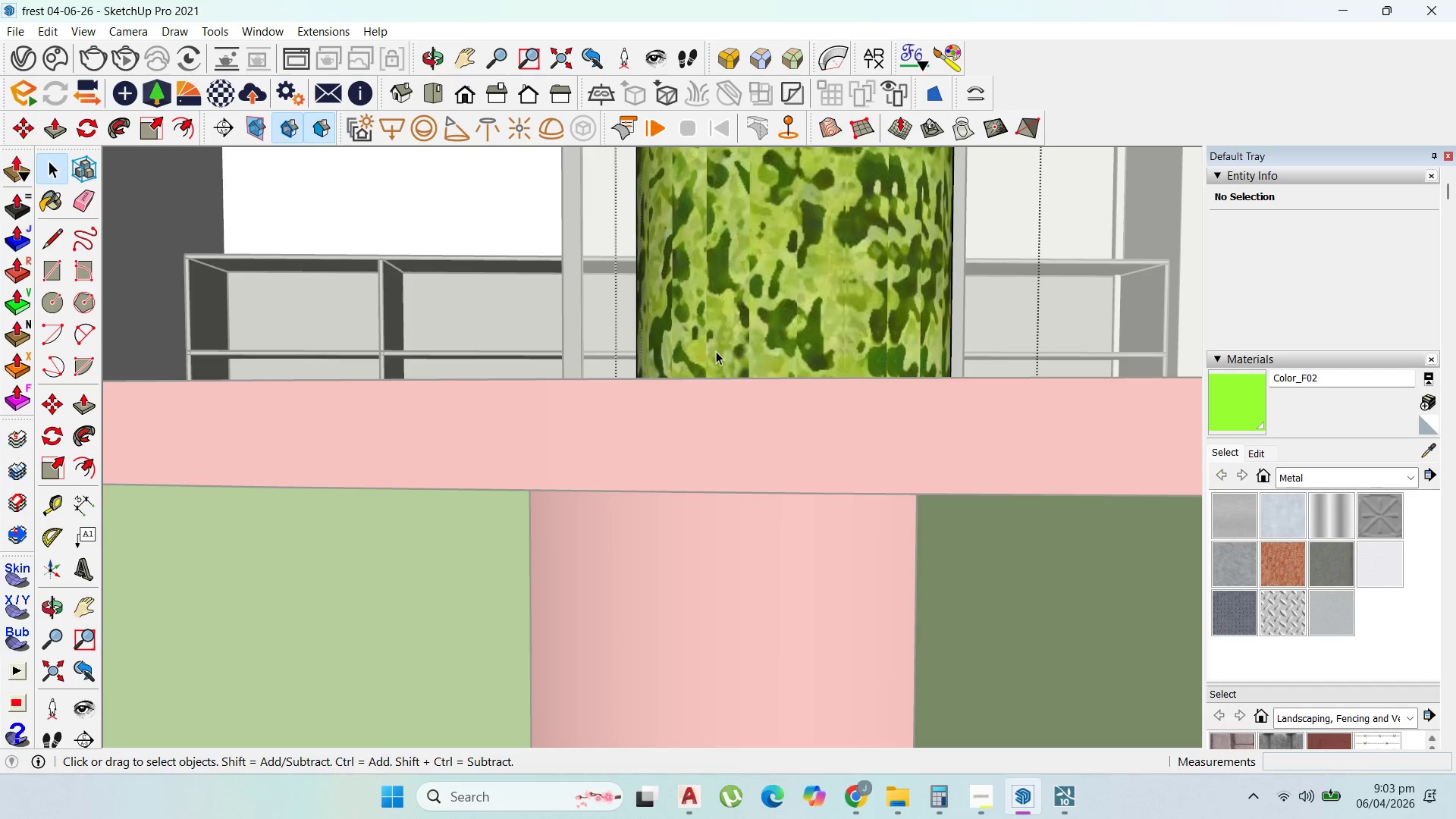 
triple_click([720, 351])
 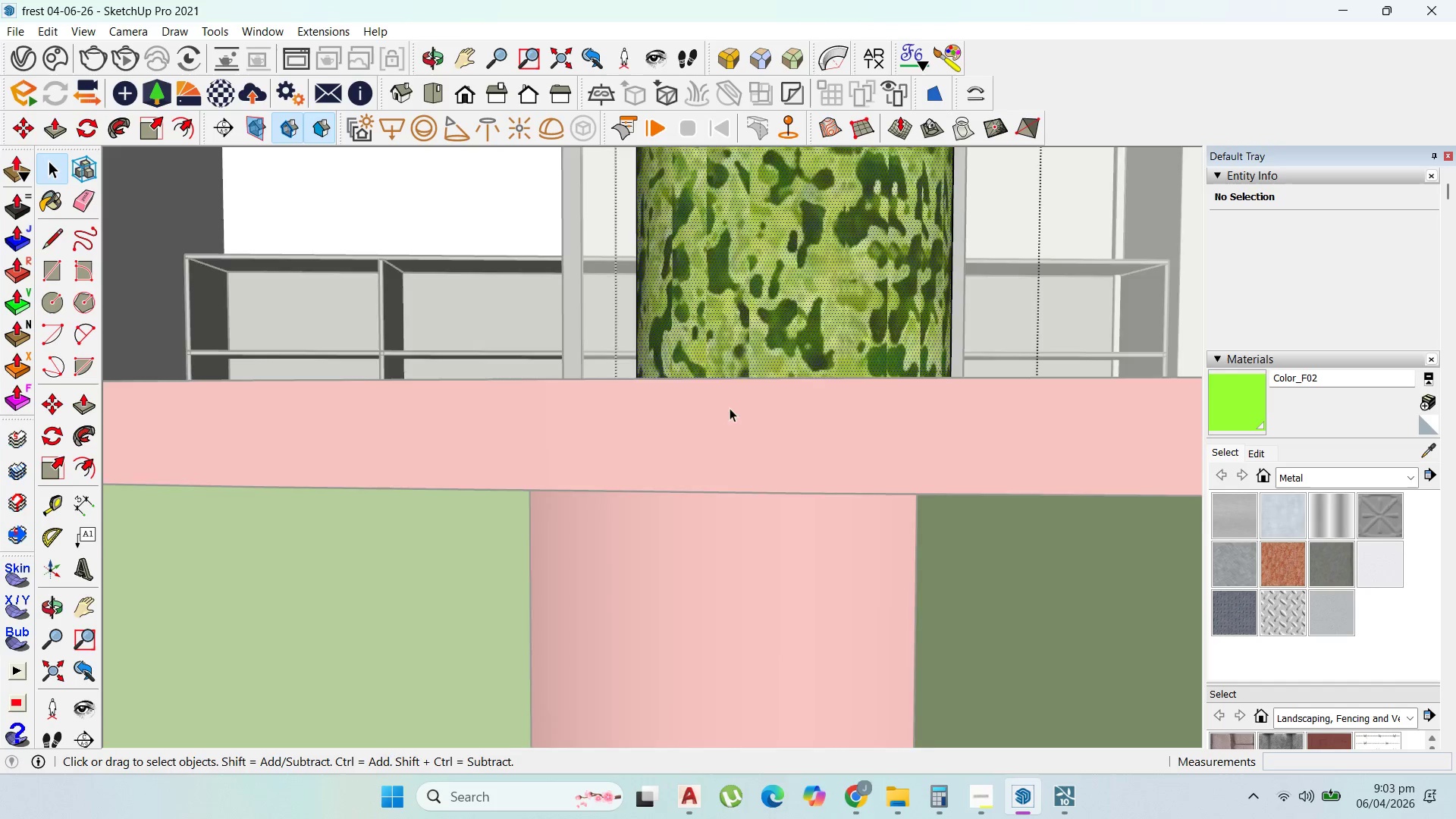 
scroll: coordinate [697, 584], scroll_direction: up, amount: 5.0
 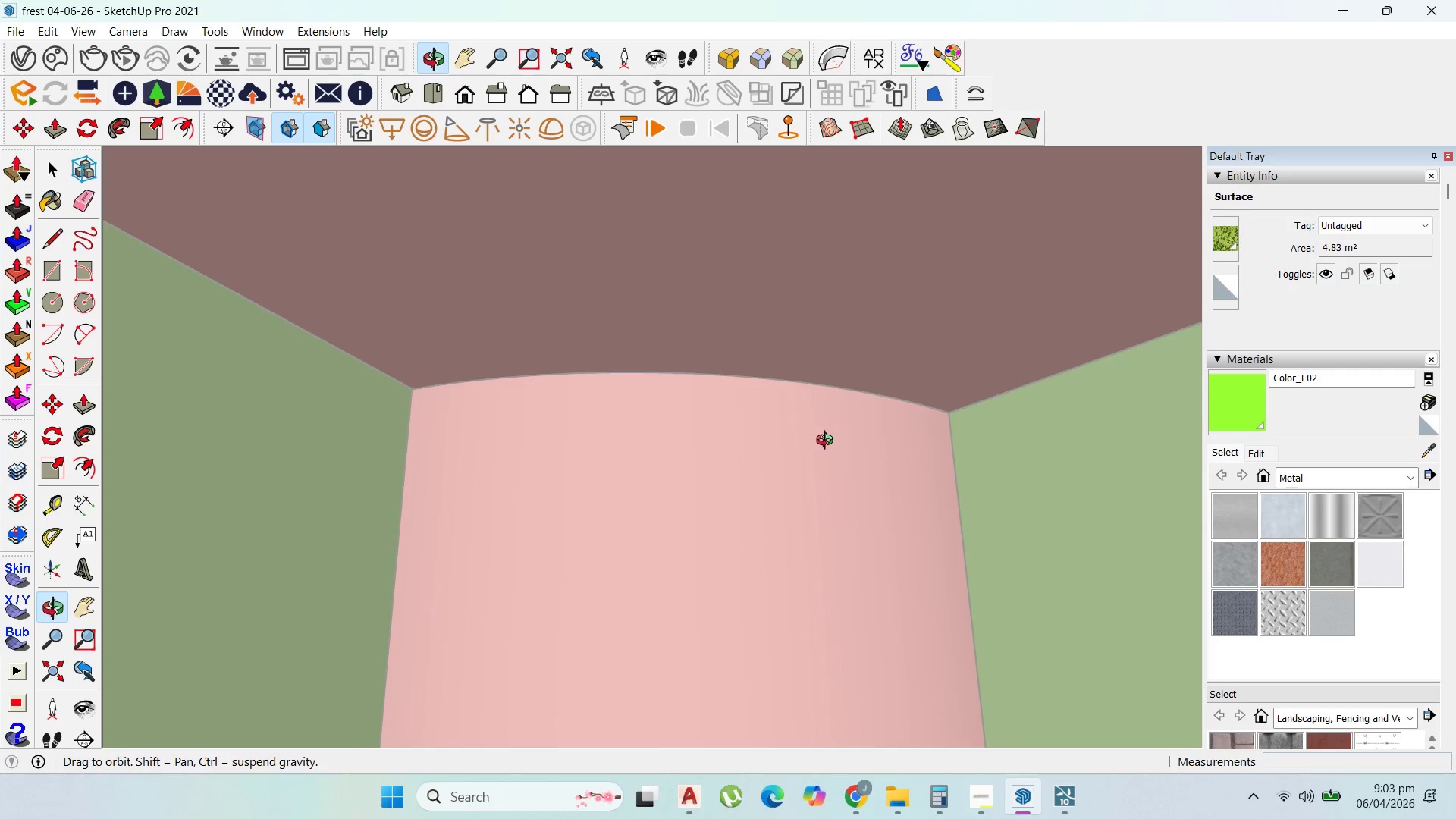 
scroll: coordinate [799, 469], scroll_direction: down, amount: 20.0
 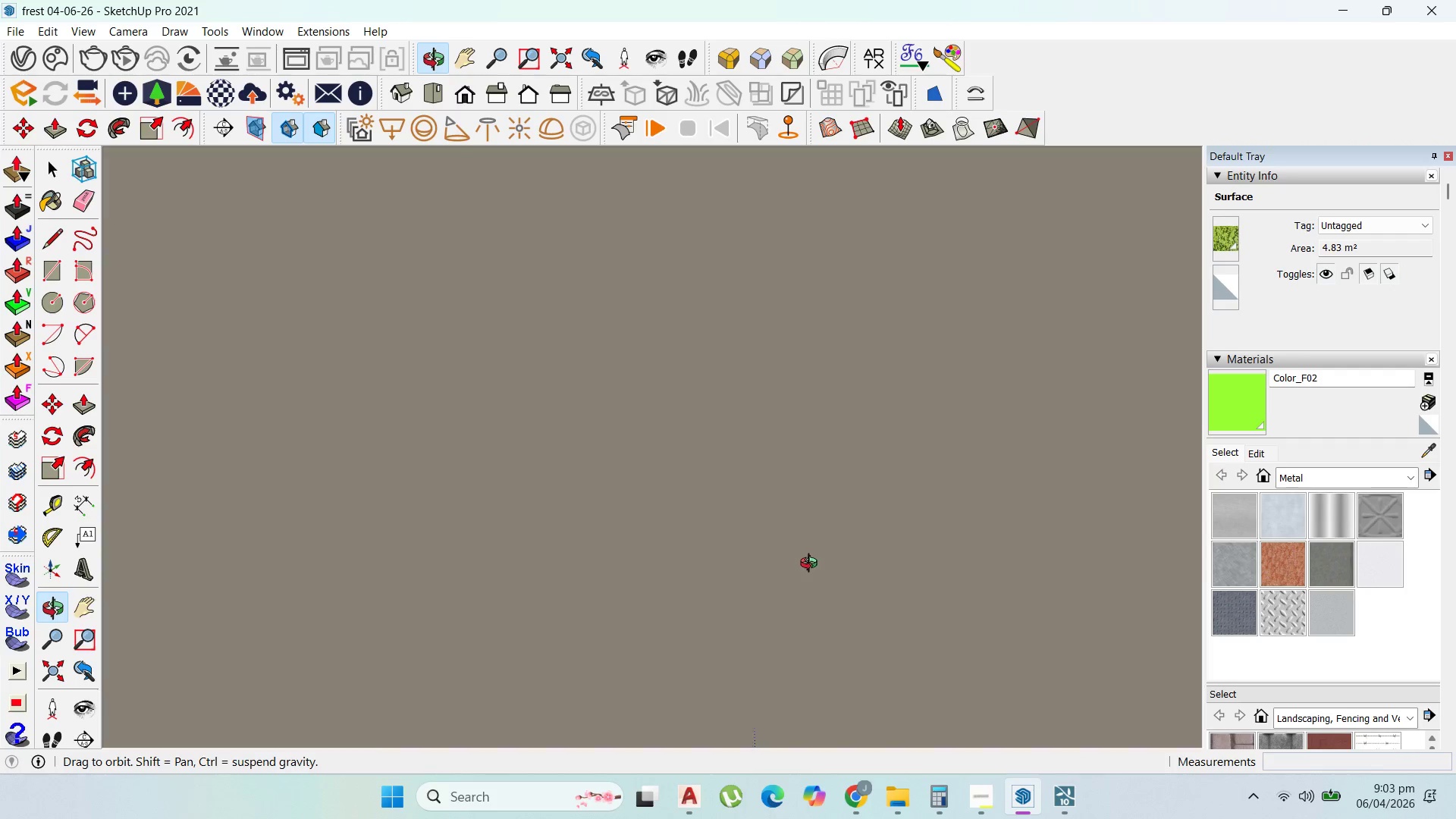 
wait(6.09)
 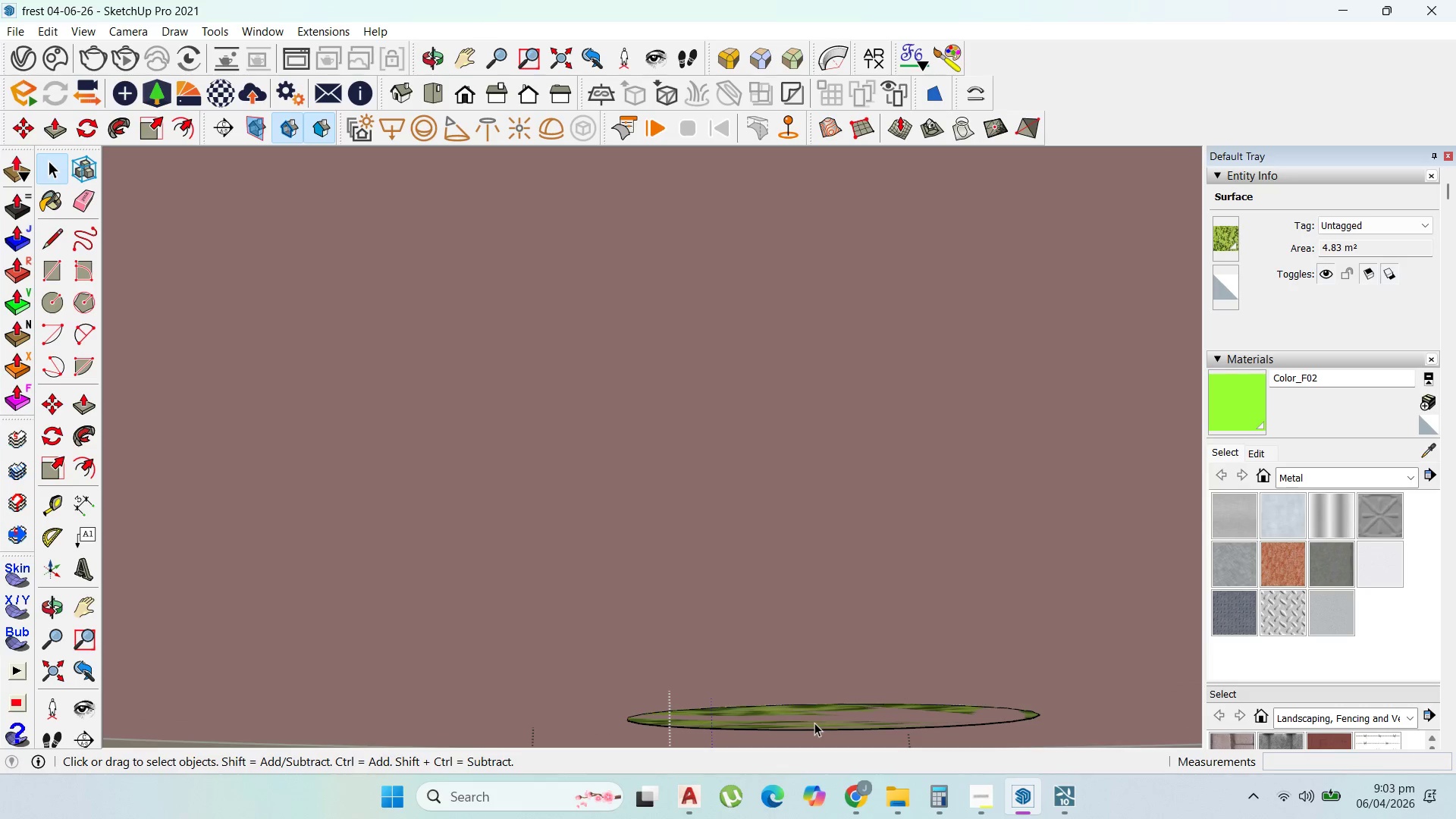 
left_click([814, 723])
 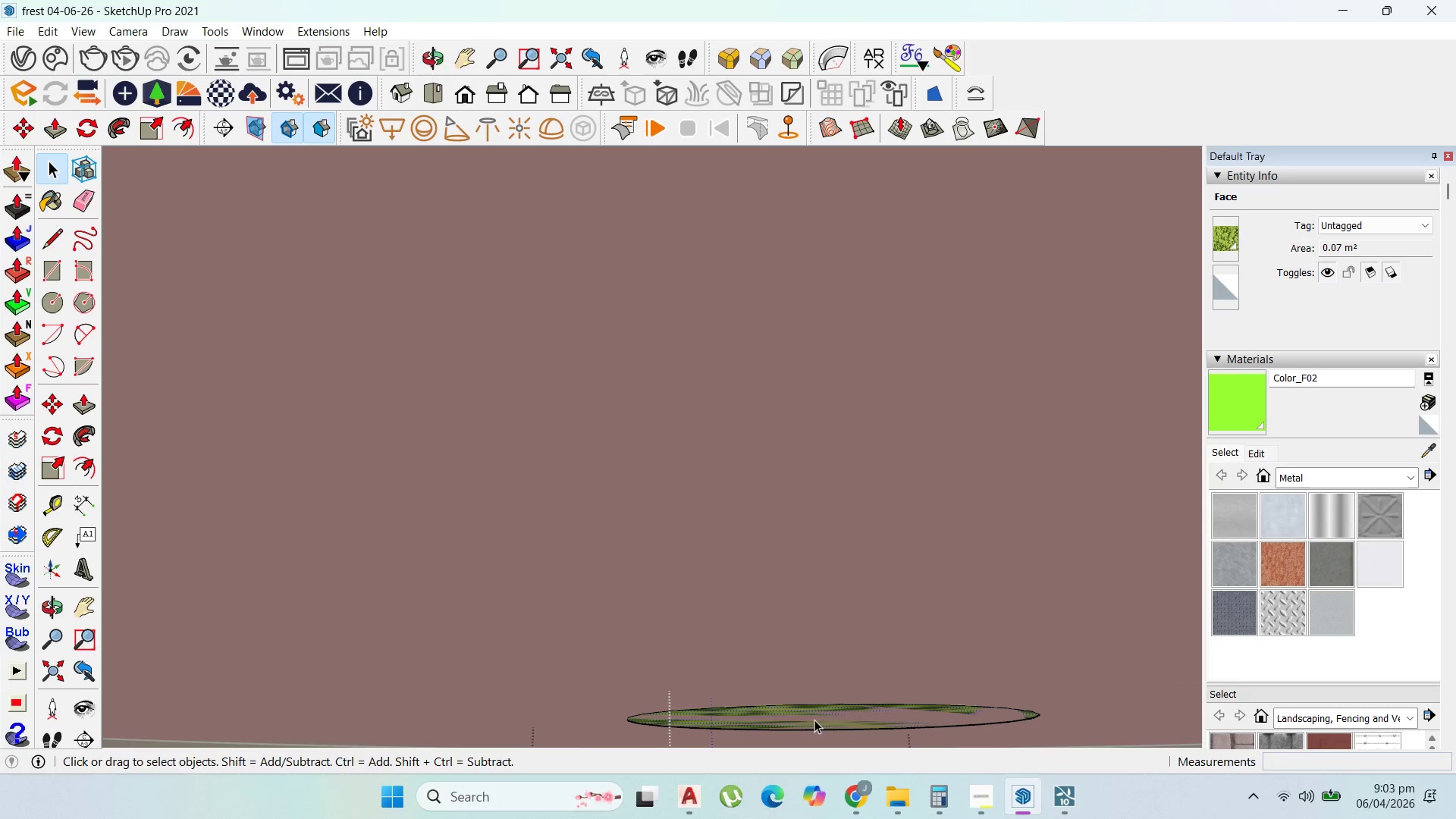 
scroll: coordinate [809, 723], scroll_direction: up, amount: 47.0
 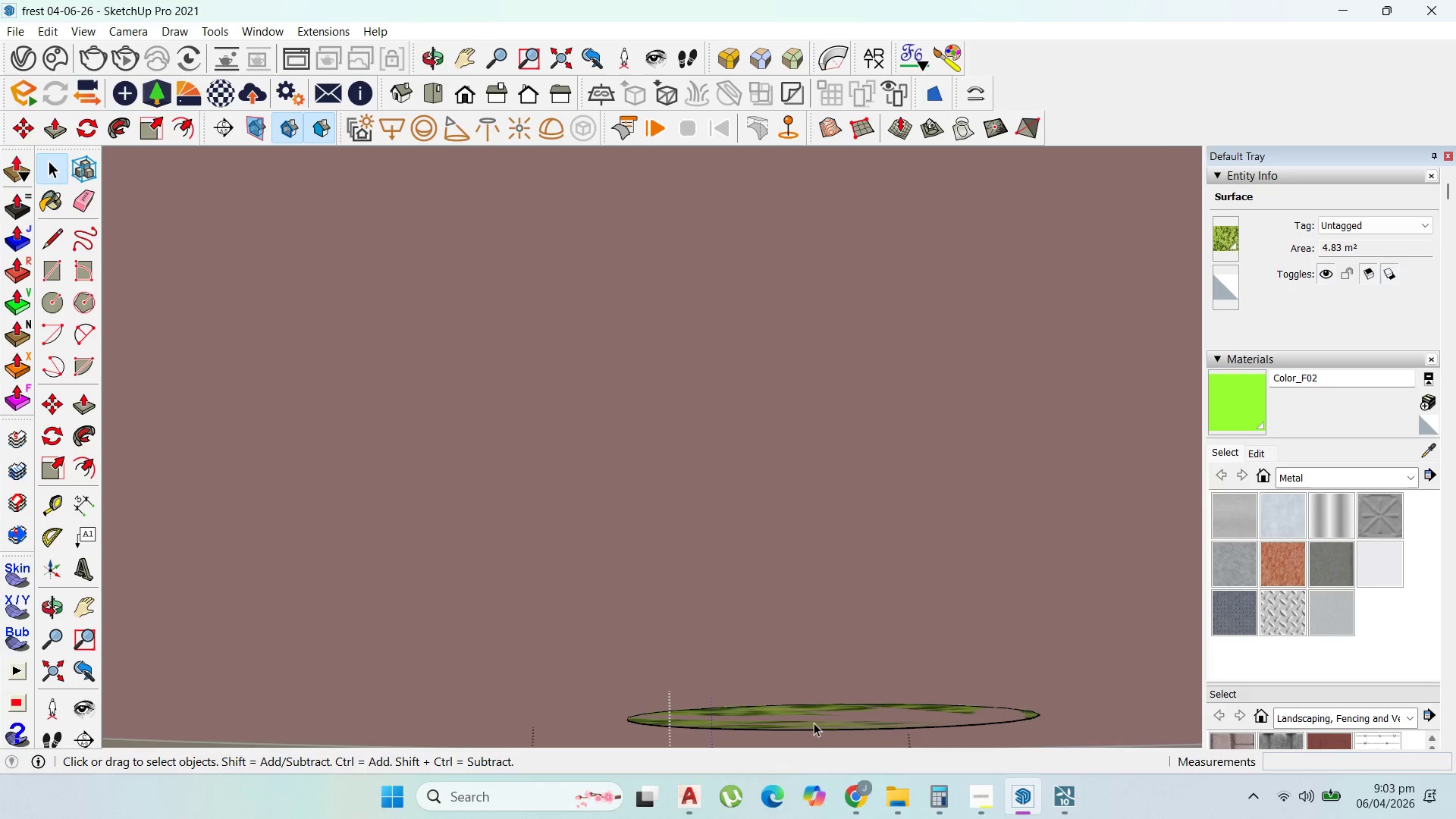 
double_click([814, 719])
 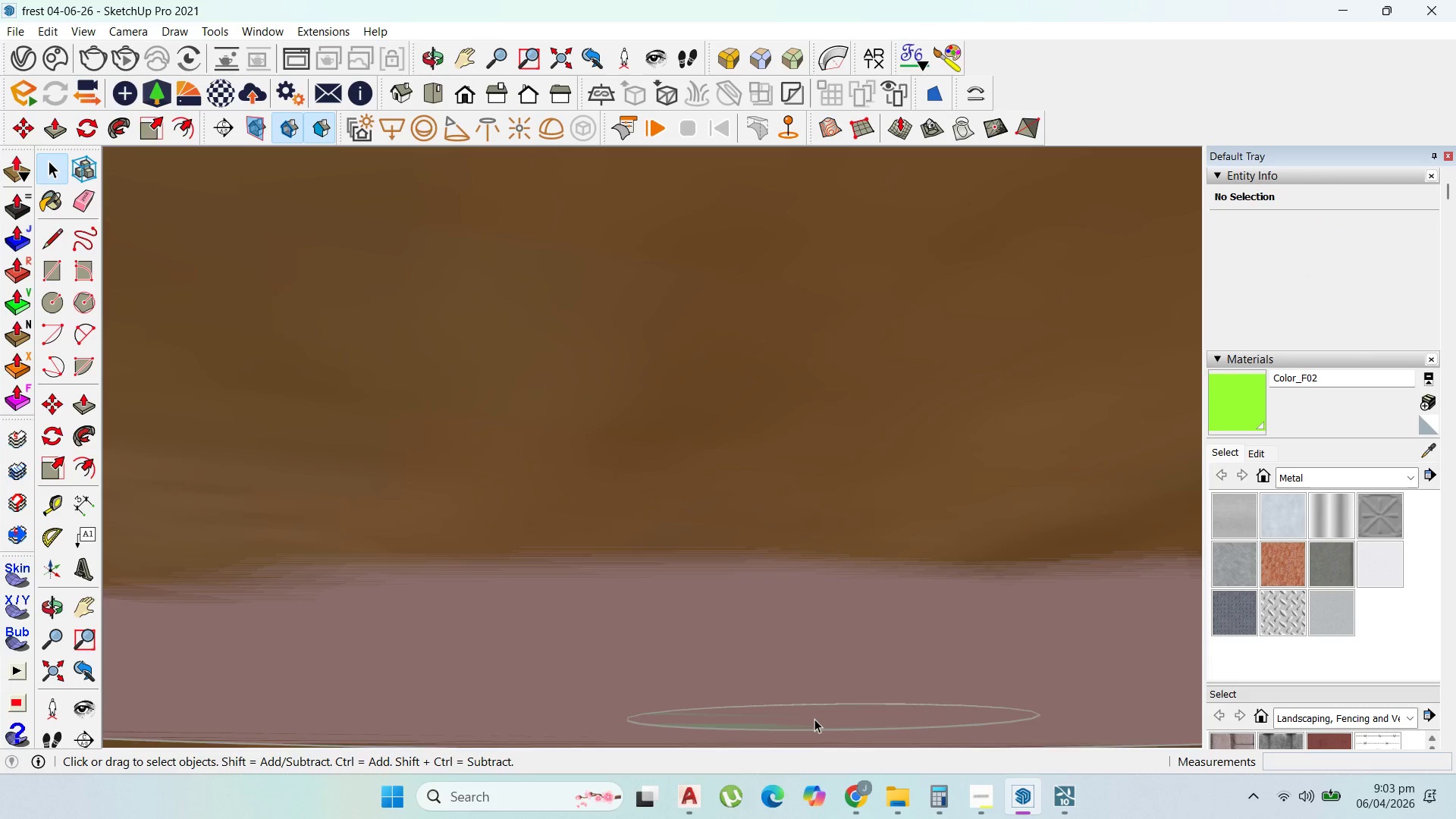 
scroll: coordinate [815, 718], scroll_direction: up, amount: 1.0
 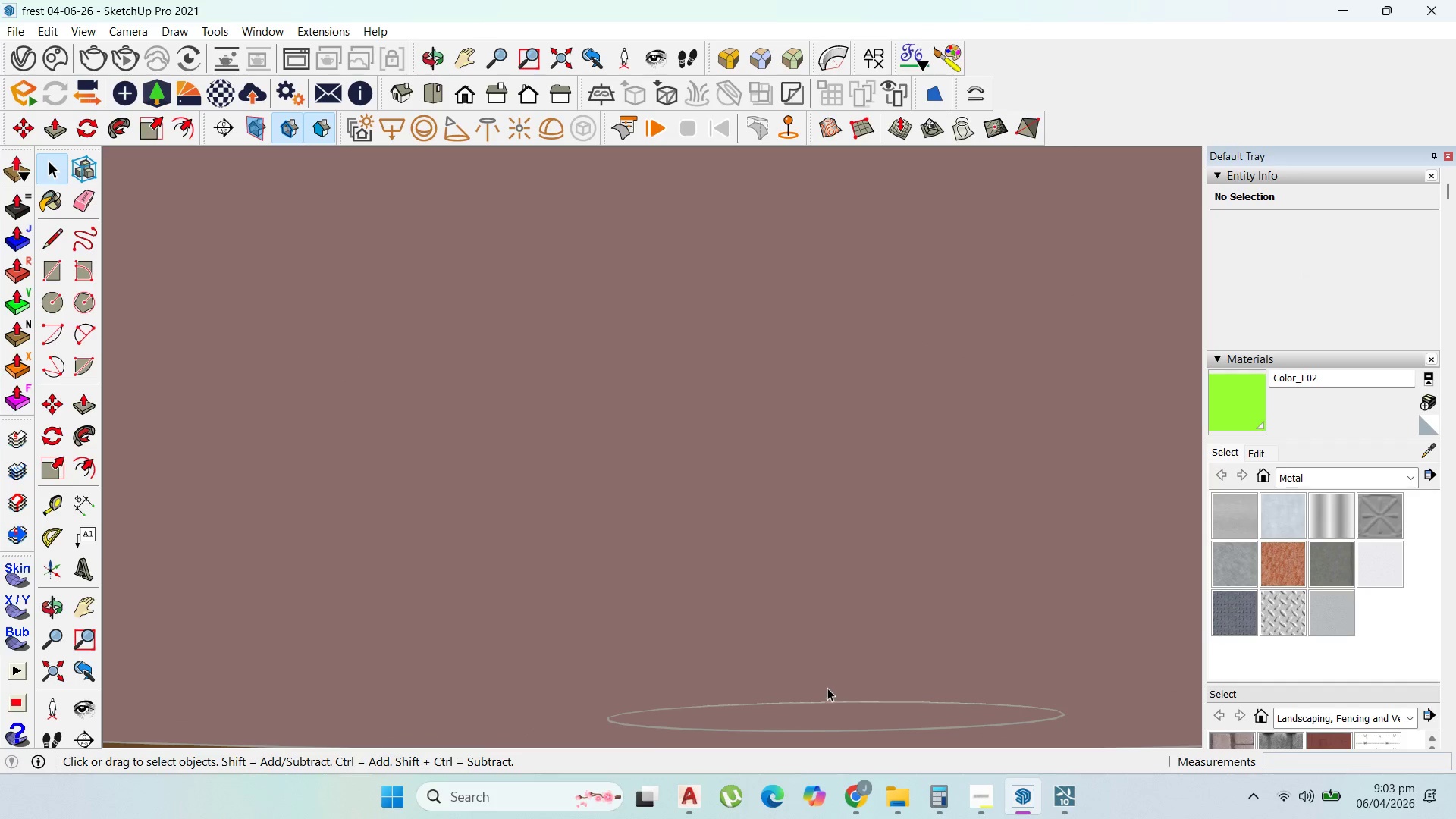 
key(Escape)
 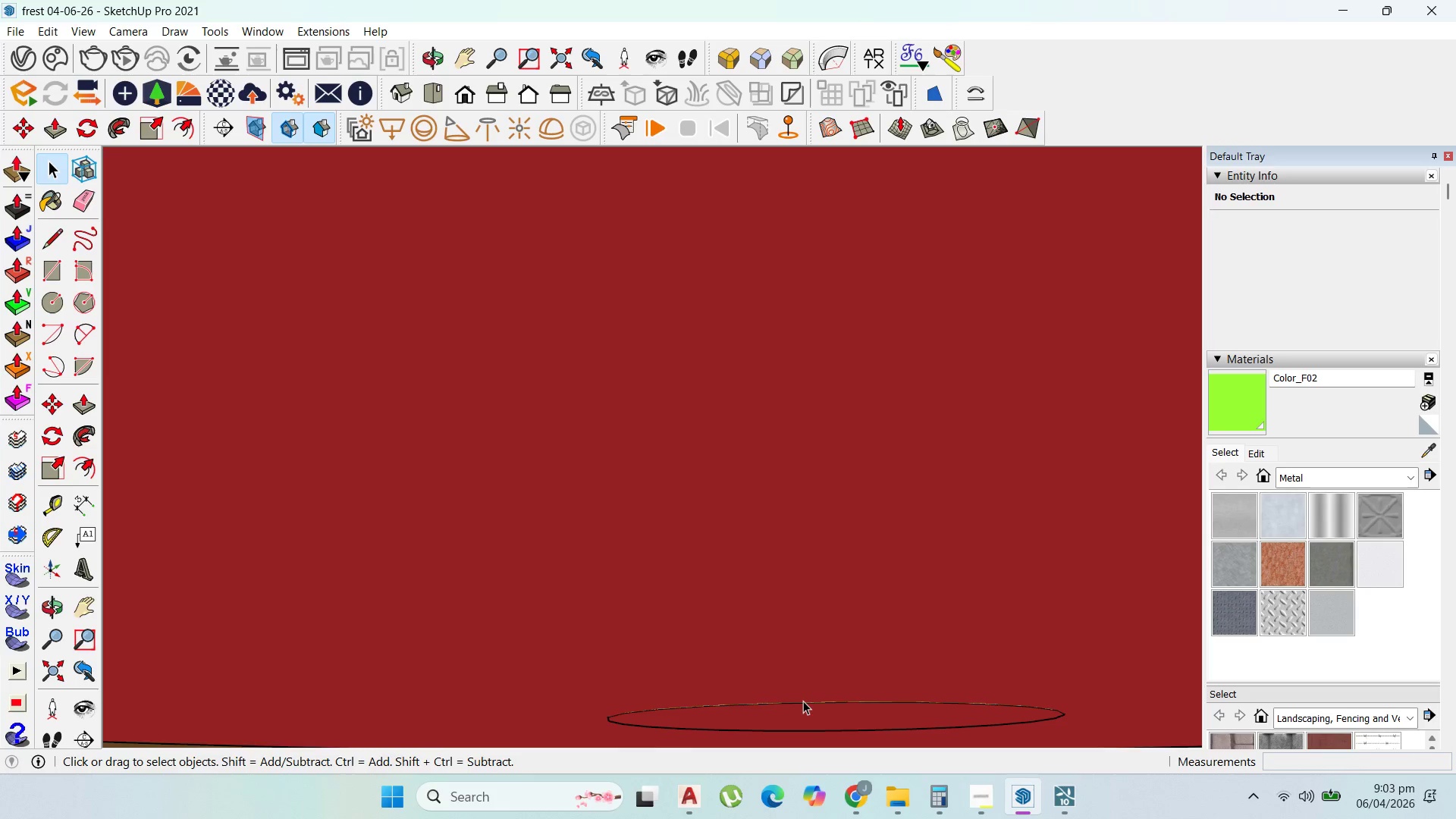 
double_click([805, 701])
 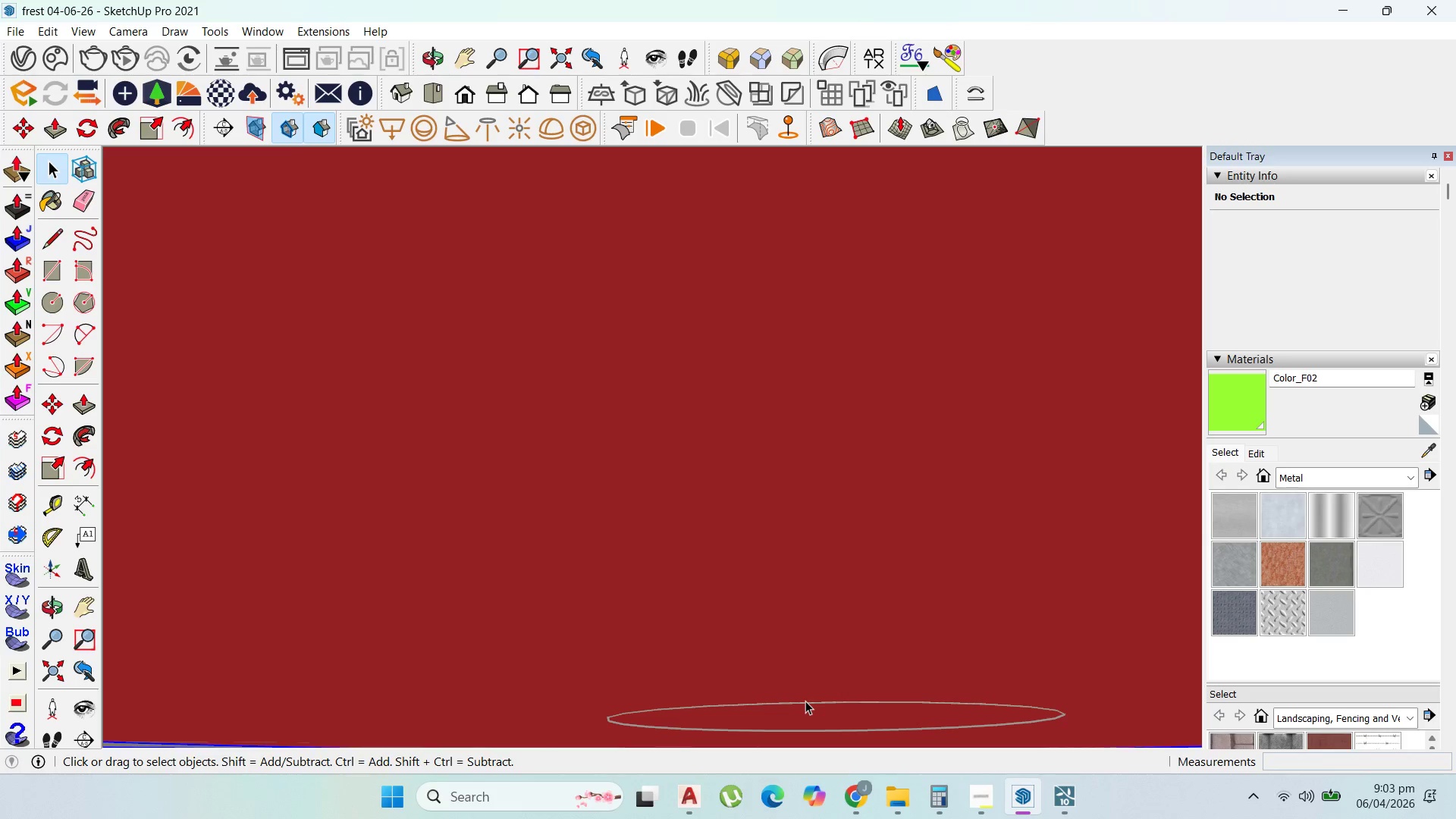 
triple_click([805, 701])
 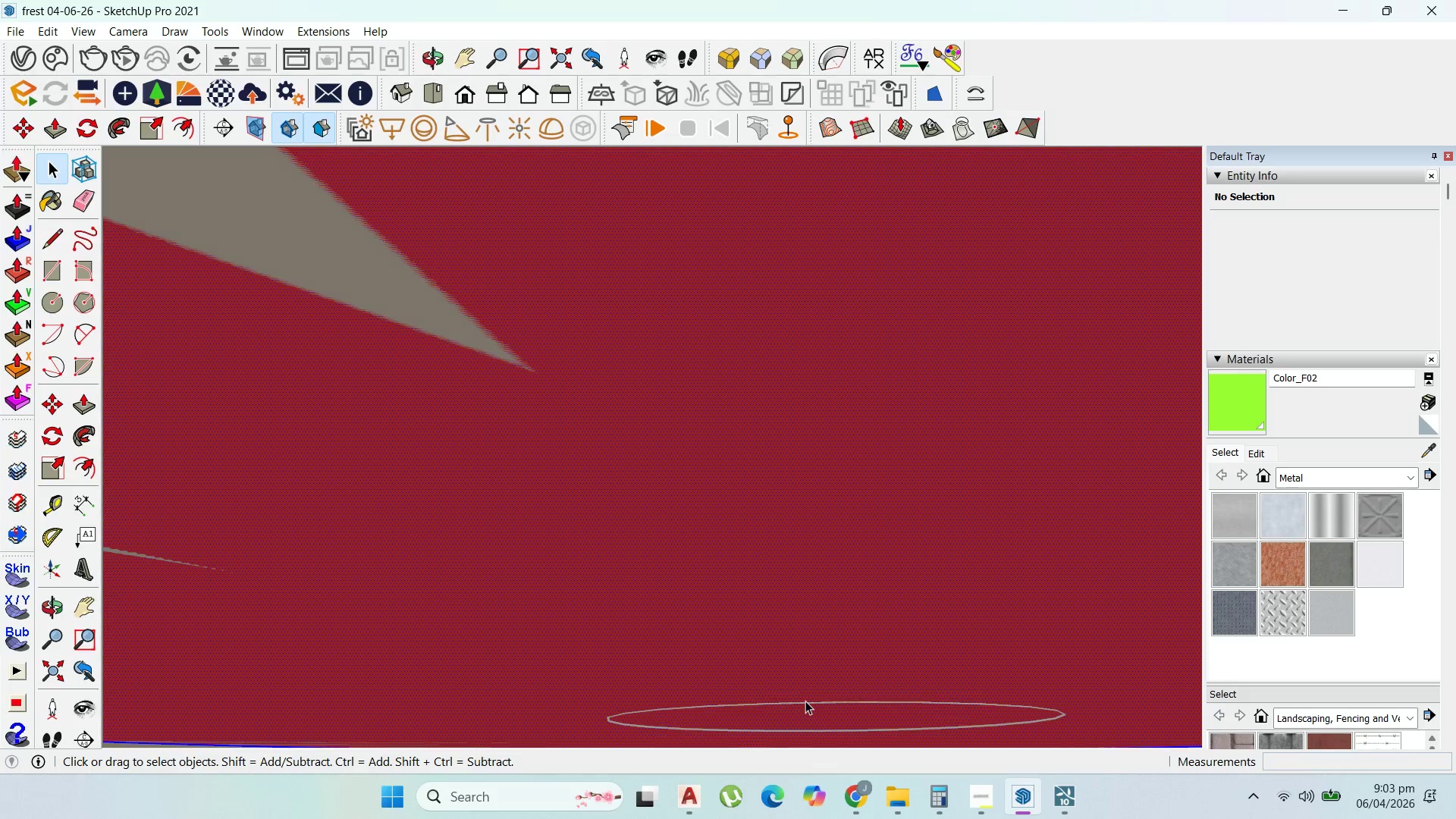 
triple_click([805, 701])
 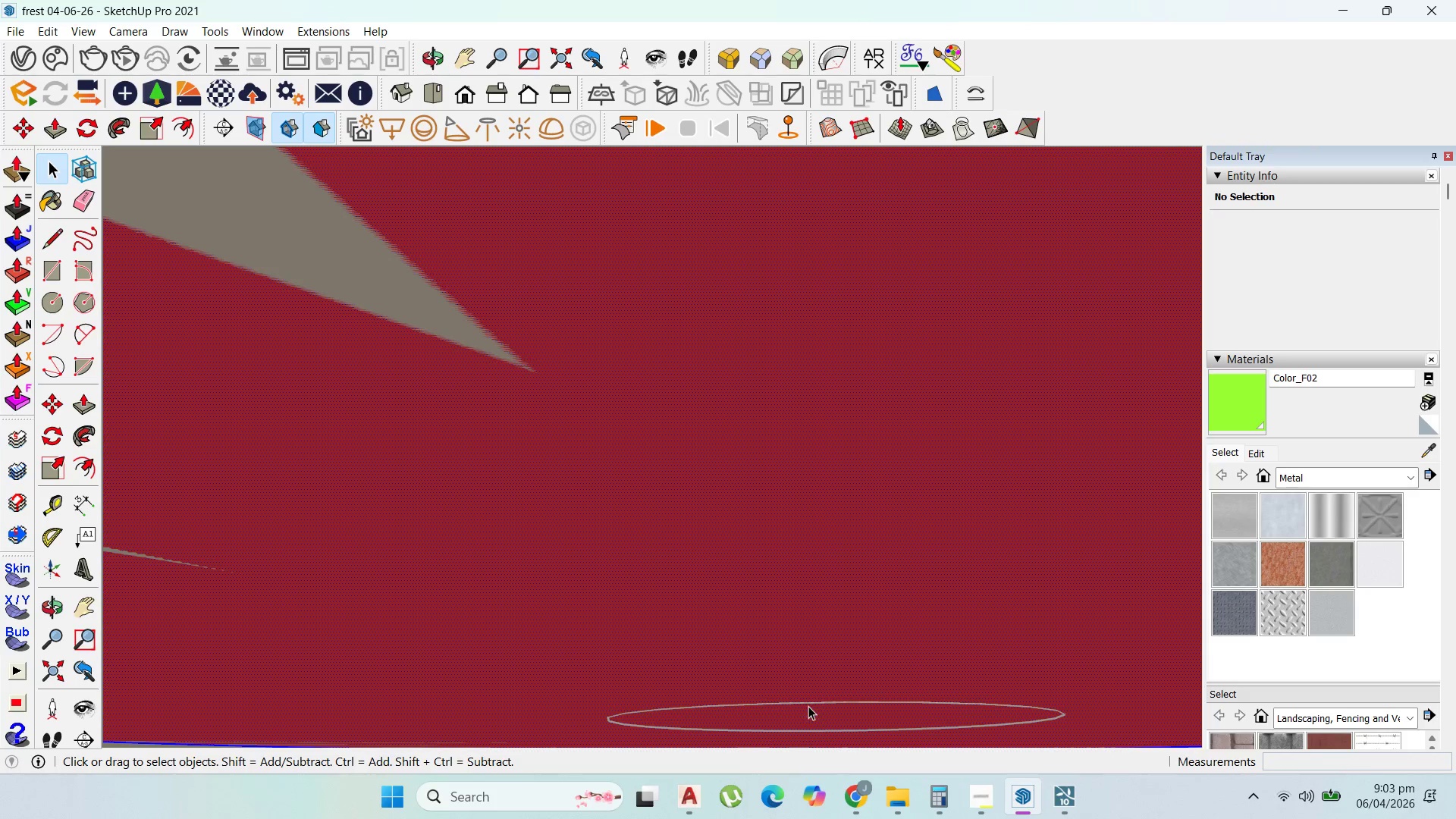 
triple_click([808, 706])
 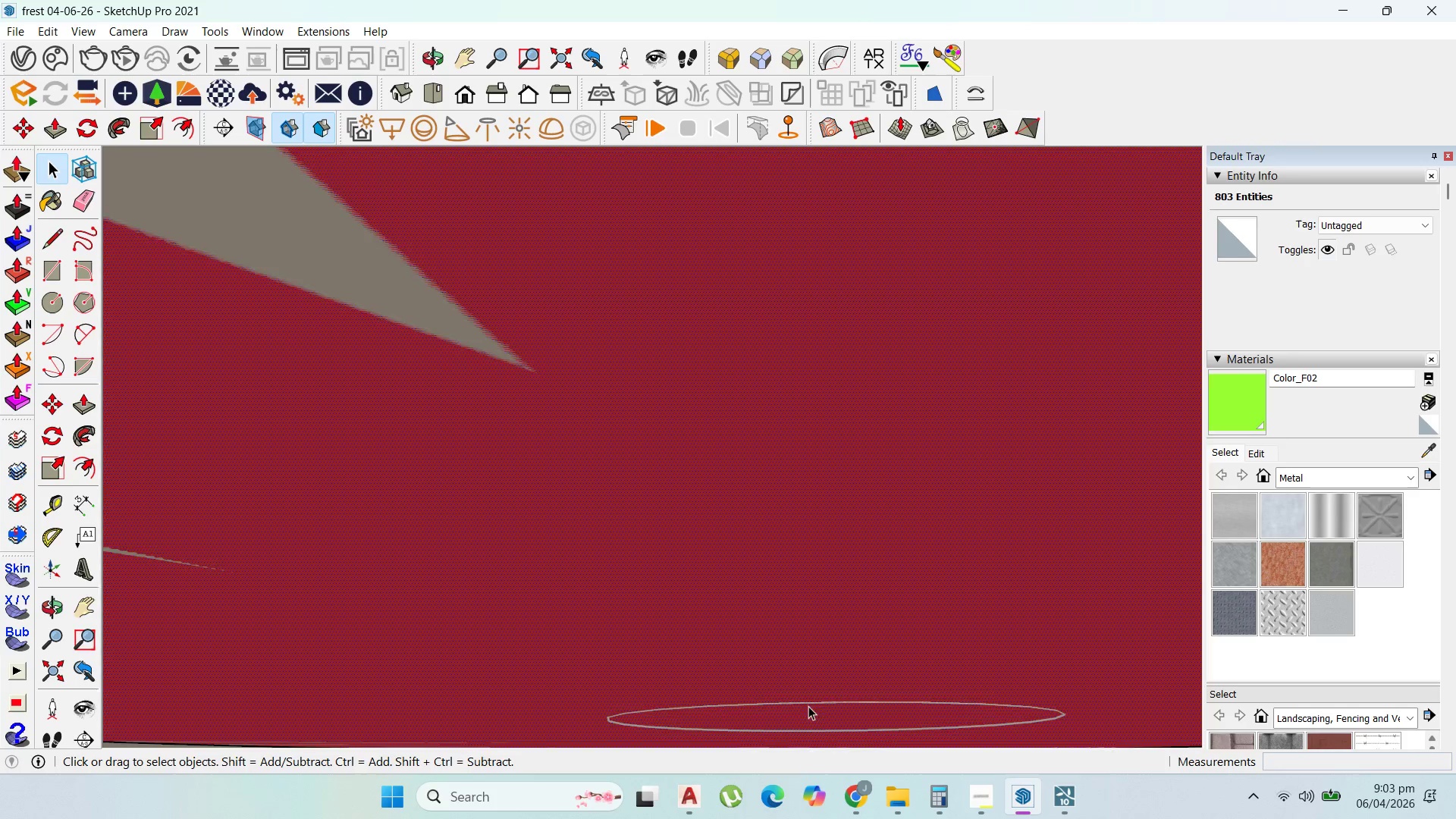 
triple_click([808, 706])
 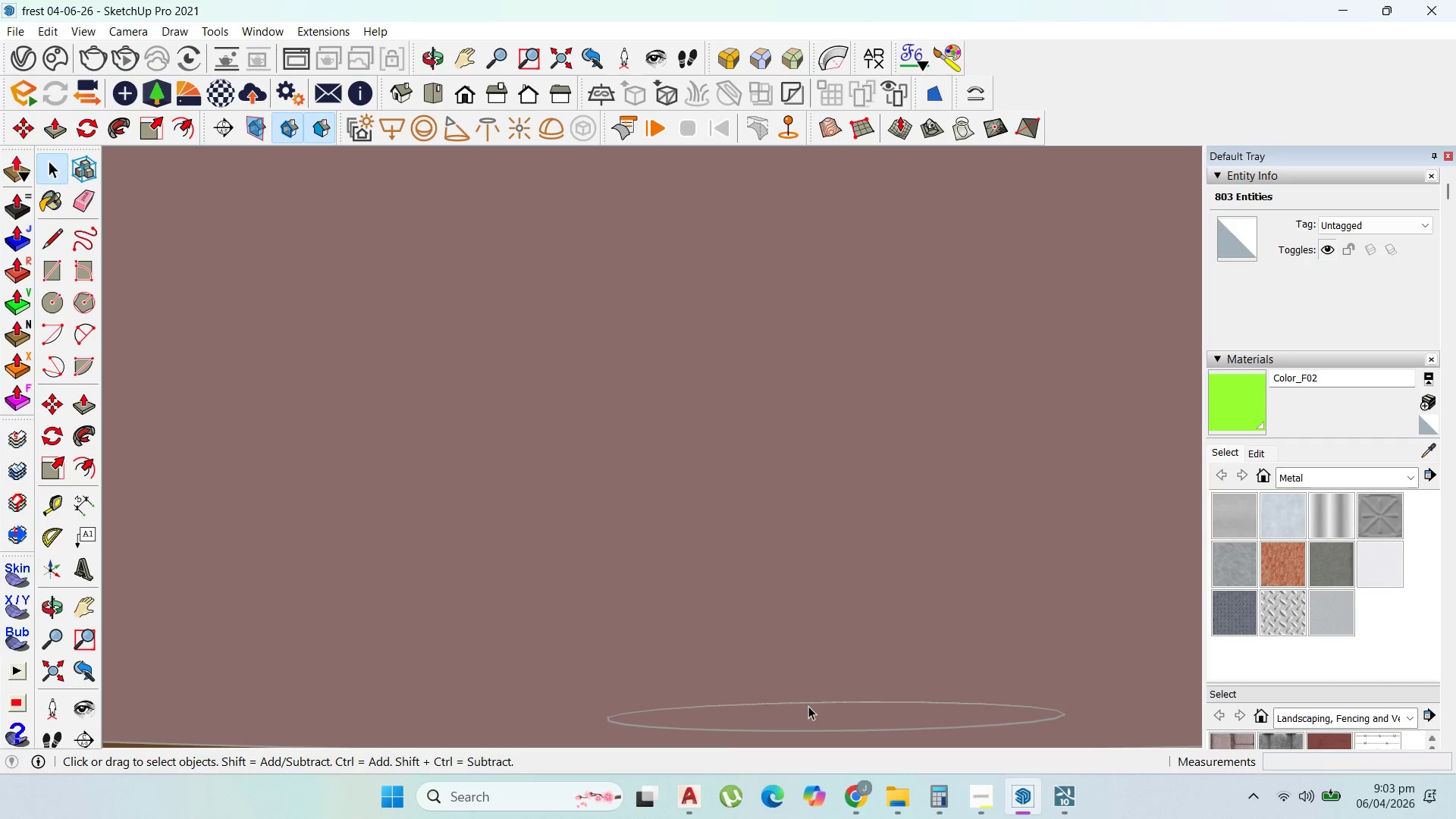 
triple_click([808, 706])
 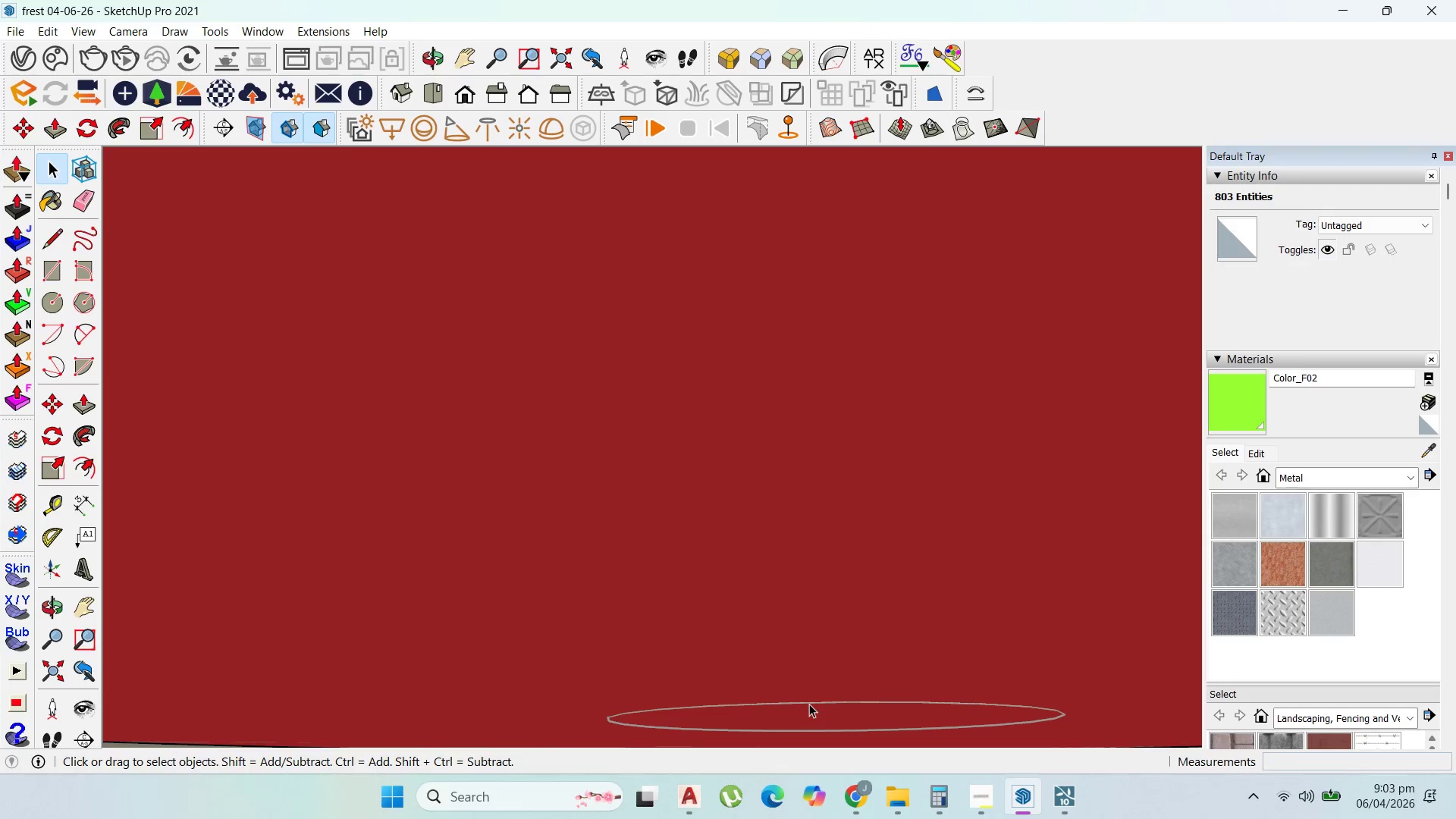 
triple_click([809, 703])
 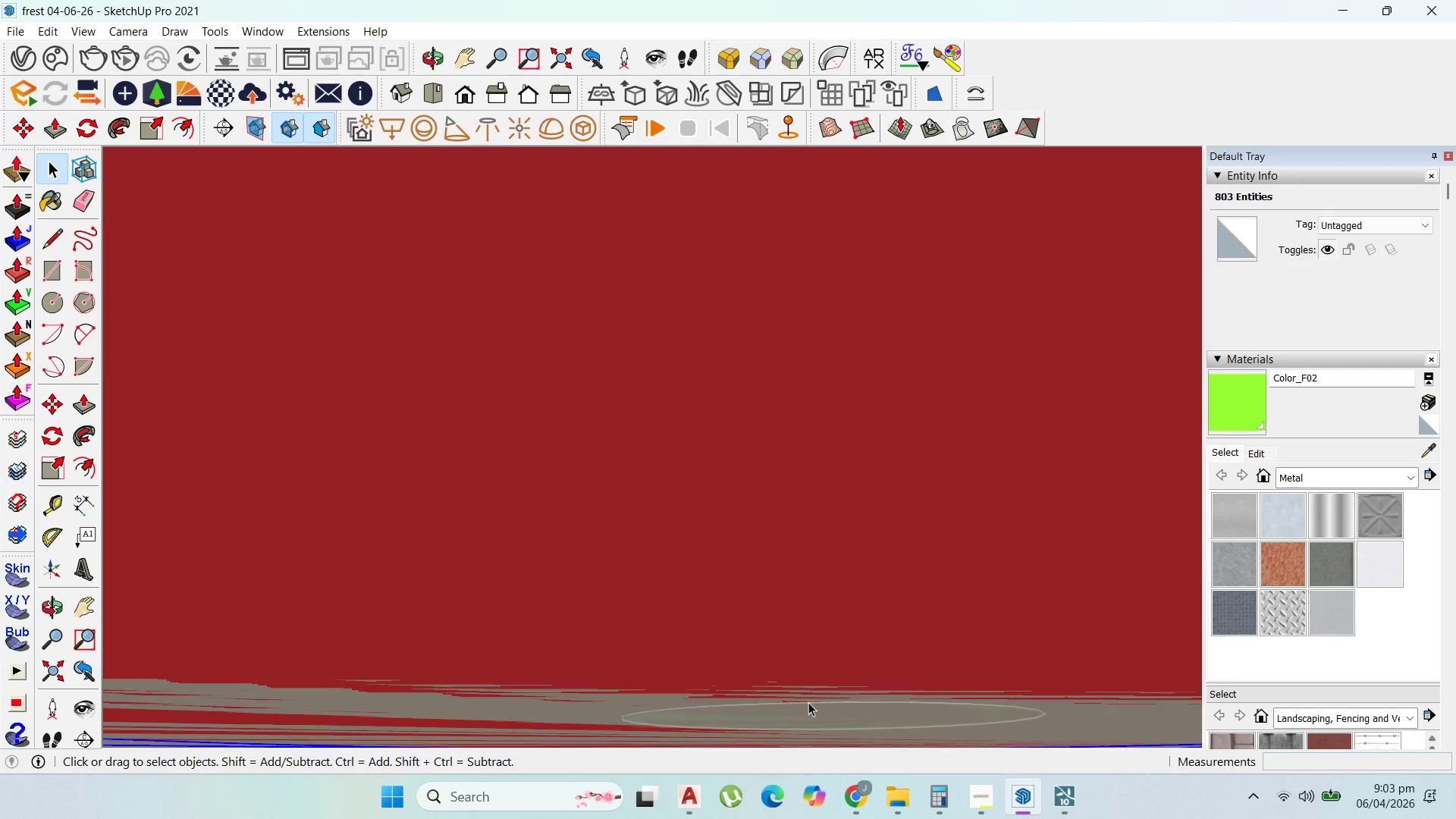 
scroll: coordinate [809, 703], scroll_direction: down, amount: 1.0
 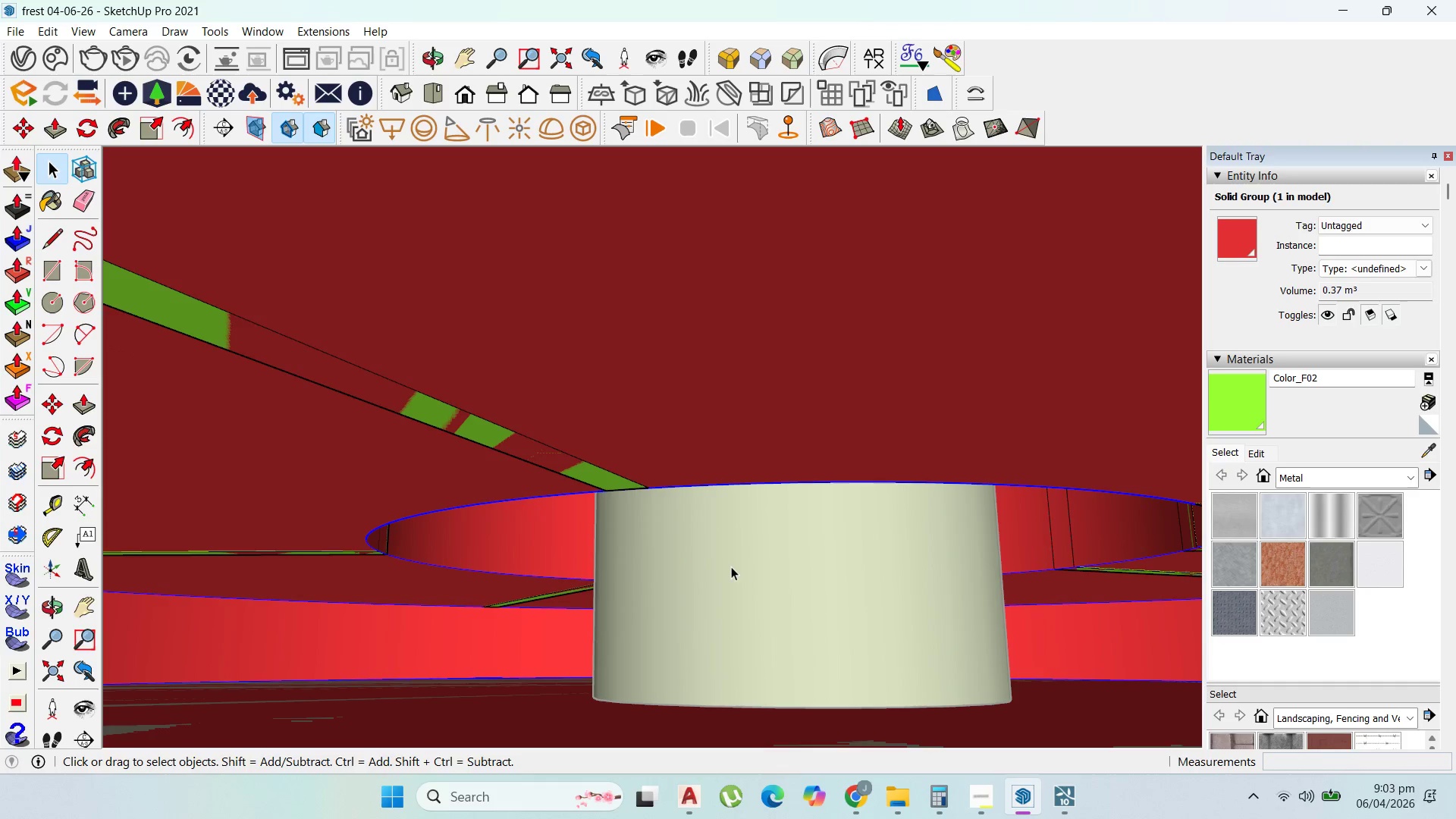 
double_click([731, 565])
 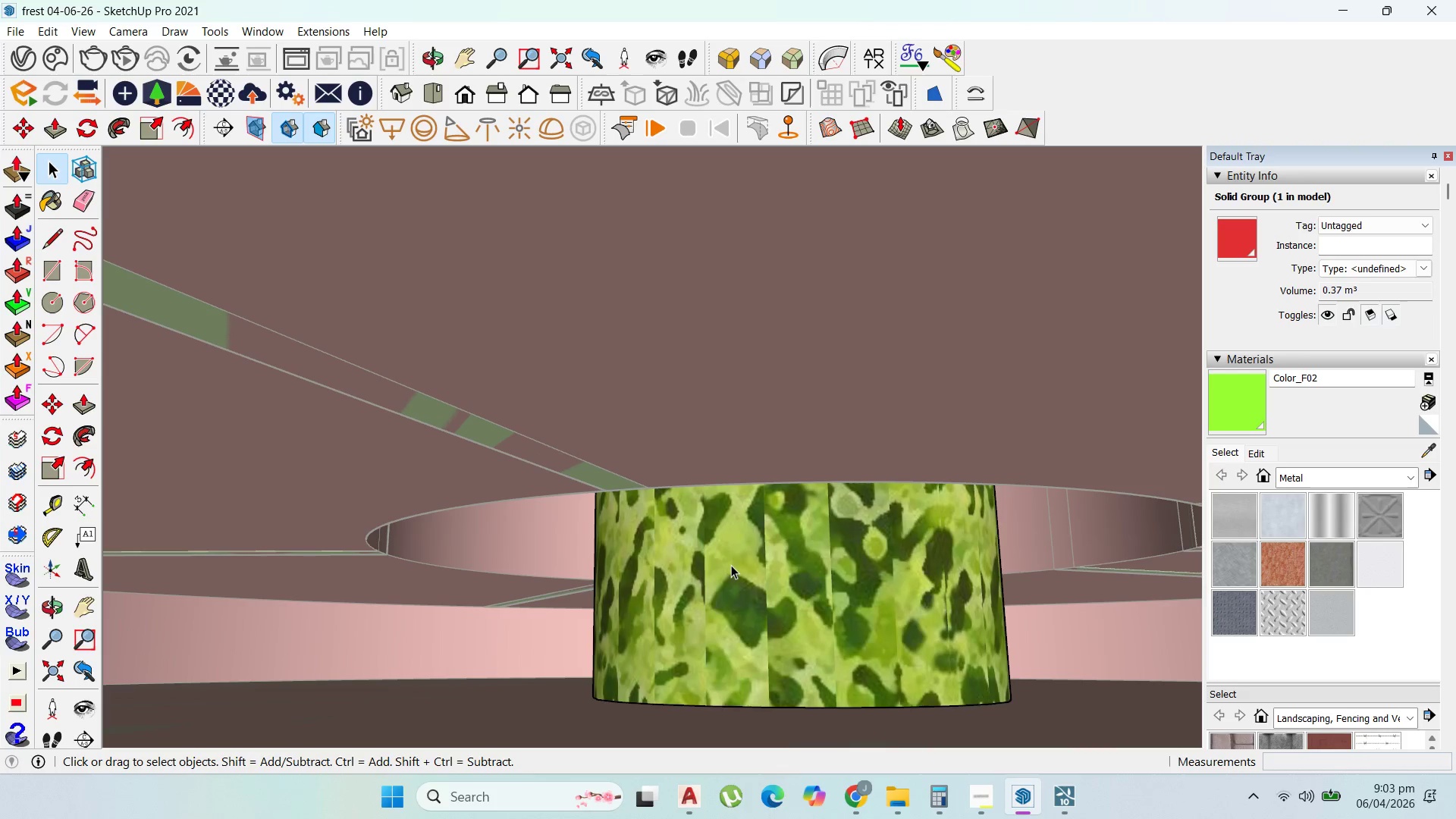 
triple_click([731, 565])
 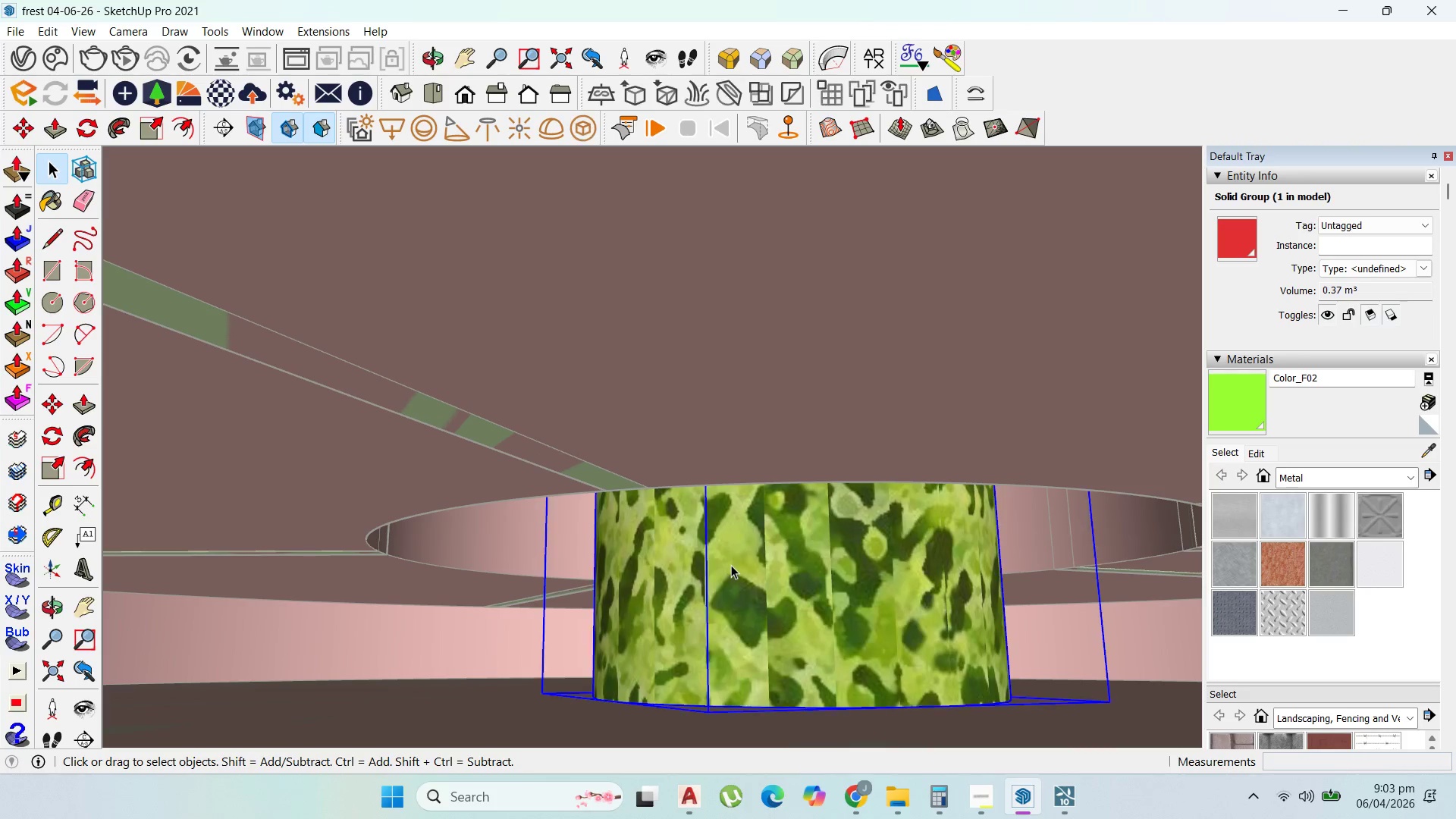 
triple_click([731, 565])
 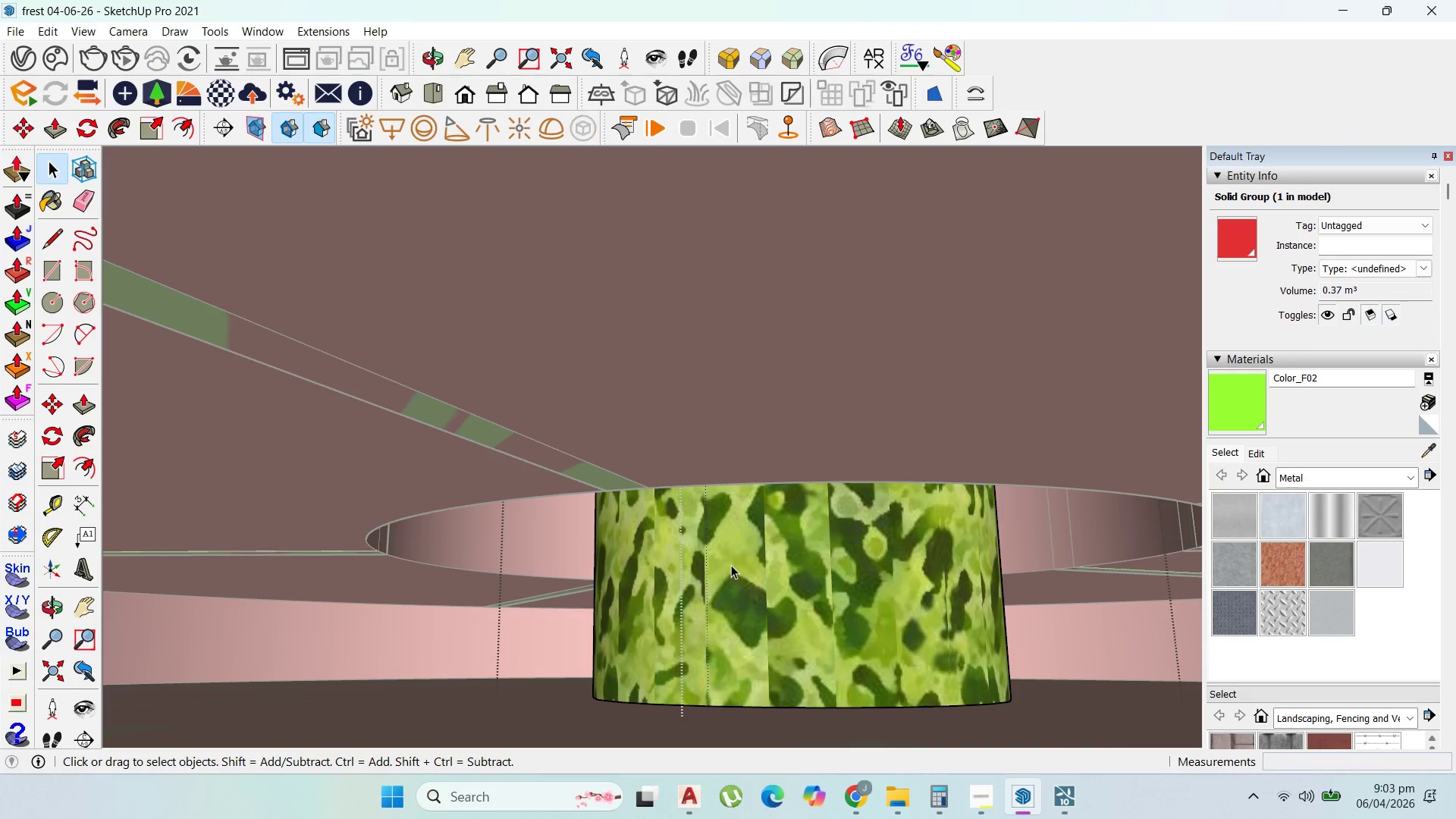 
triple_click([731, 565])
 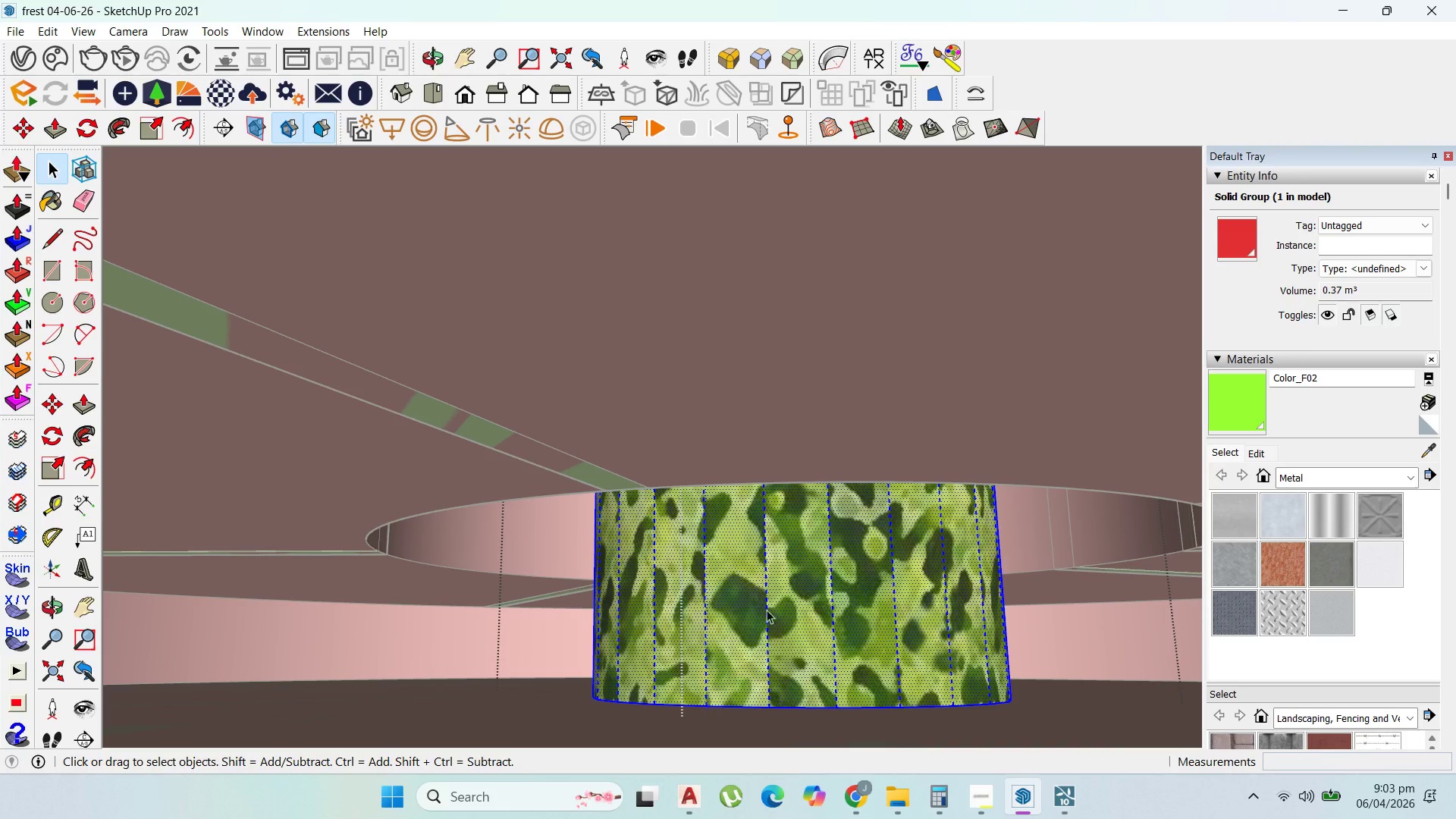 
scroll: coordinate [774, 627], scroll_direction: up, amount: 1.0
 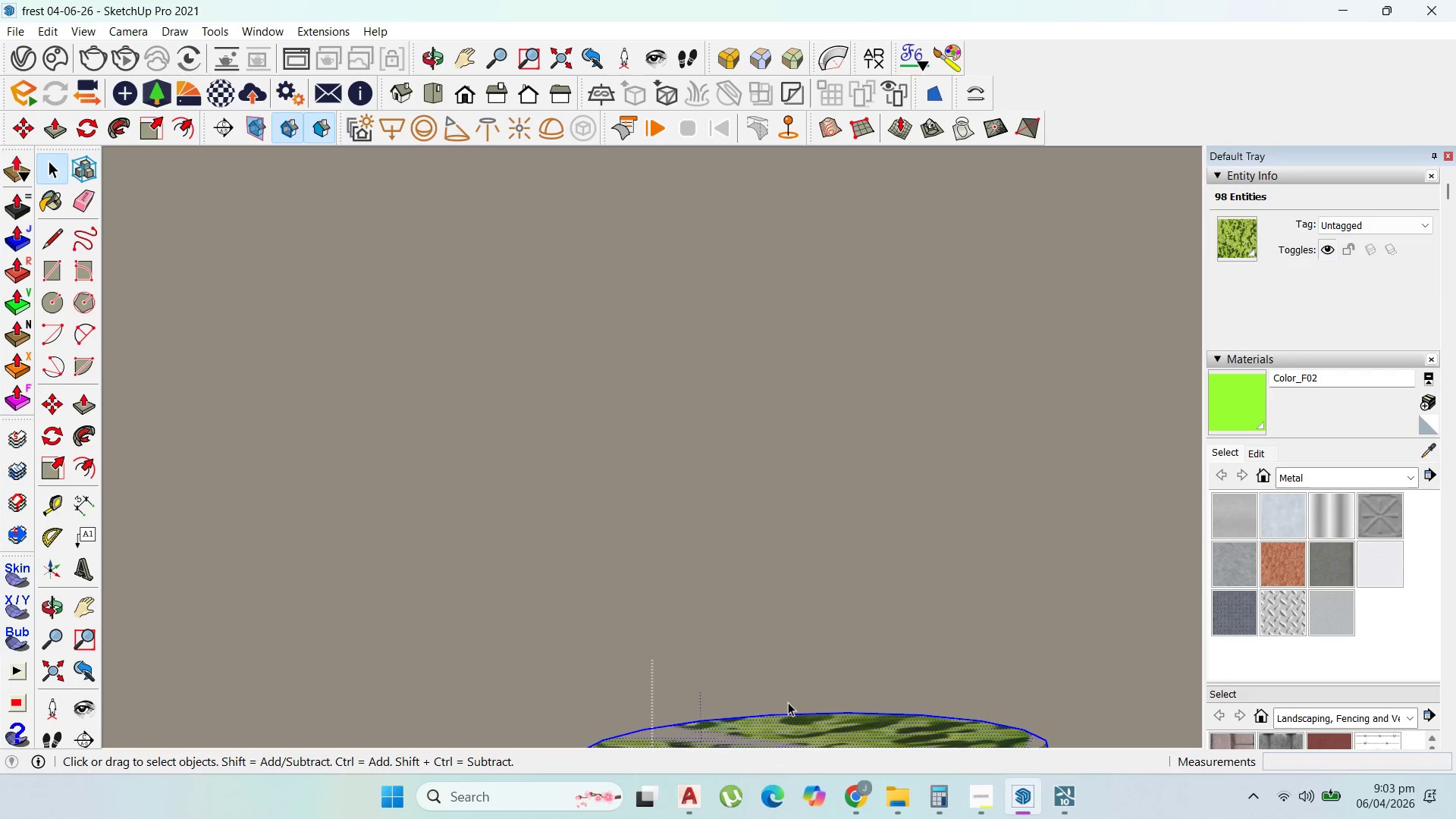 
left_click([795, 731])
 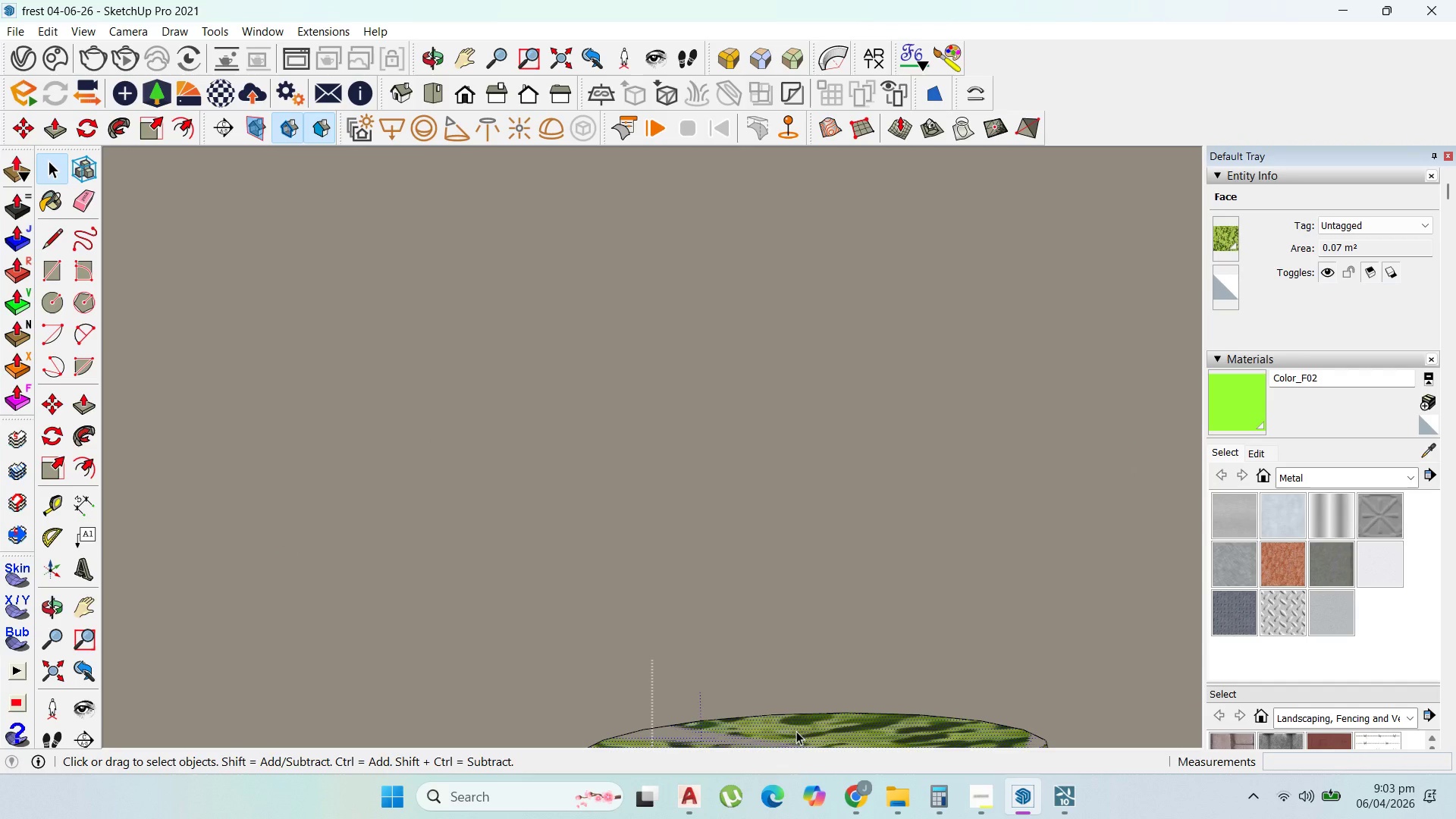 
double_click([796, 731])
 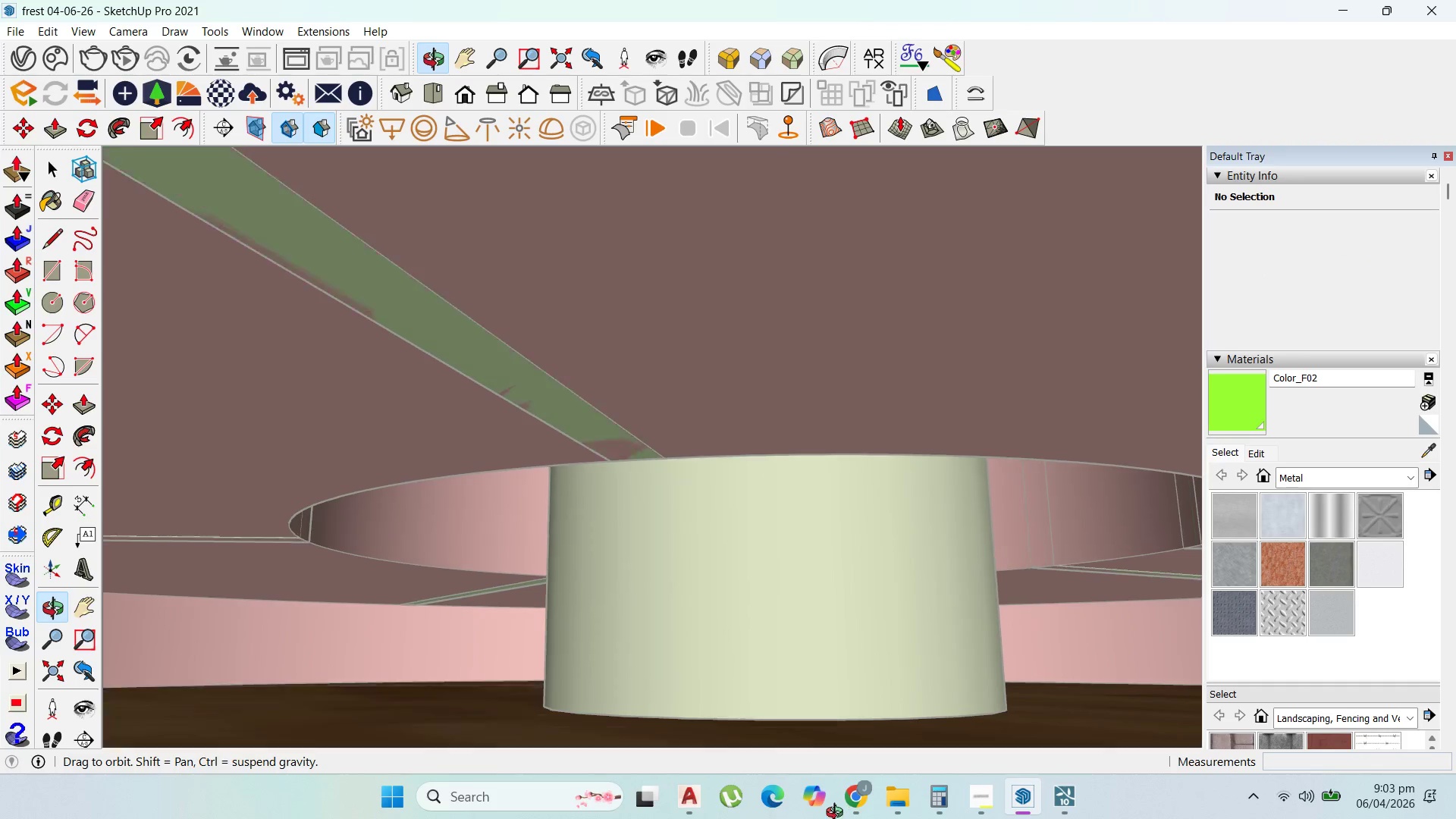 
double_click([761, 635])
 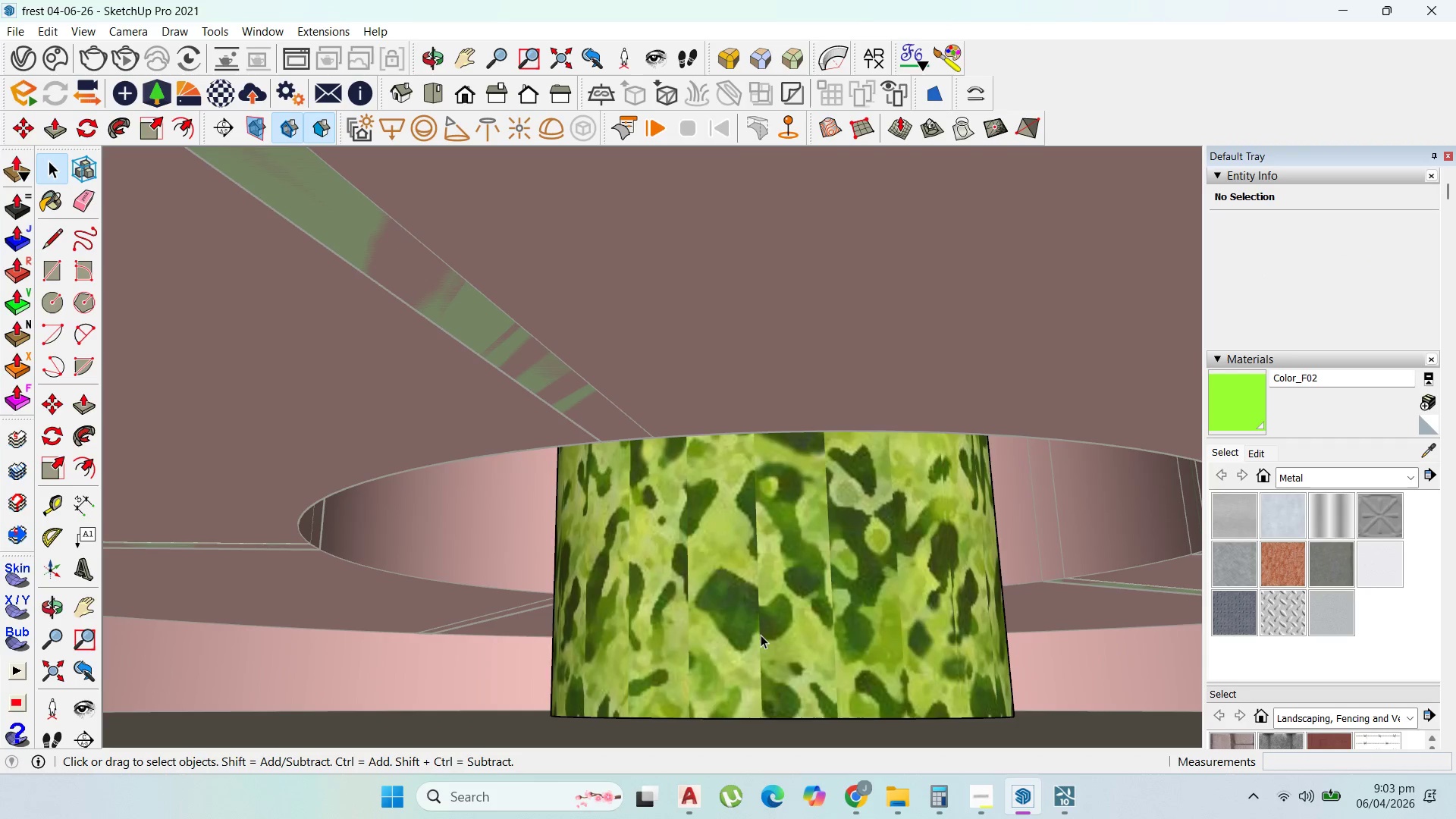 
triple_click([761, 635])
 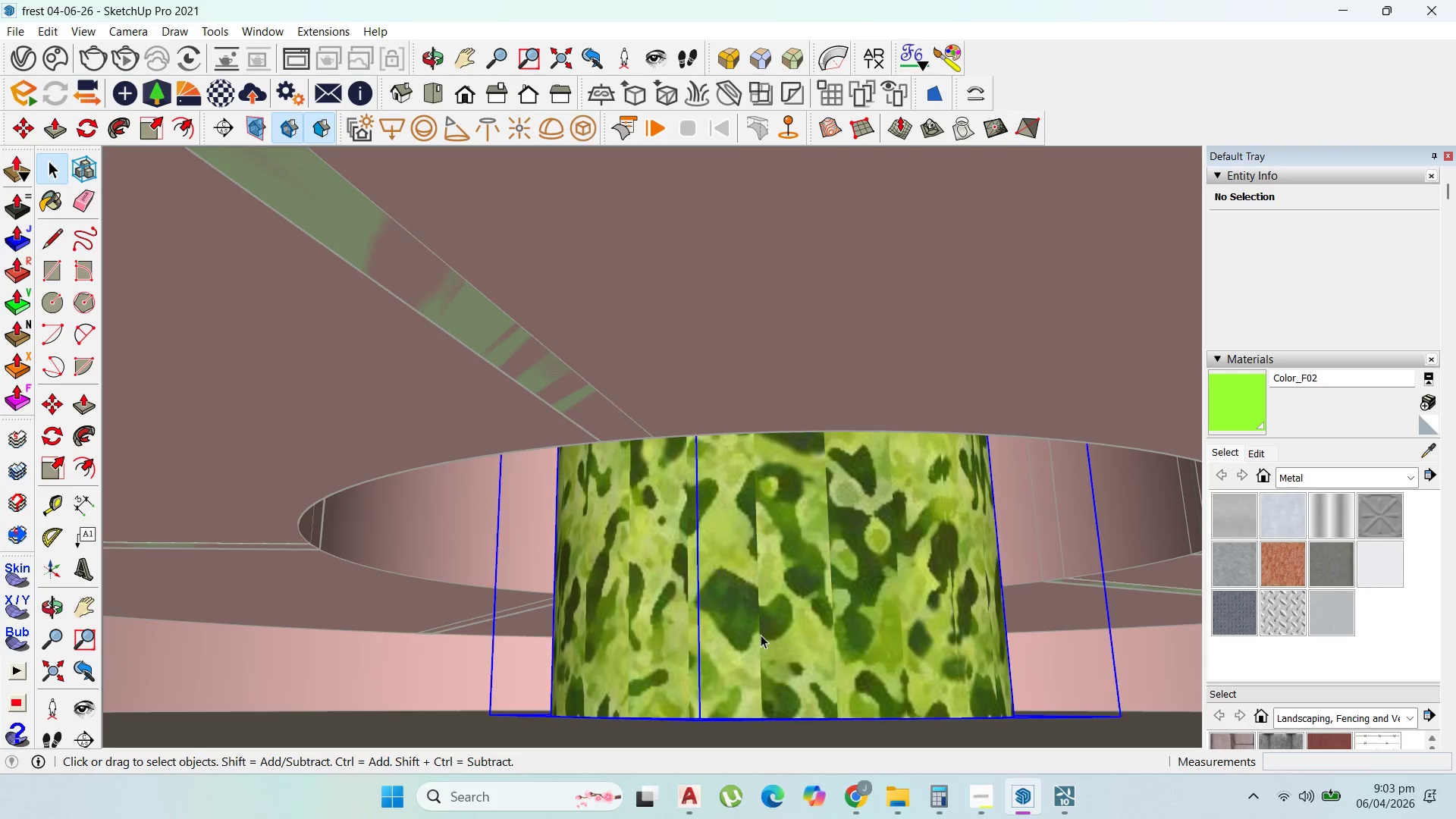 
triple_click([761, 635])
 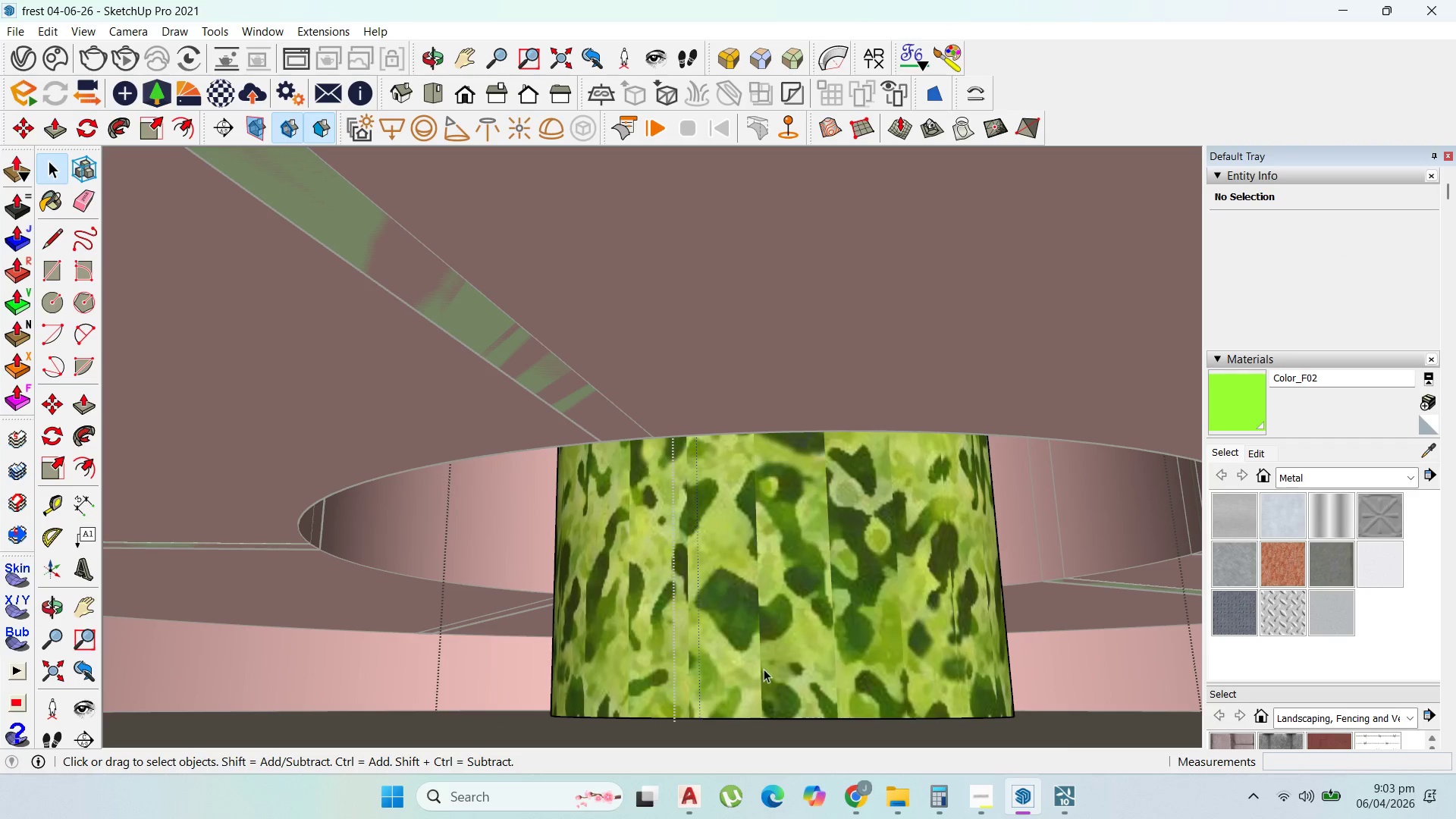 
double_click([764, 669])
 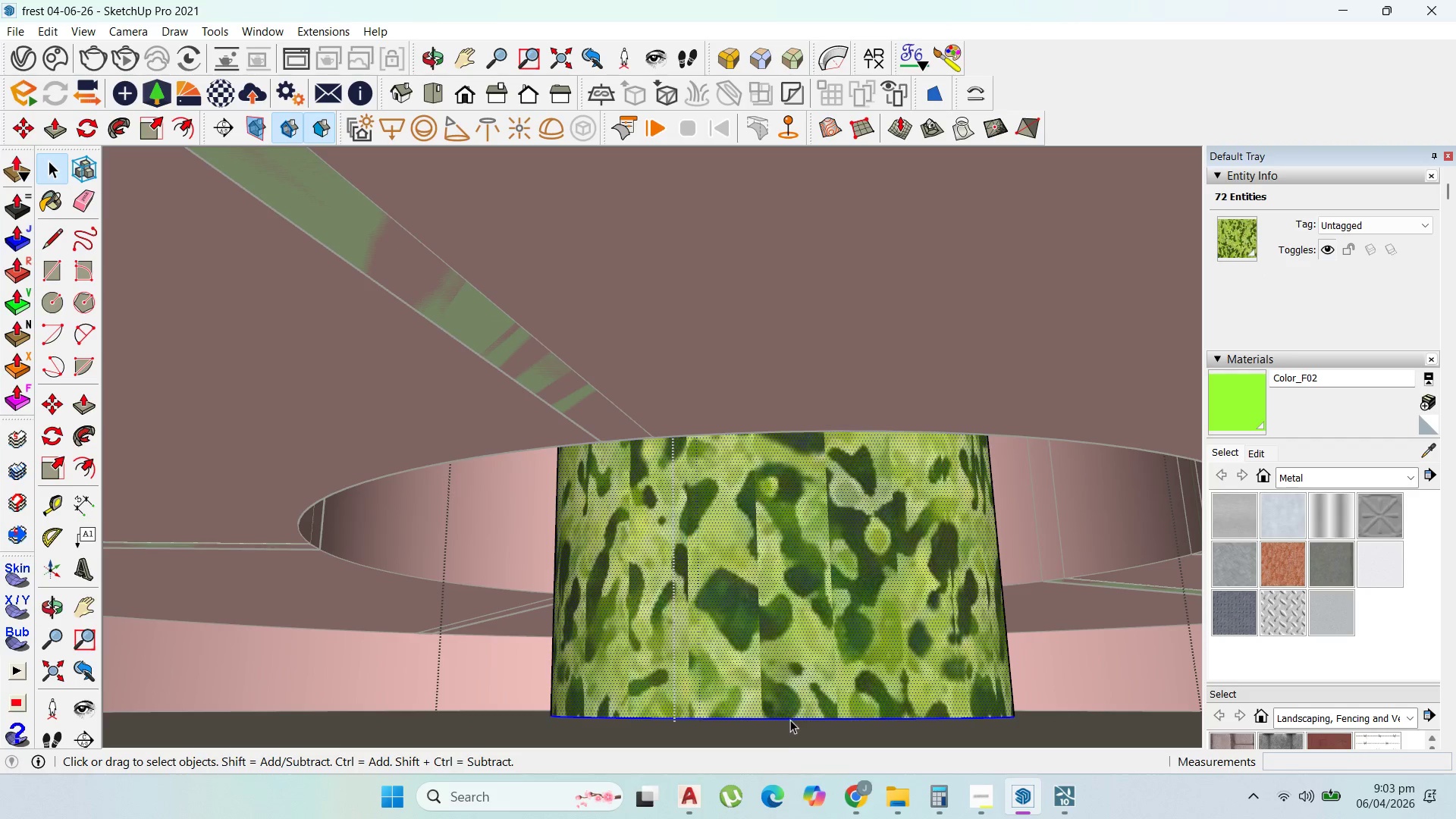 
double_click([790, 720])
 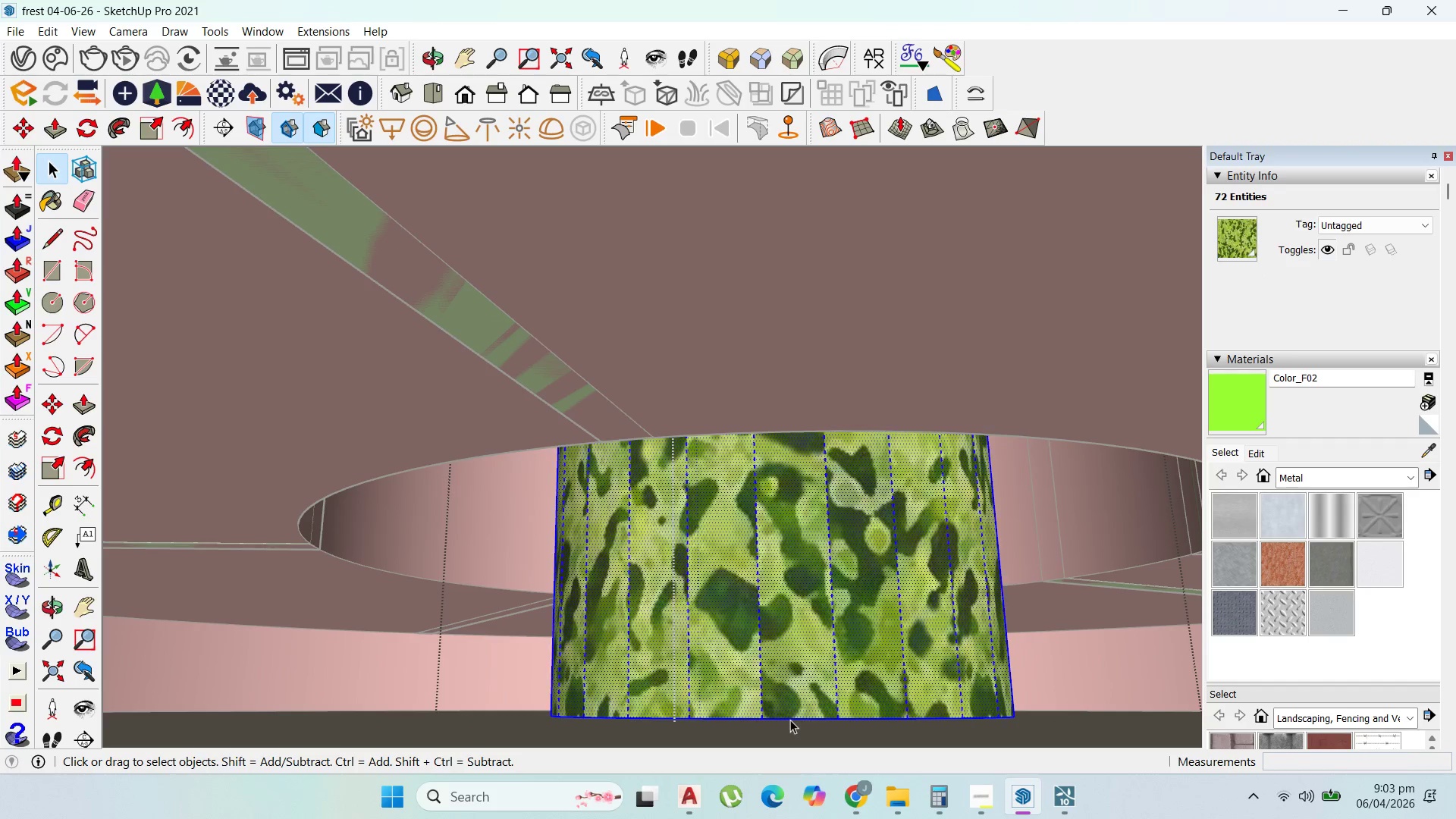 
triple_click([790, 720])
 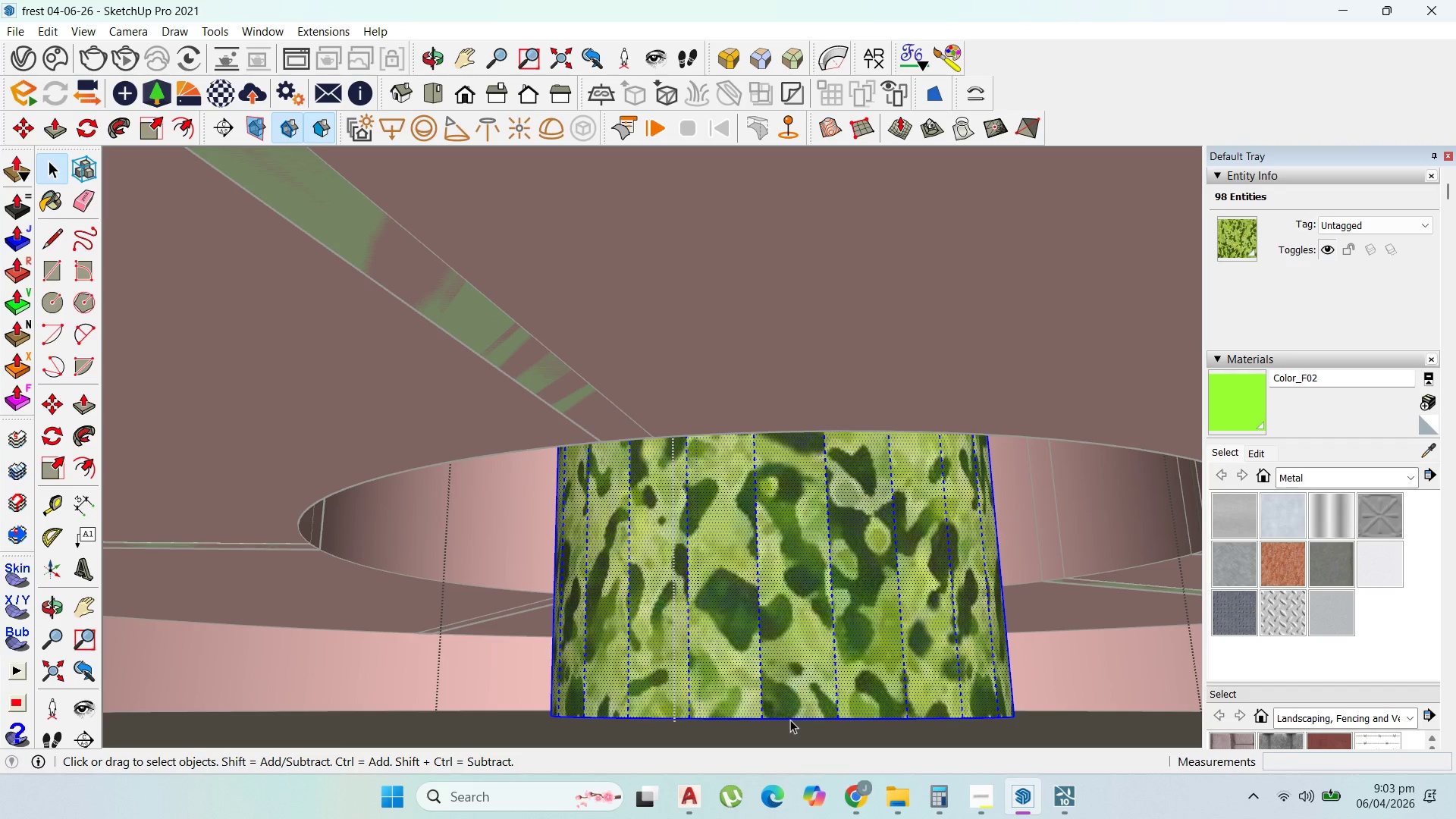 
left_click([790, 720])
 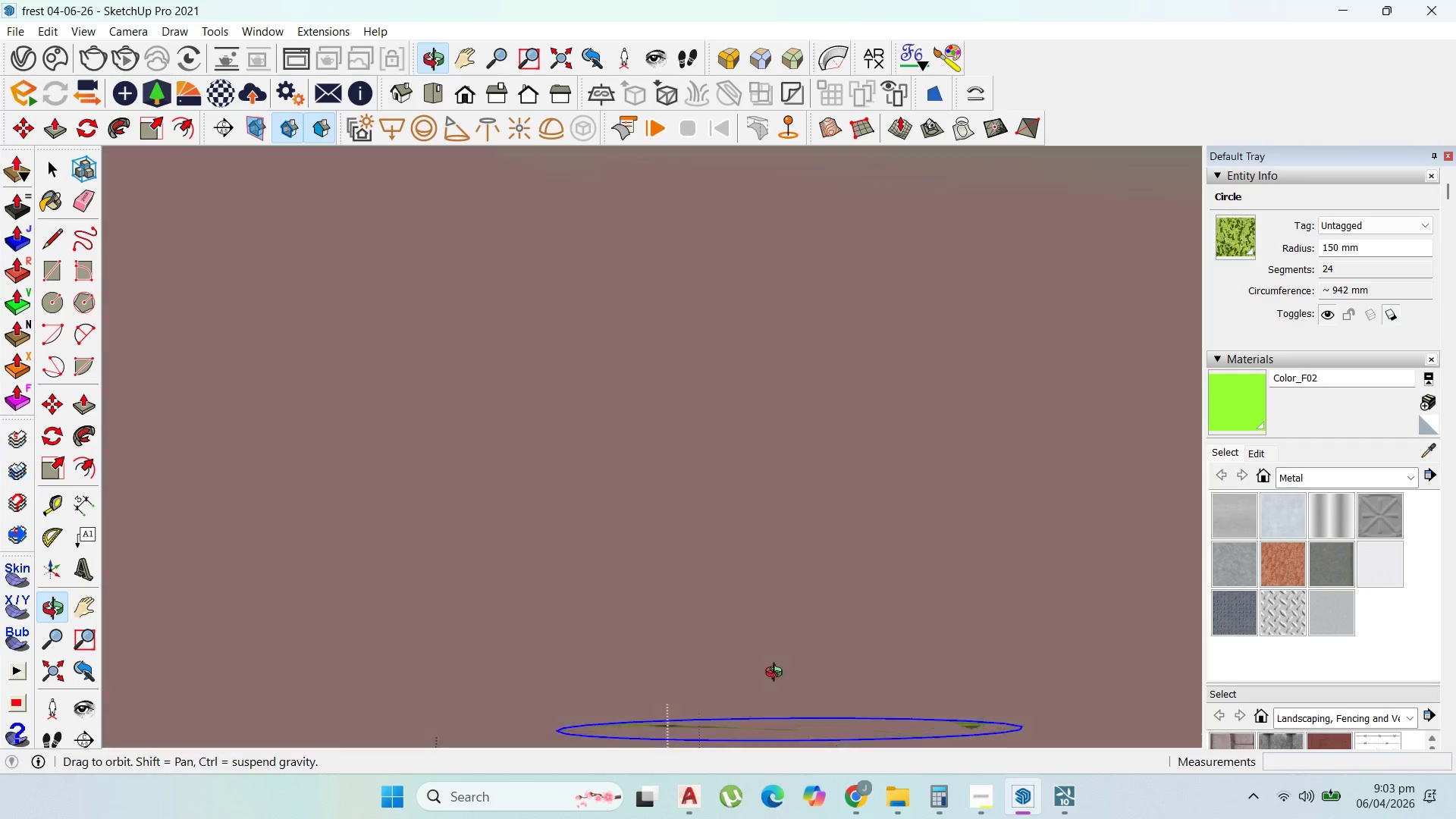 
hold_key(key=ShiftLeft, duration=0.95)
left_click([802, 726])
 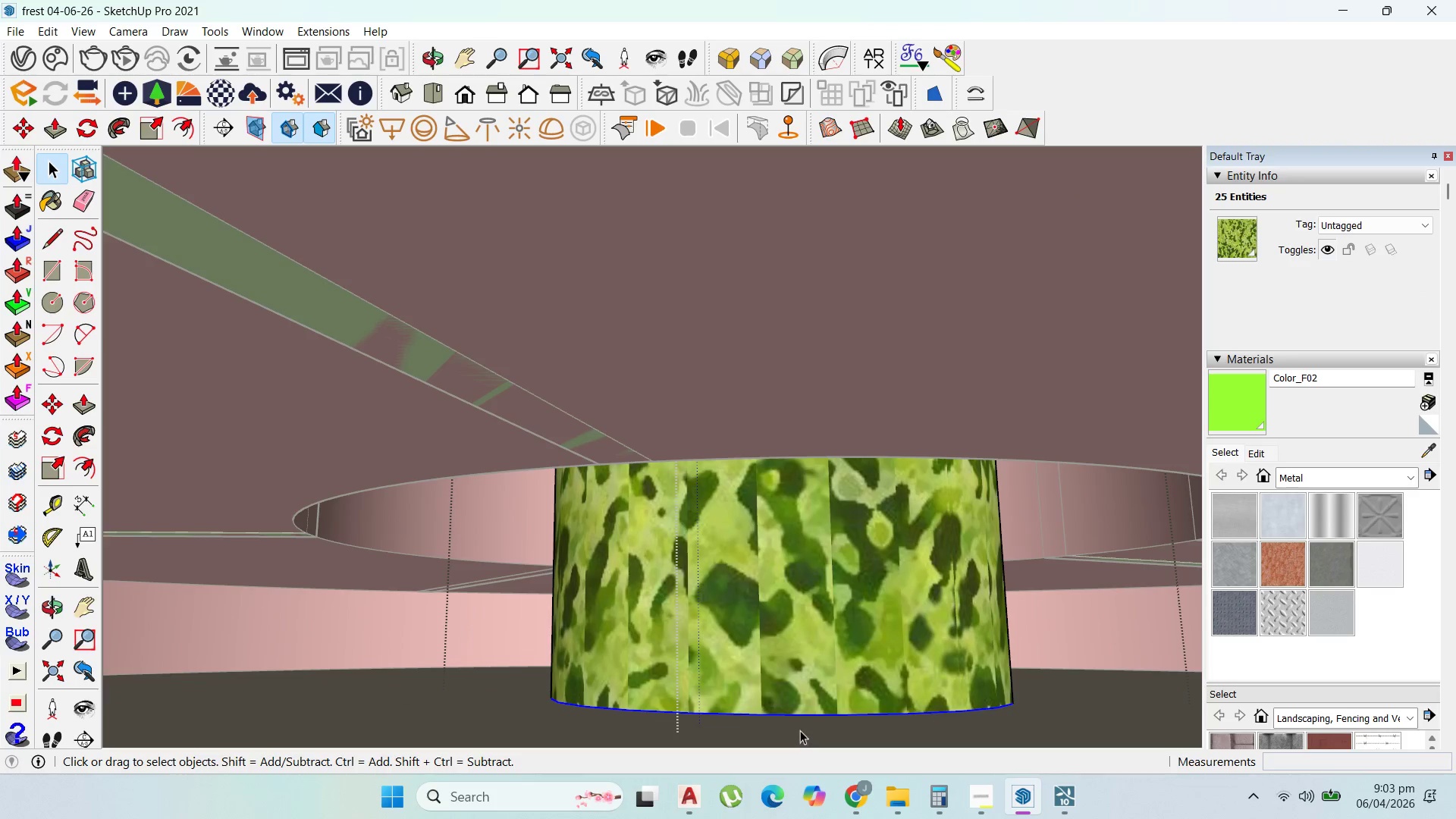 
key(M)
 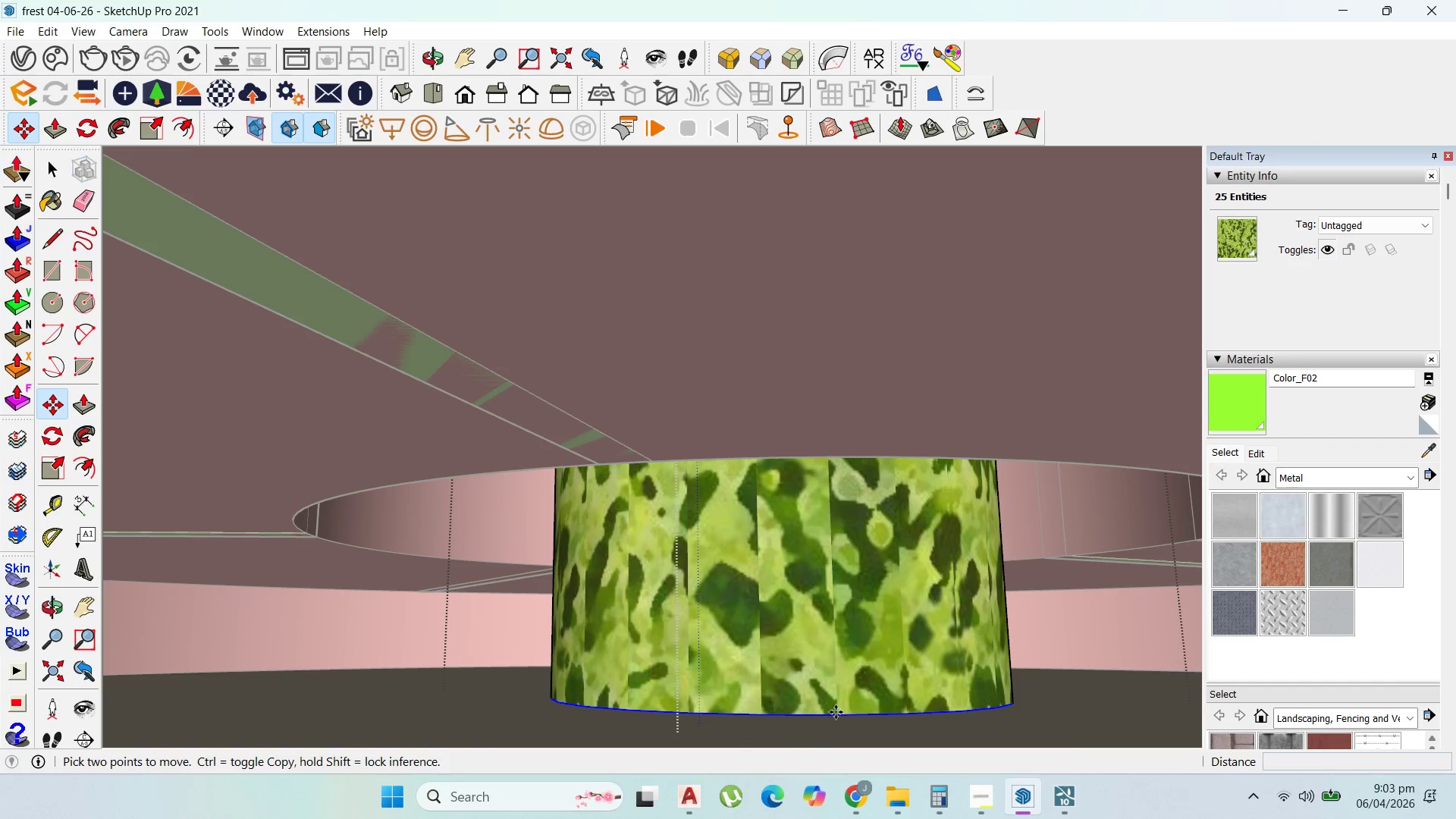 
key(Control+ControlLeft)
 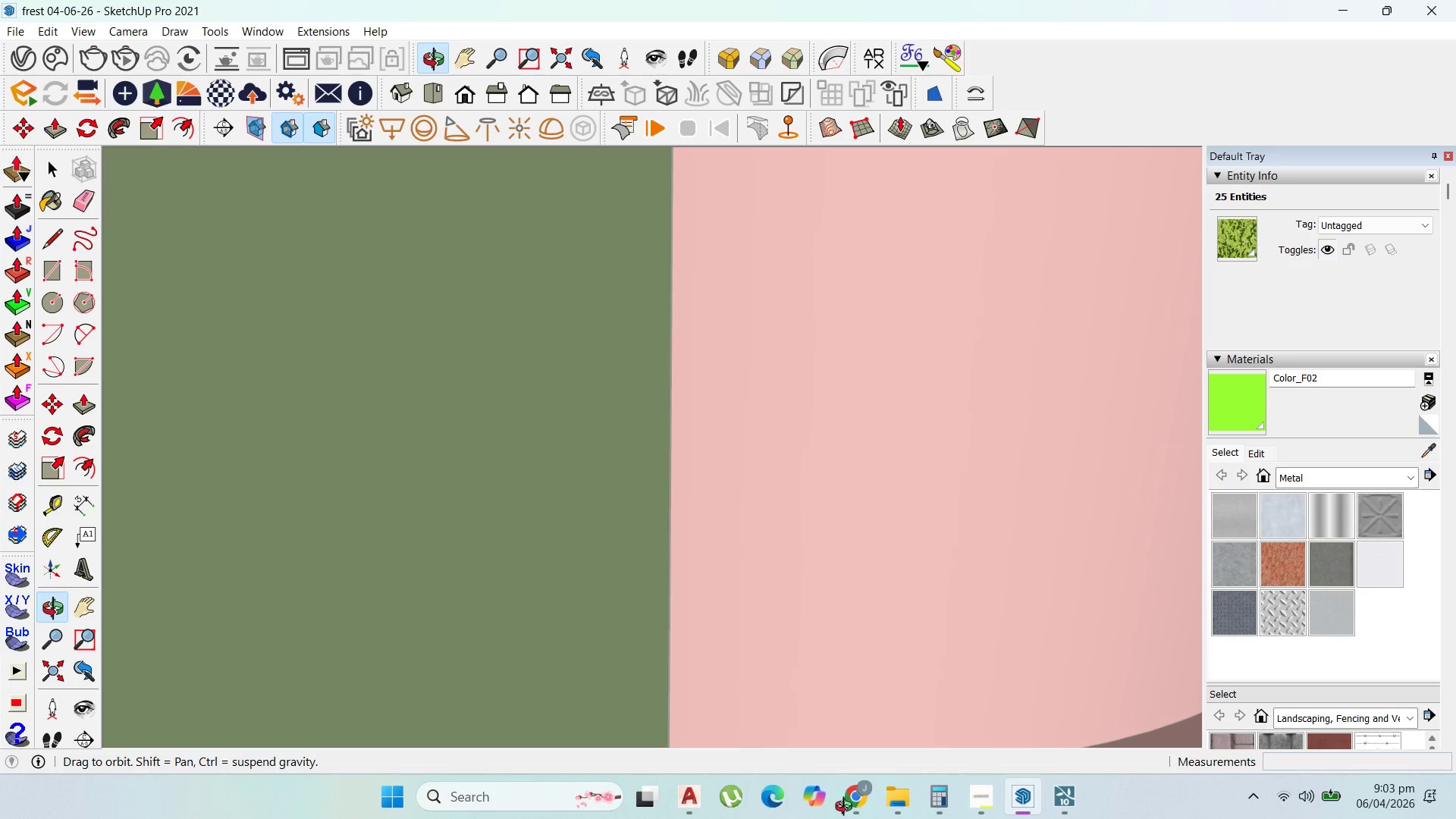 
scroll: coordinate [786, 677], scroll_direction: down, amount: 25.0
 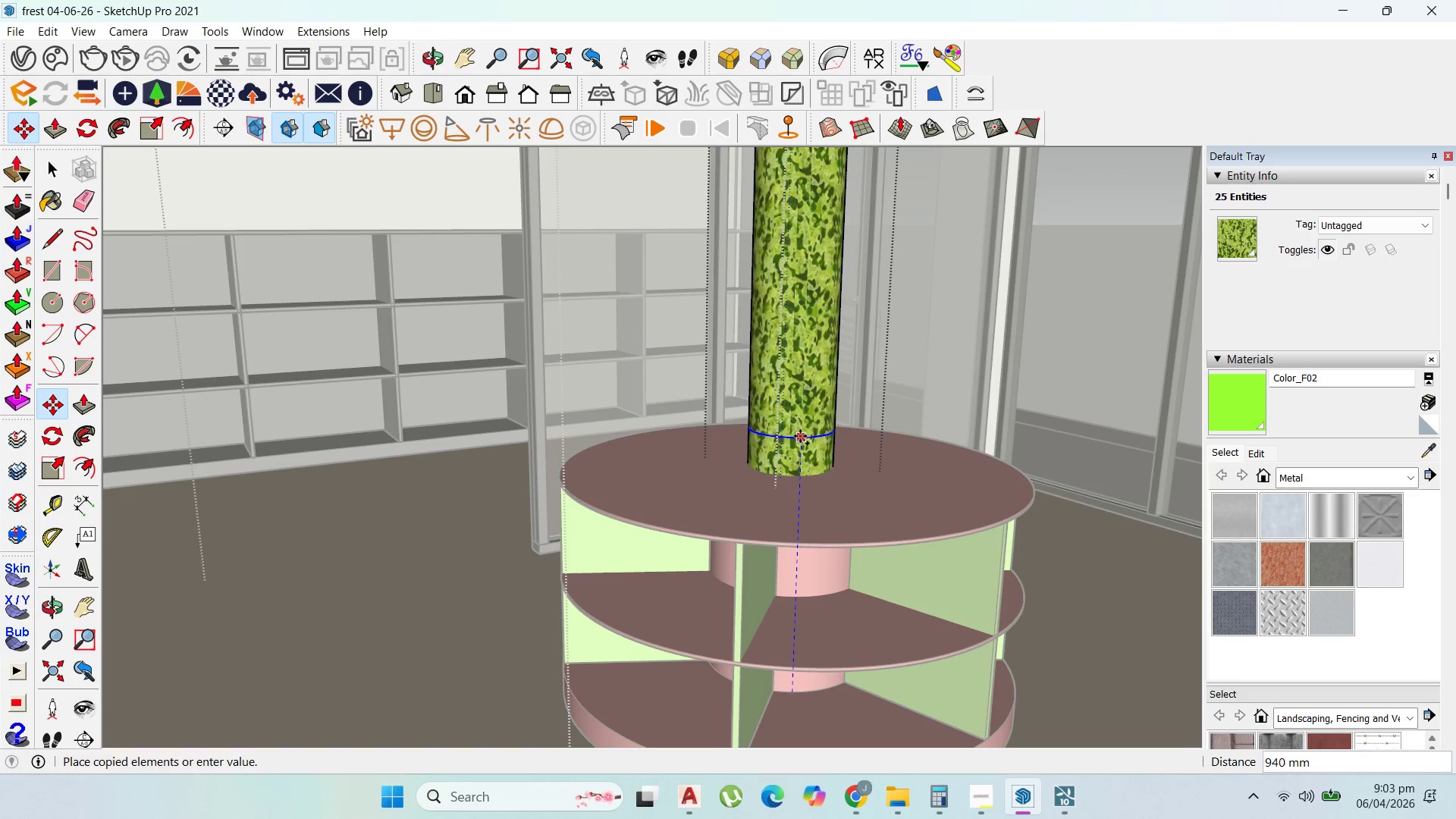 
scroll: coordinate [800, 435], scroll_direction: up, amount: 3.0
 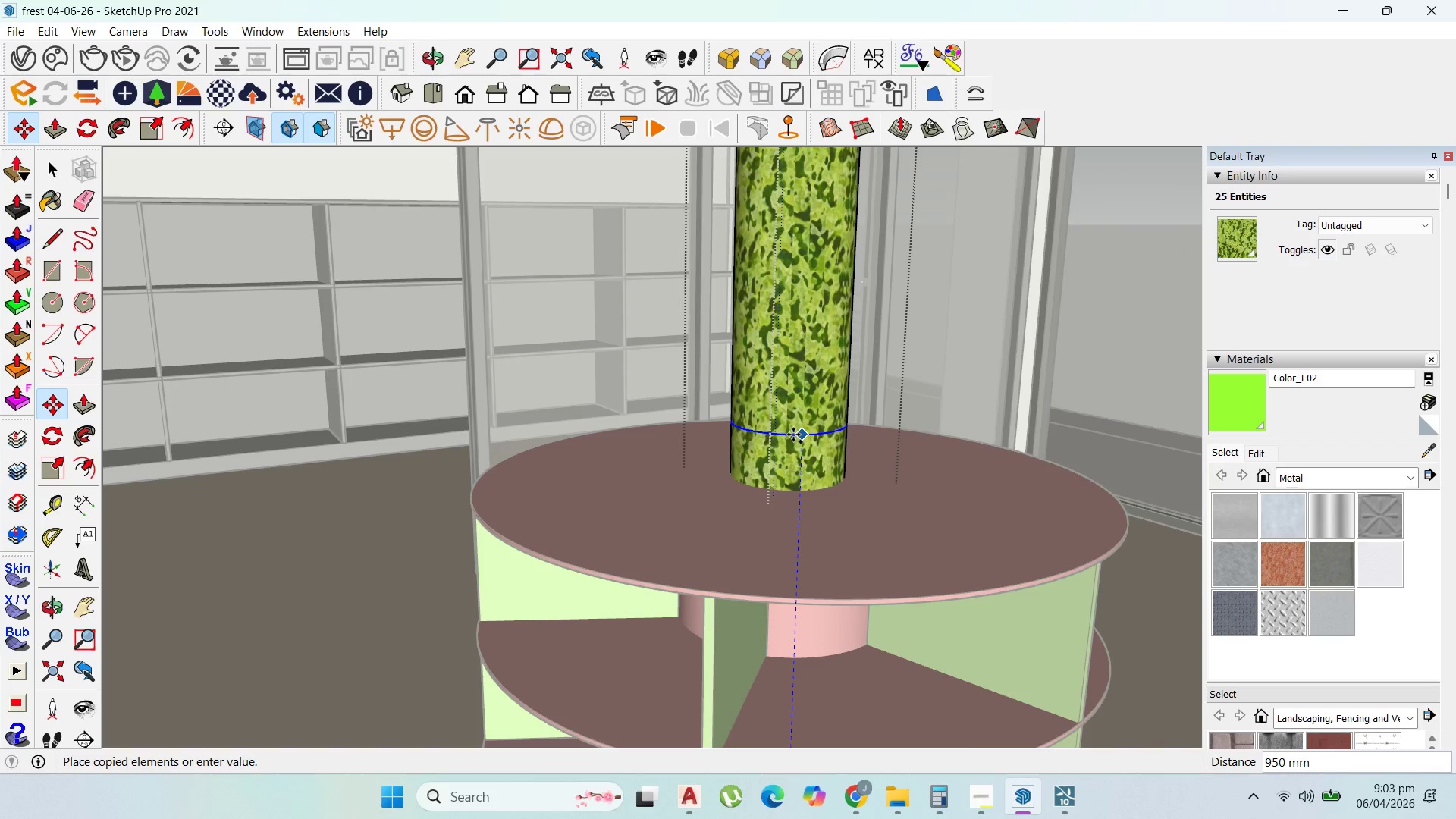 
hold_key(key=ShiftLeft, duration=0.98)
left_click([808, 486])
 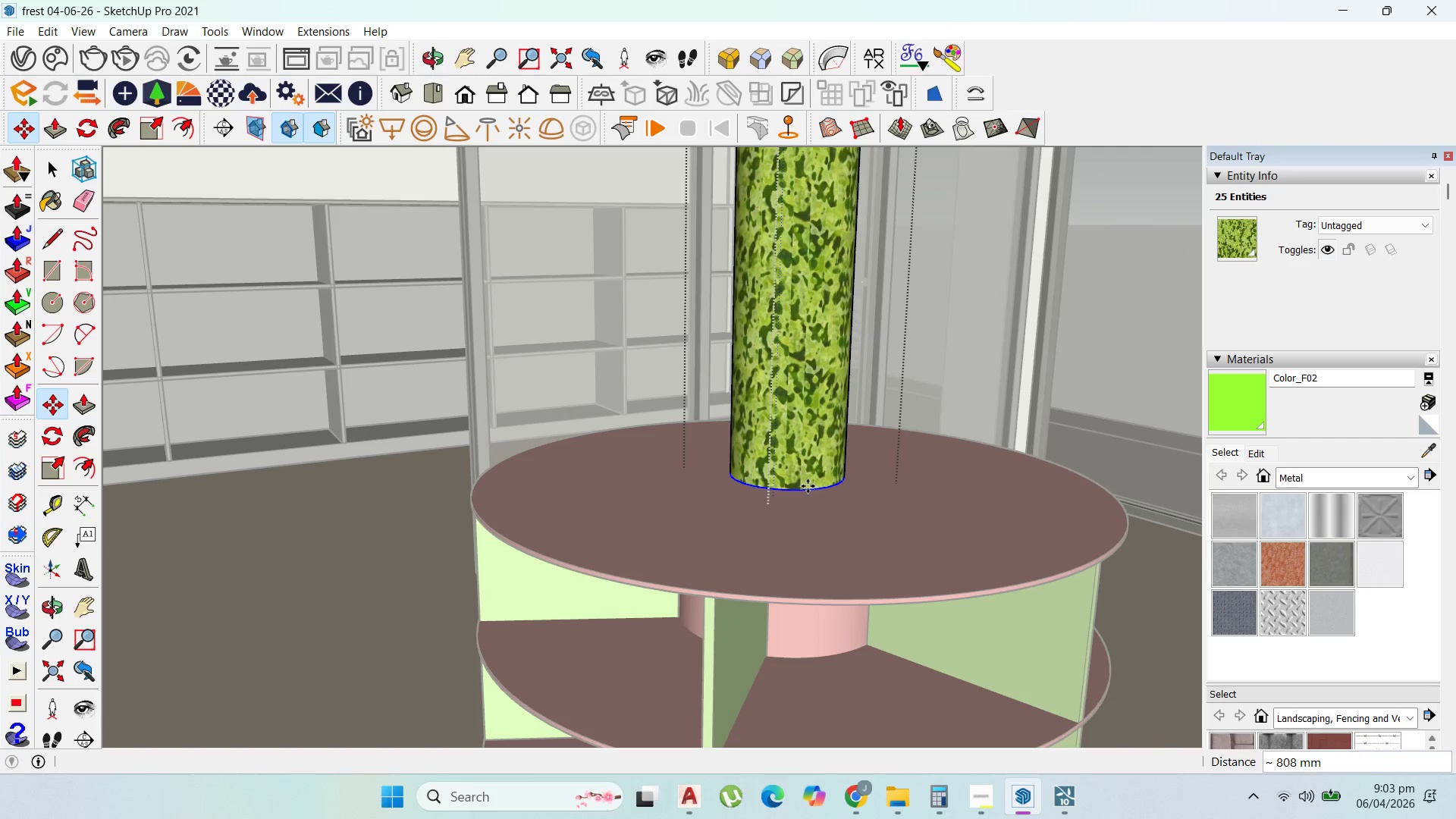 
left_click([38, 165])
 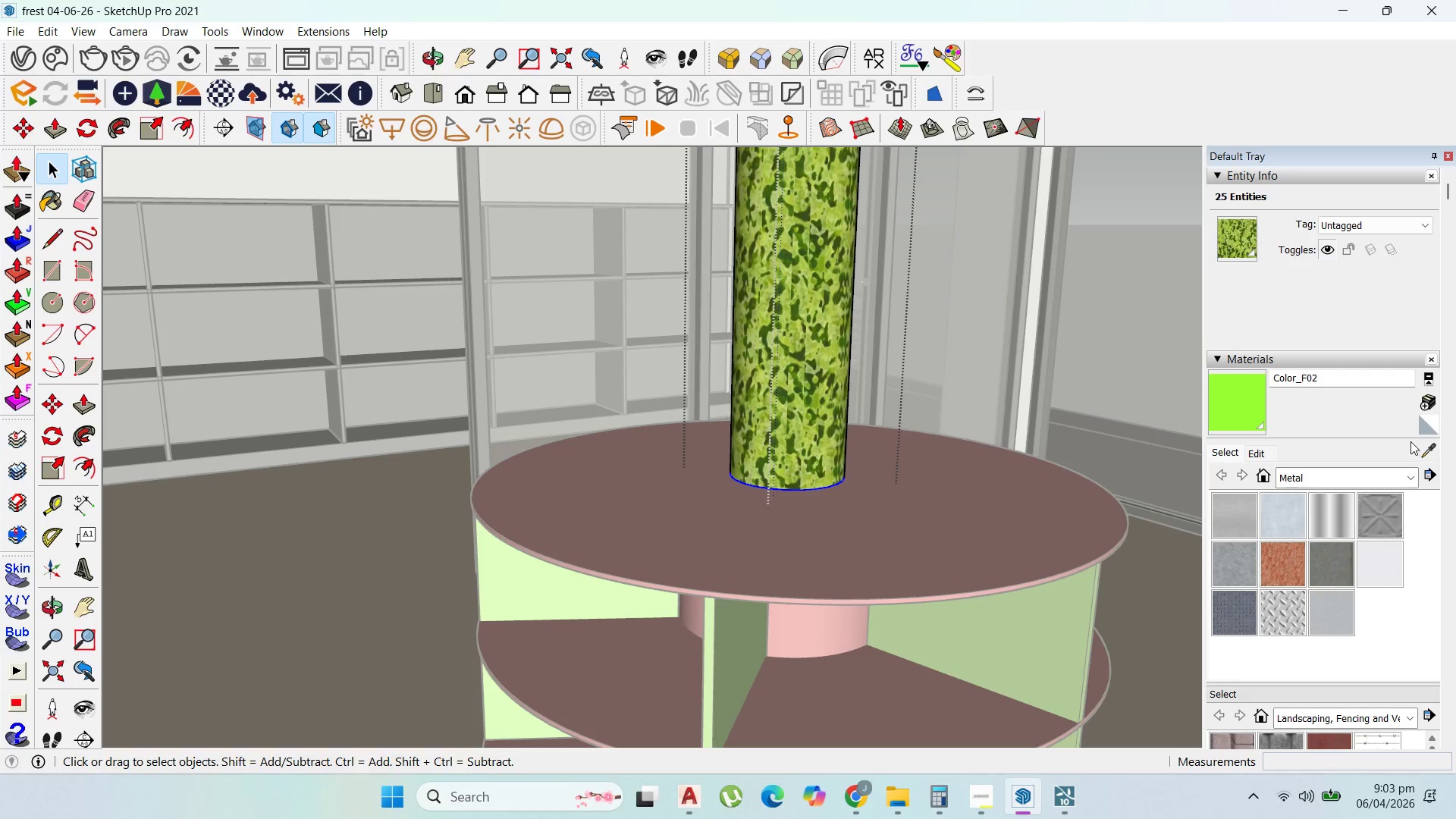 
double_click([1427, 450])
 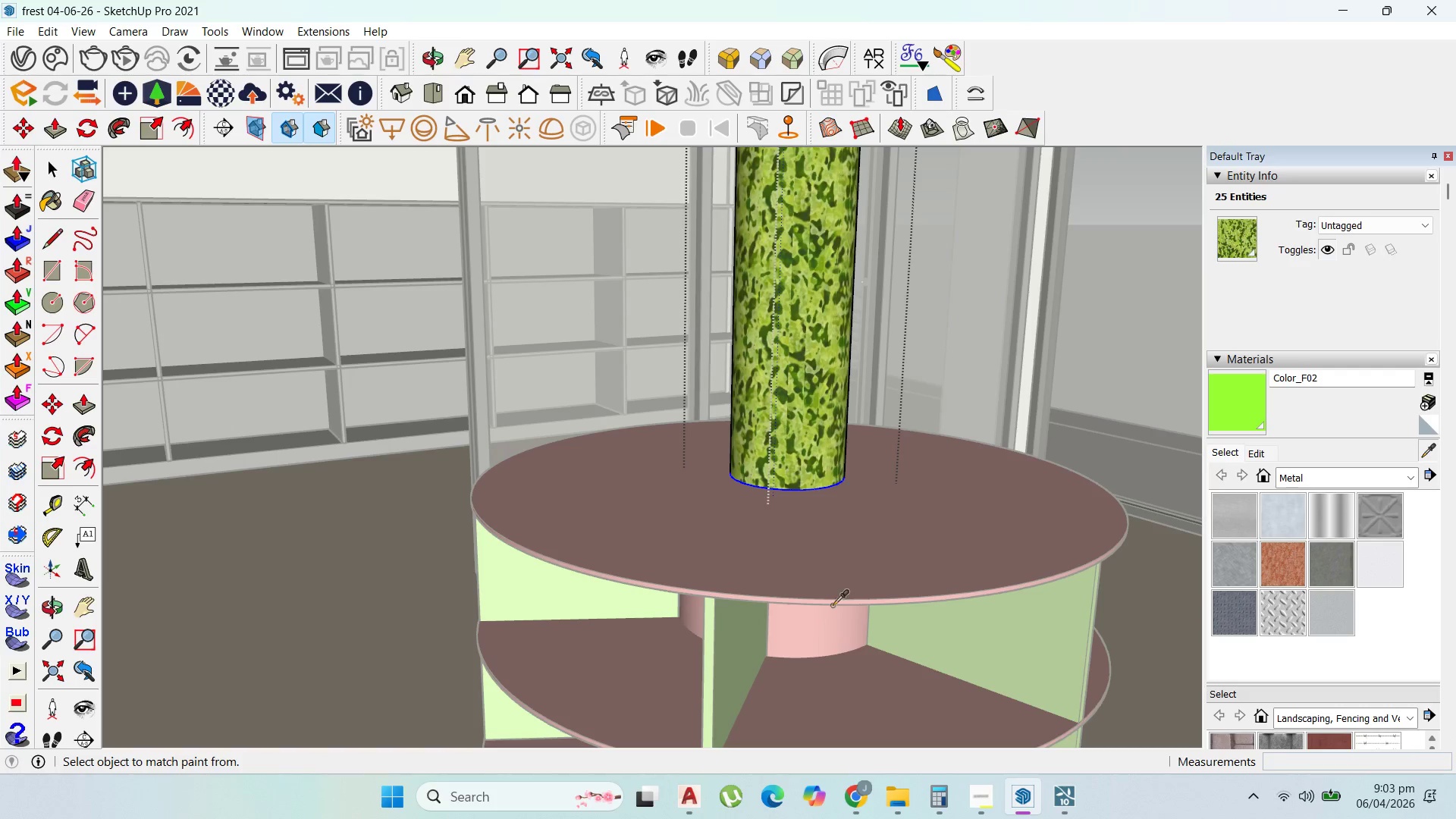 
left_click([848, 640])
 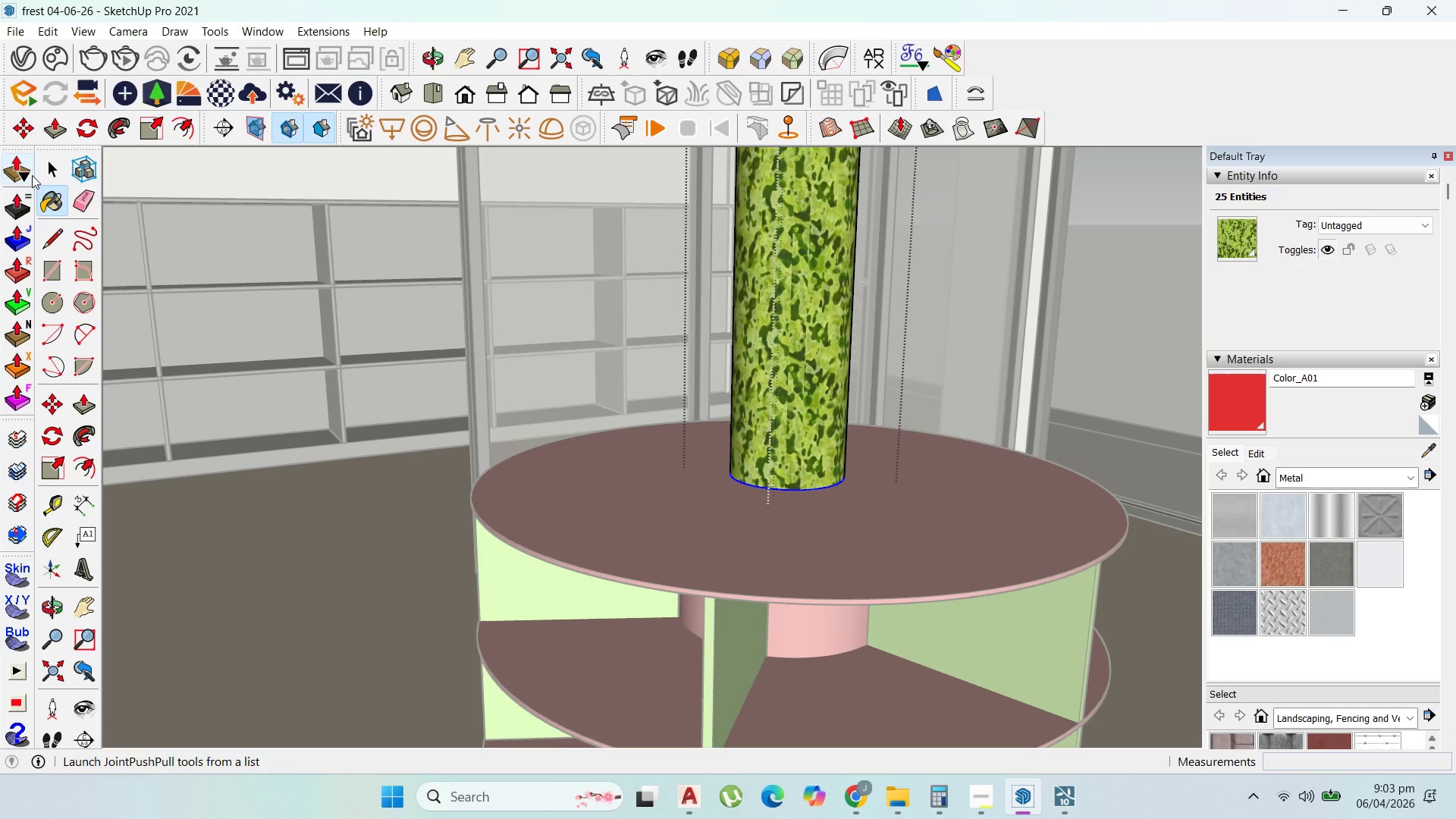 
left_click([42, 171])
 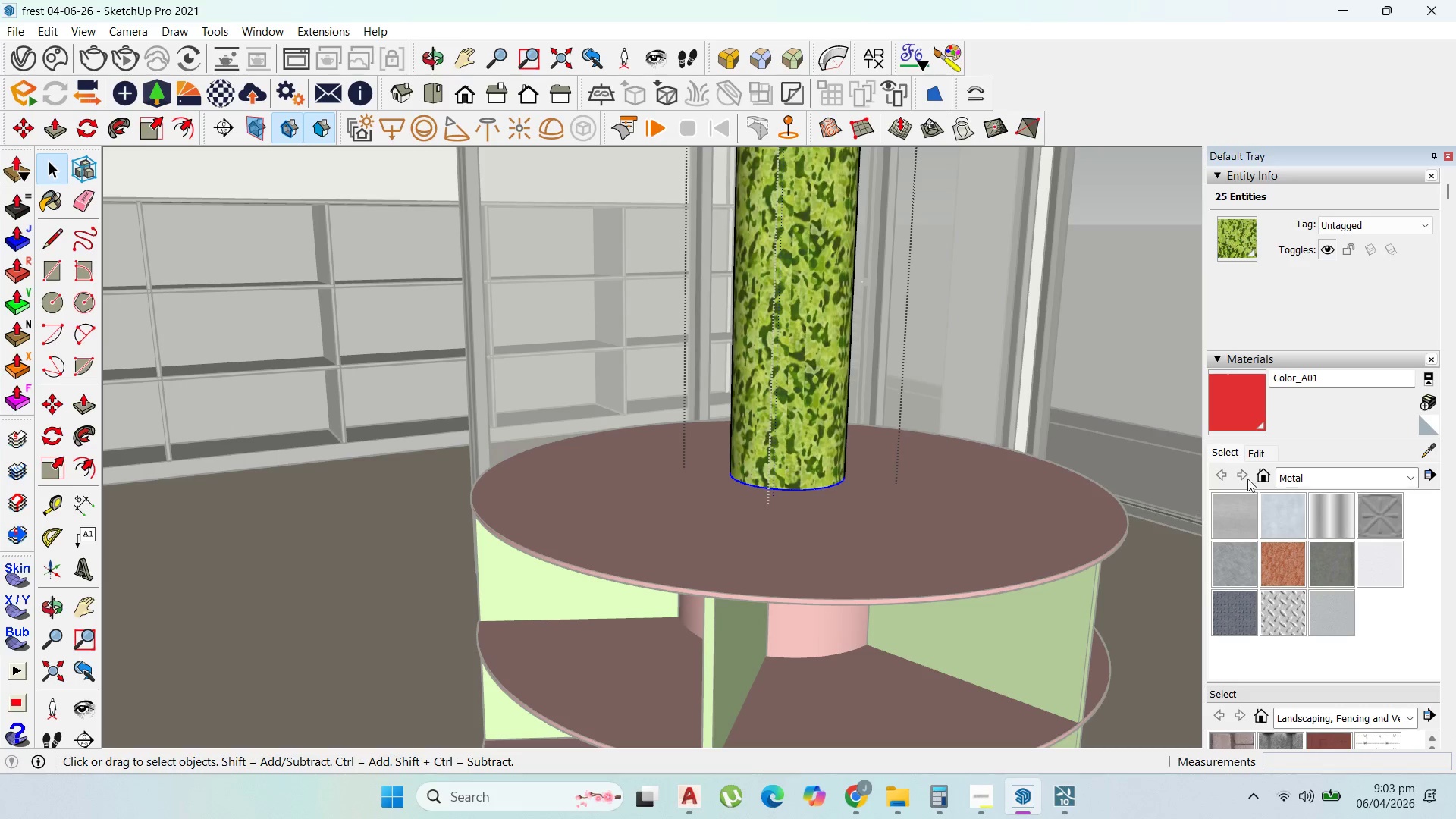 
key(Escape)
 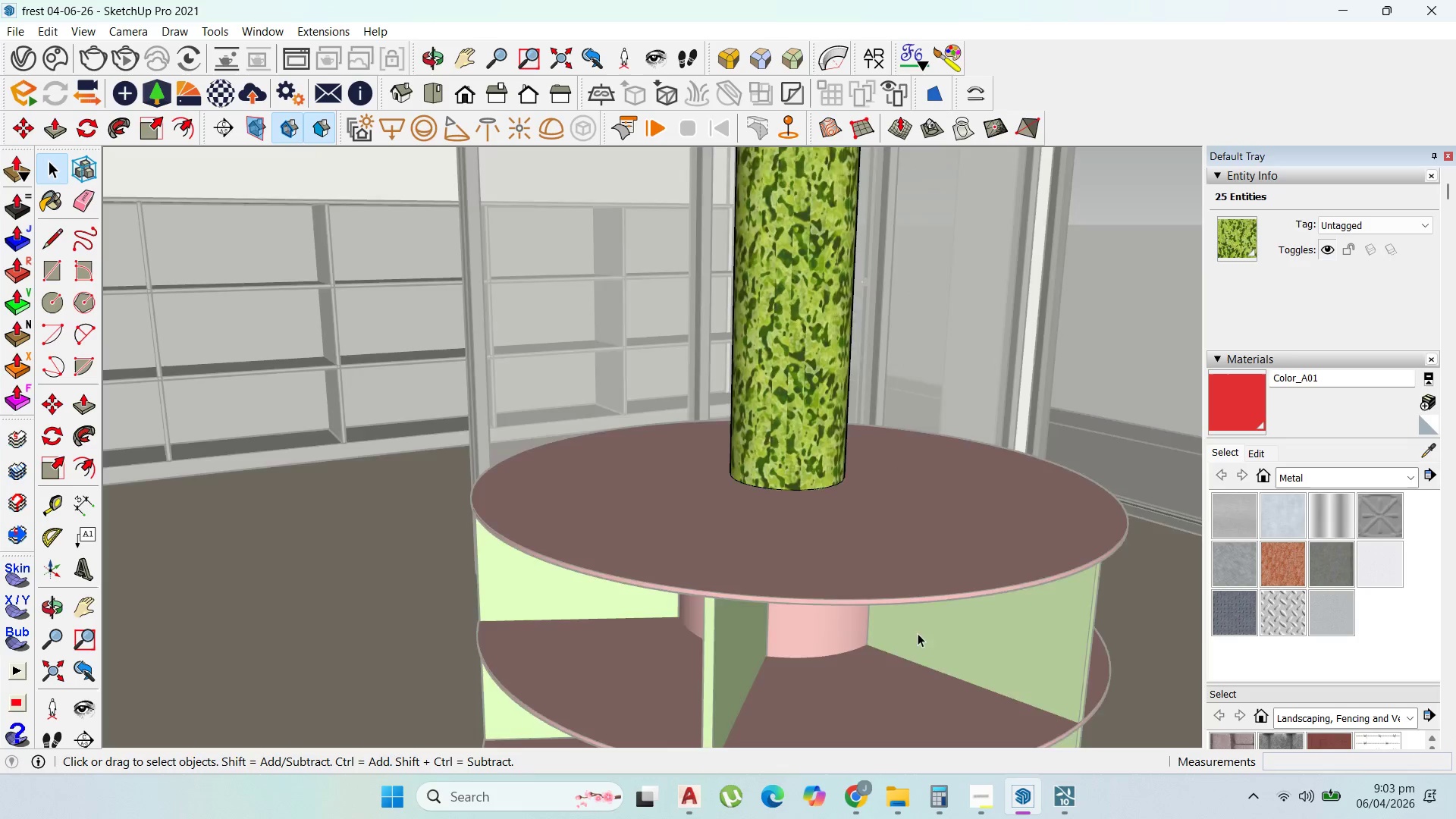 
key(Escape)
 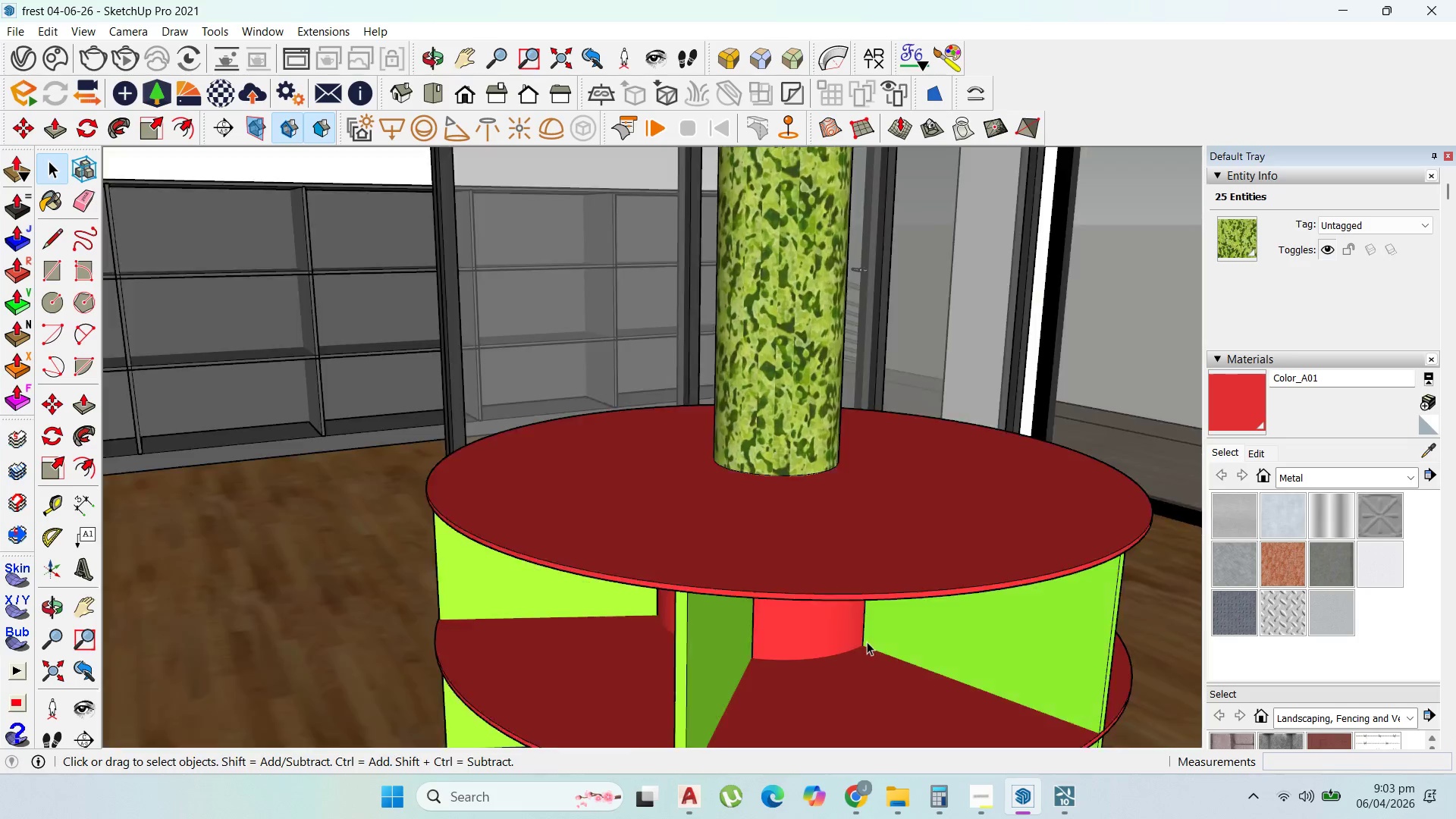 
key(Escape)
 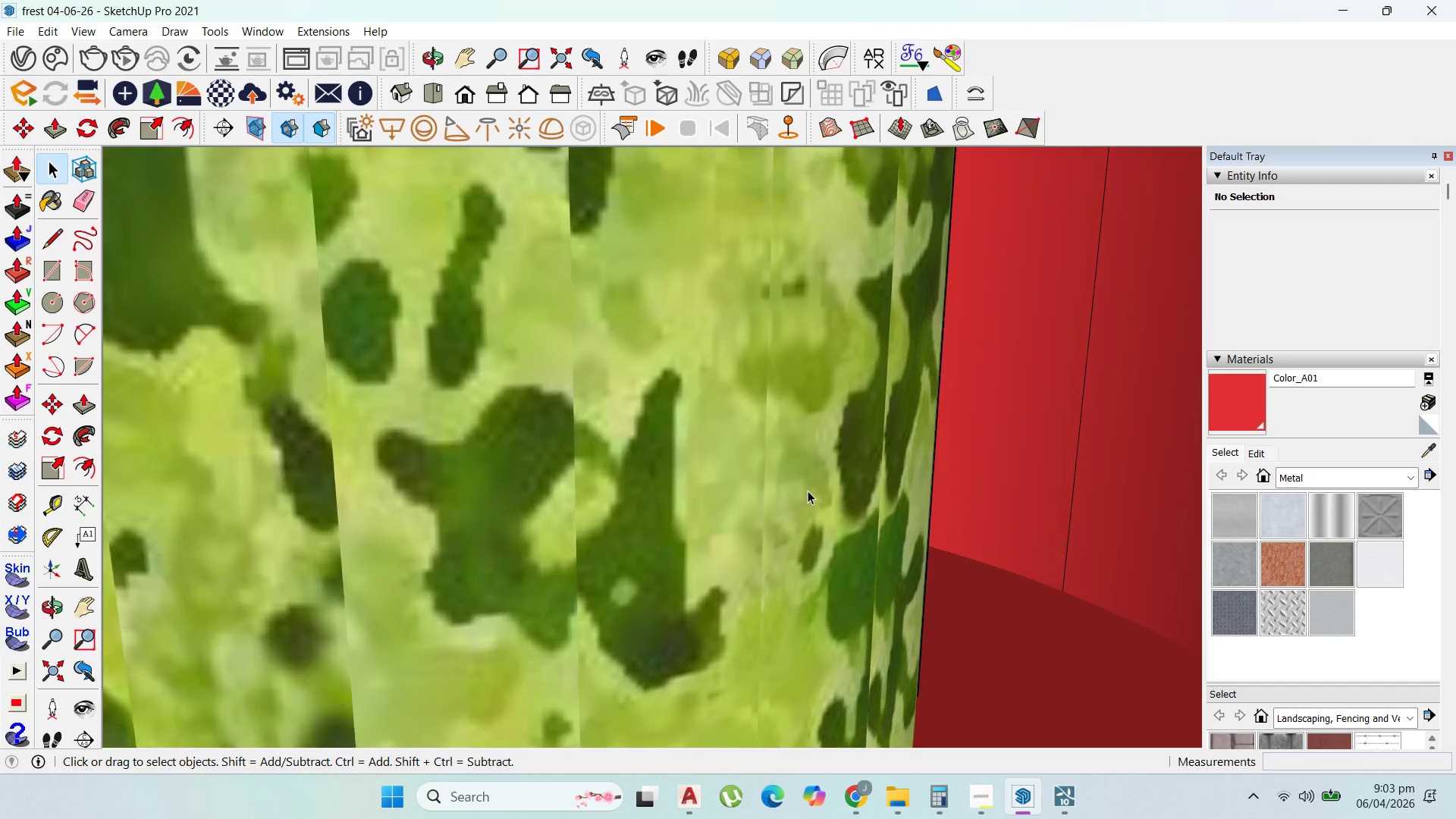 
double_click([773, 491])
 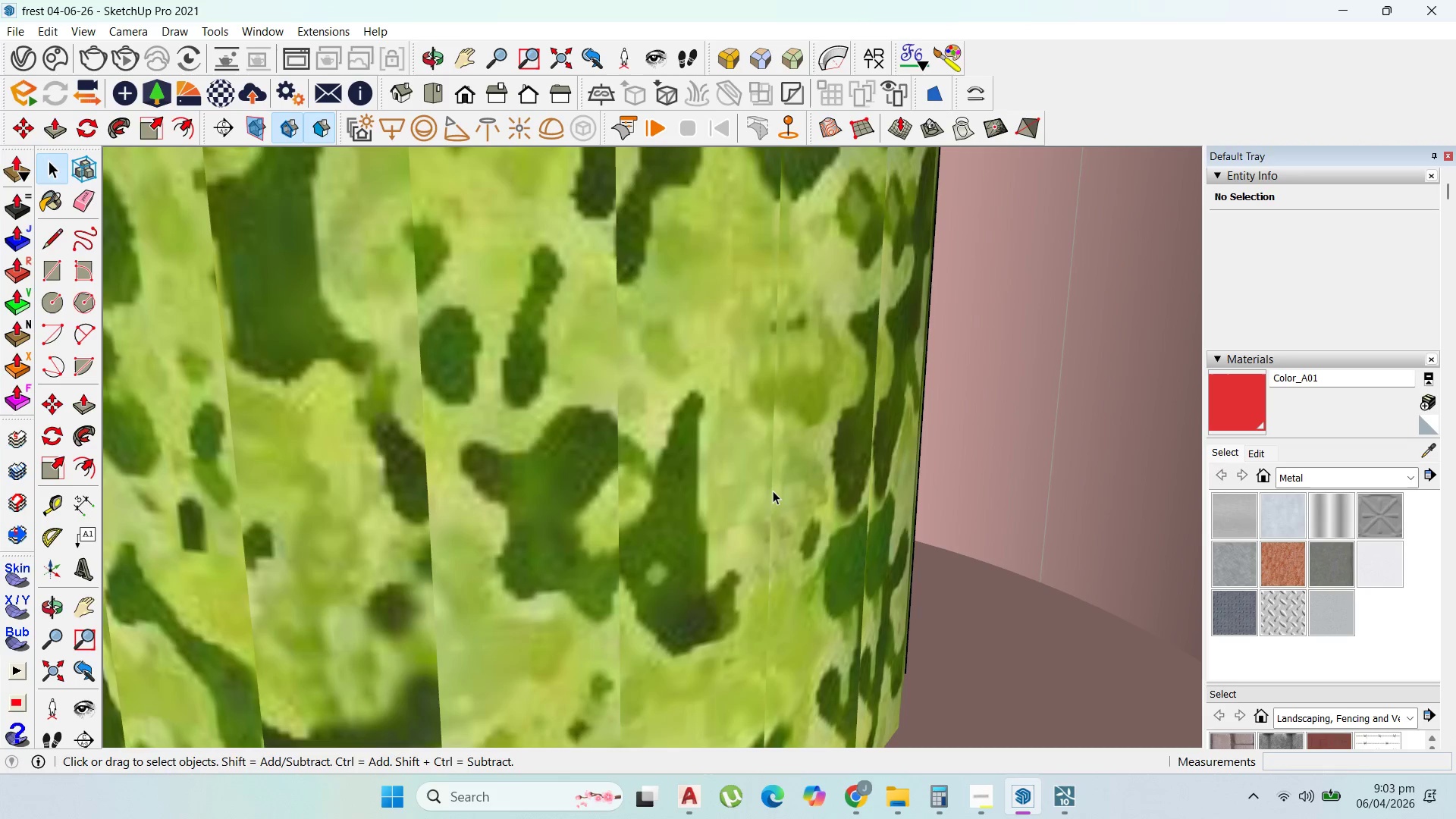 
scroll: coordinate [808, 491], scroll_direction: up, amount: 51.0
 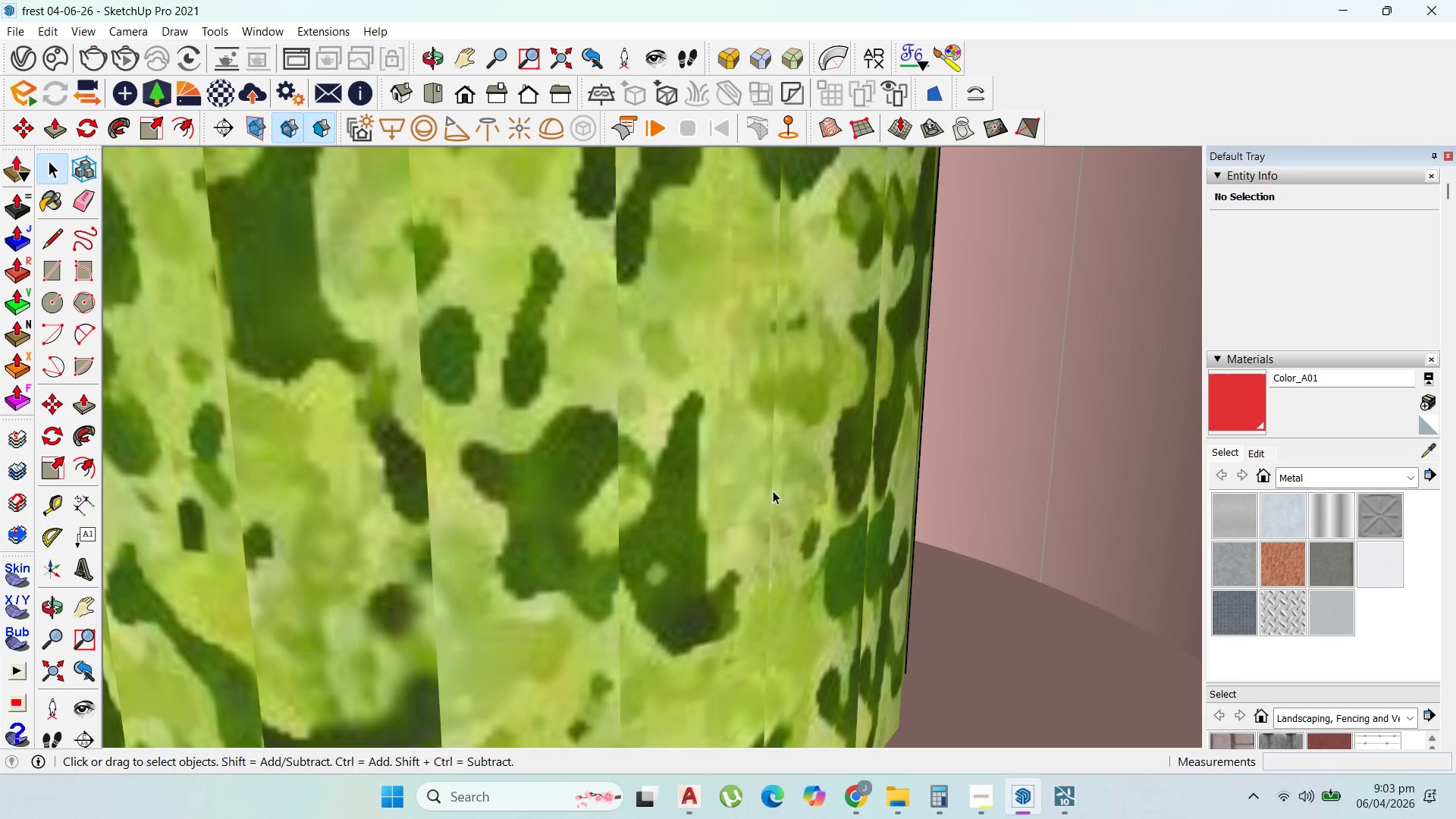 
triple_click([773, 491])
 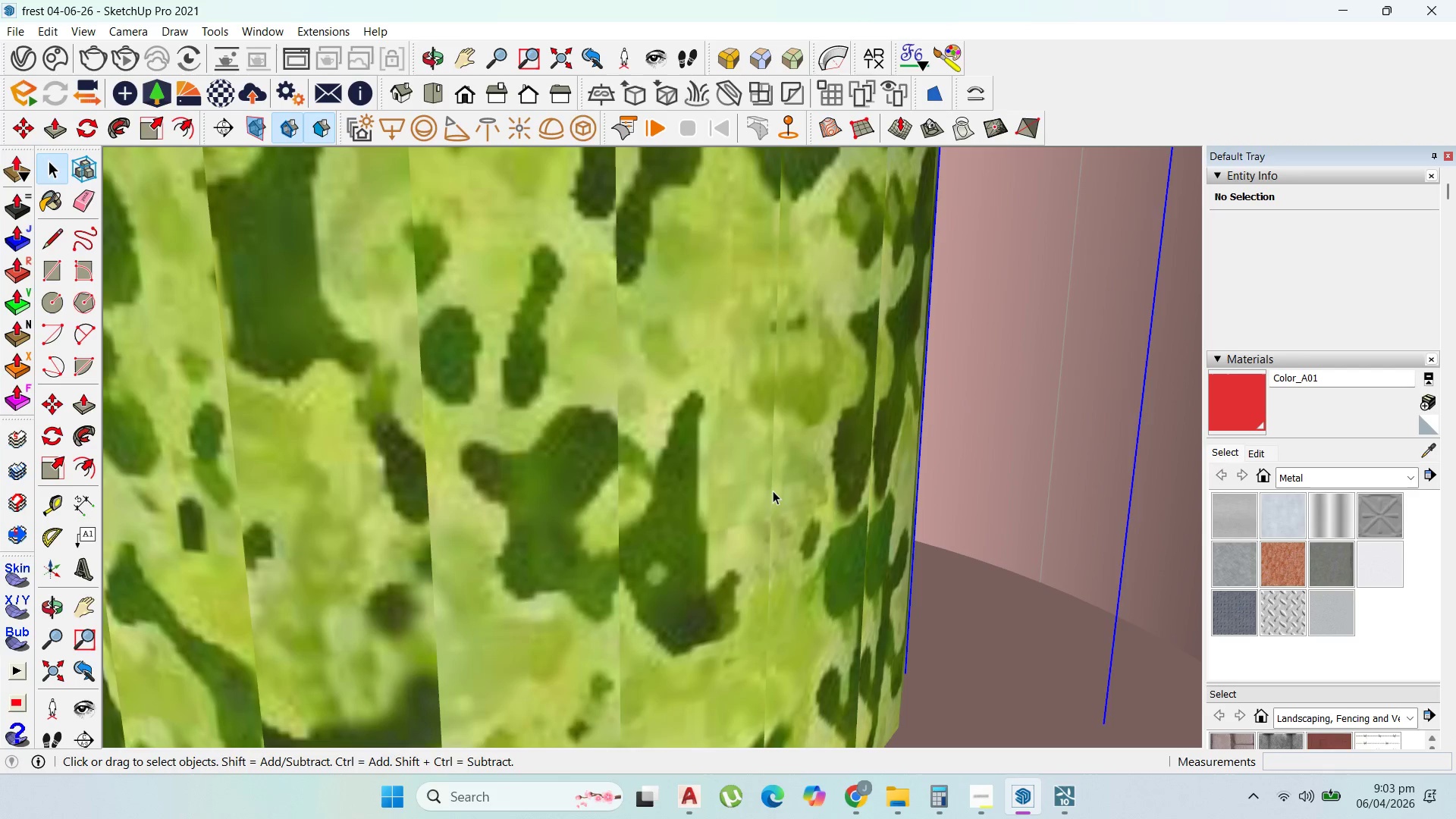 
triple_click([773, 491])
 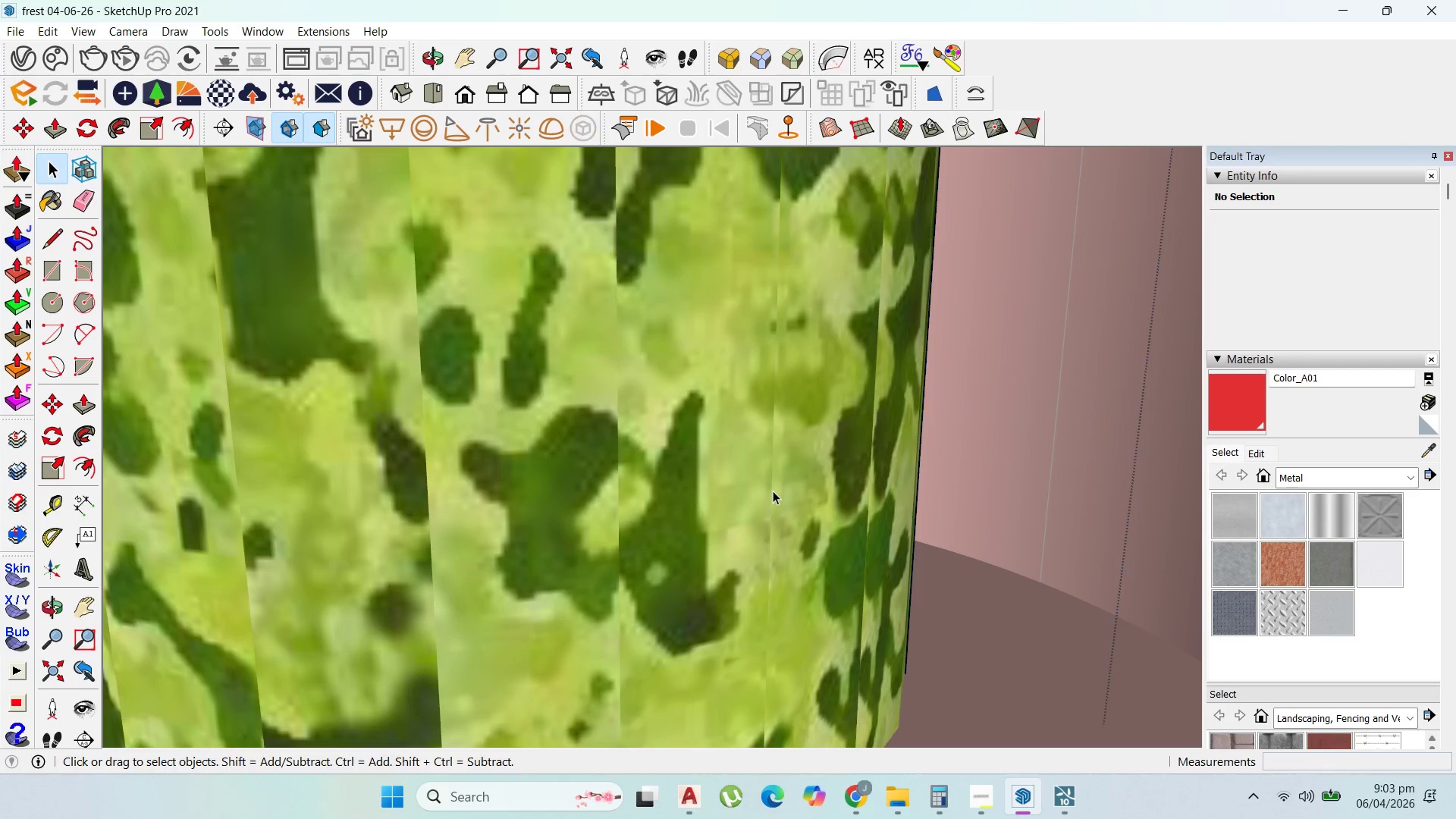 
triple_click([773, 491])
 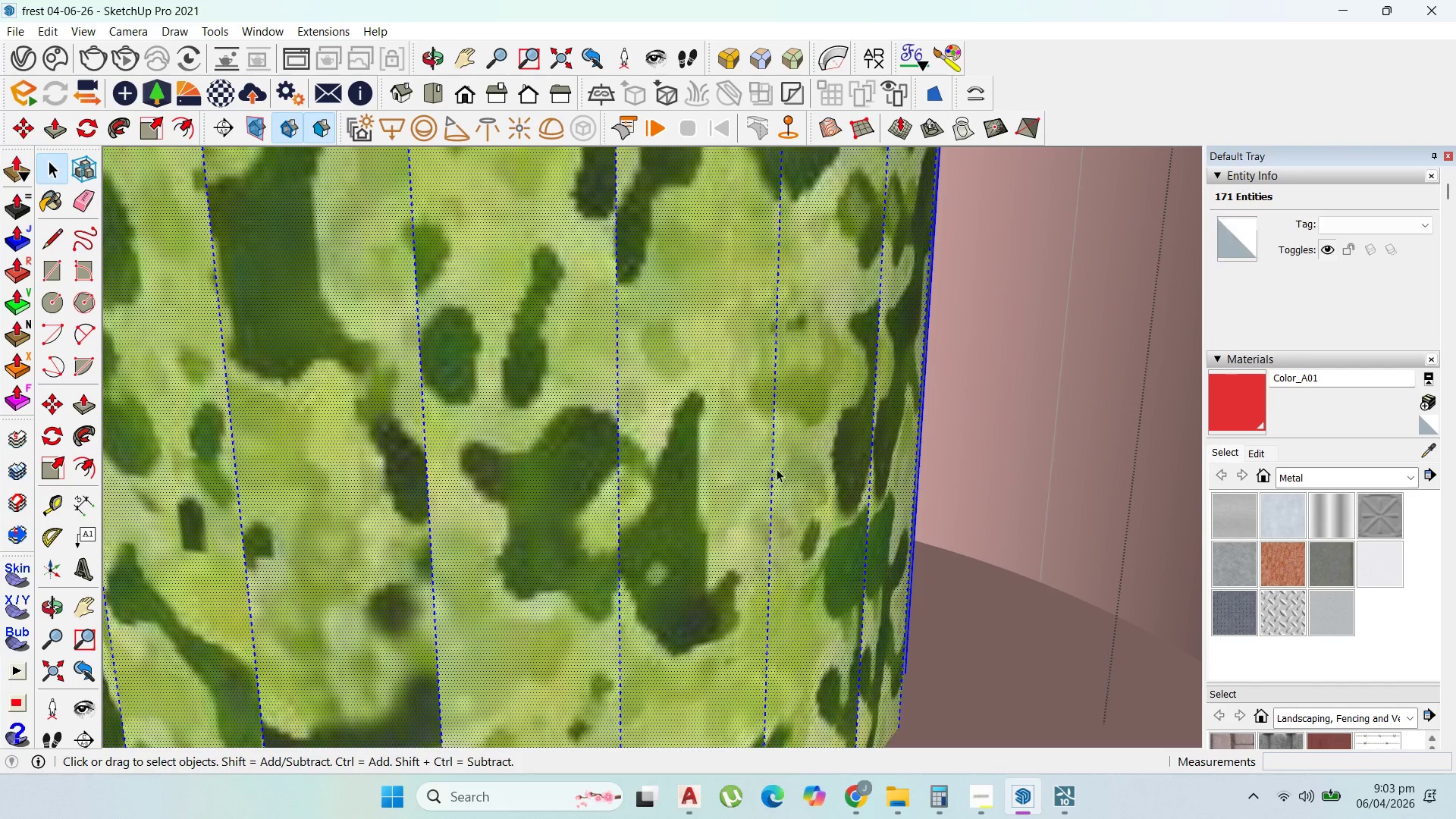 
left_click([789, 469])
 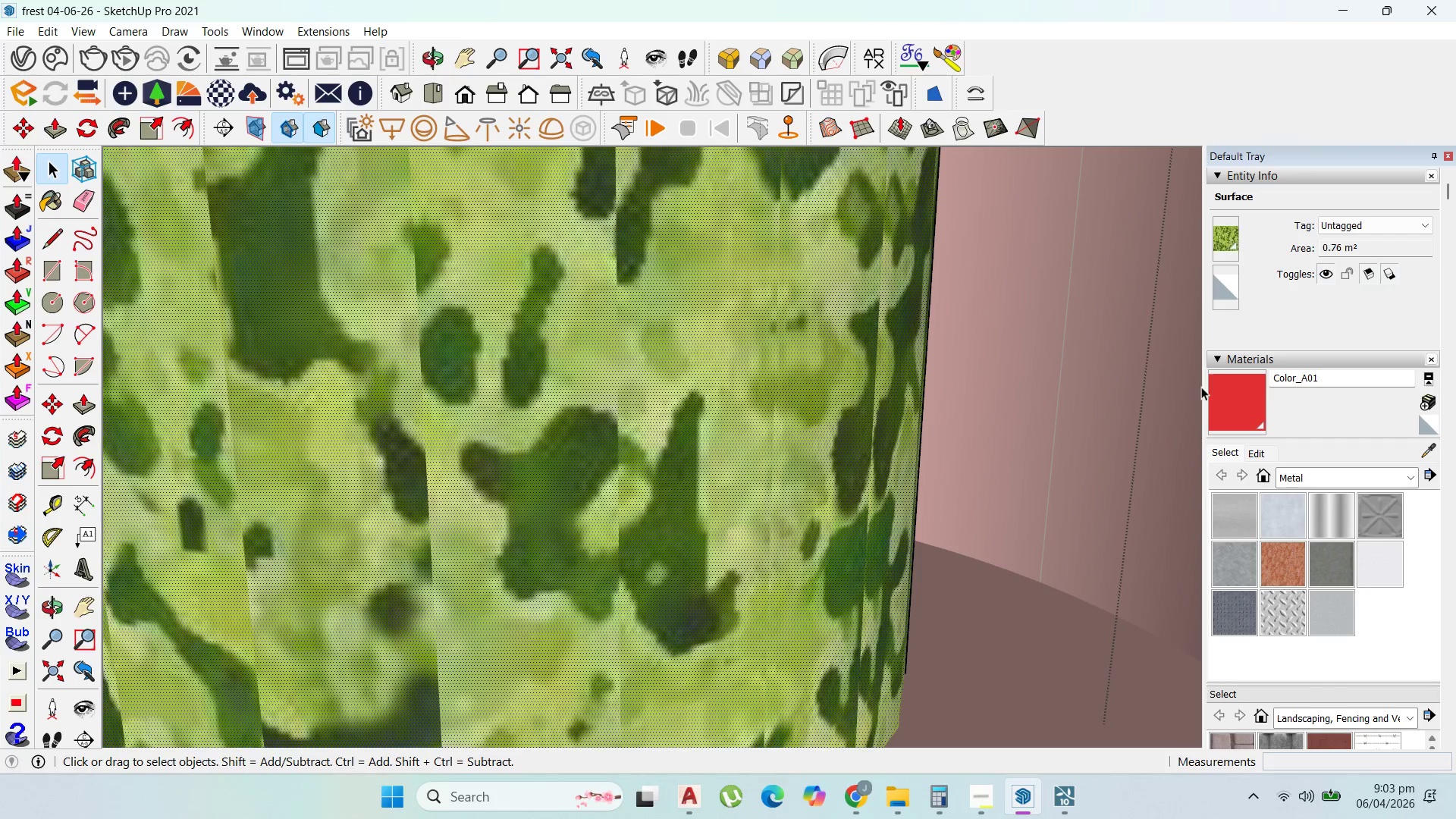 
left_click([1266, 392])
 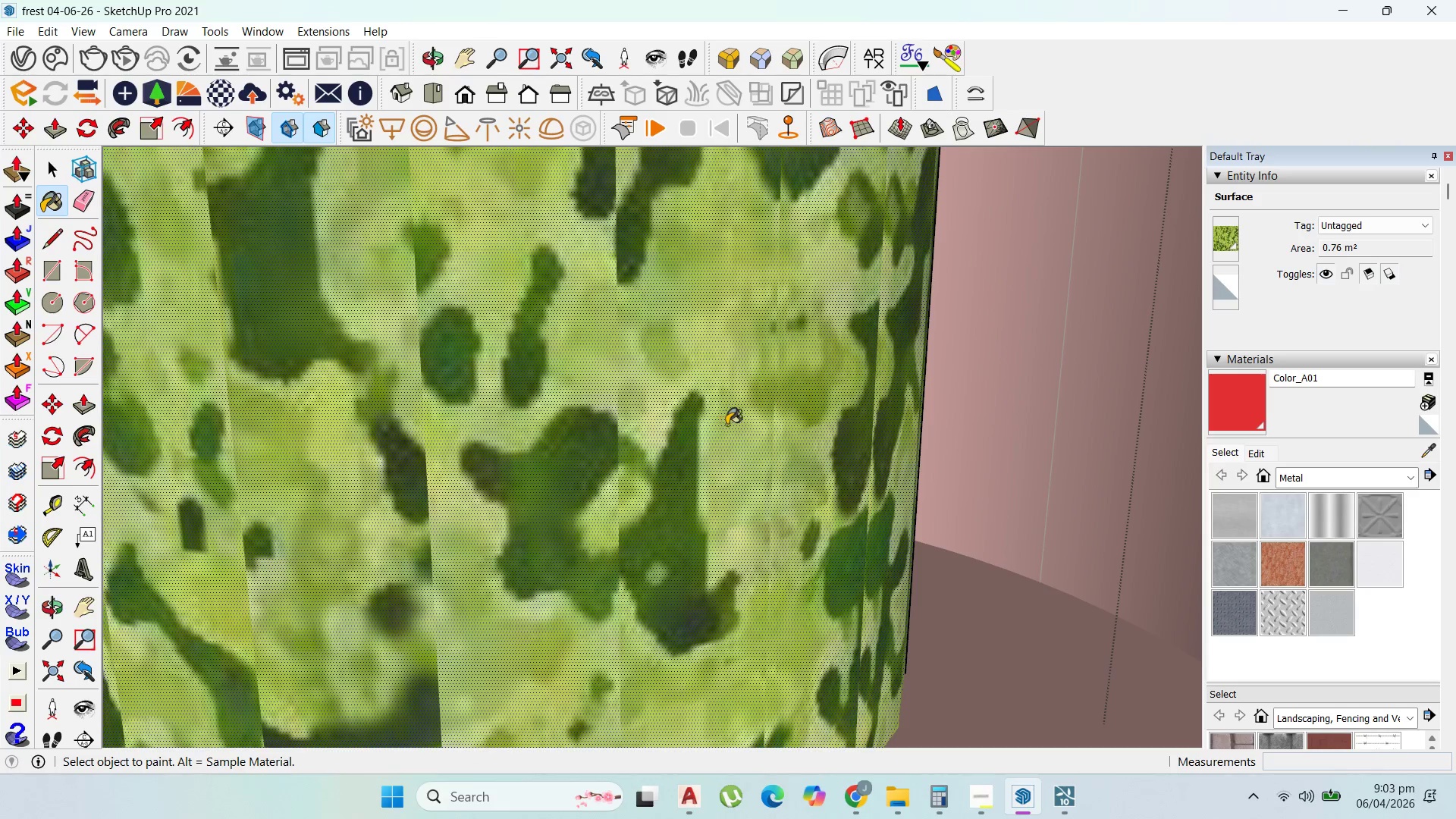 
left_click([747, 422])
 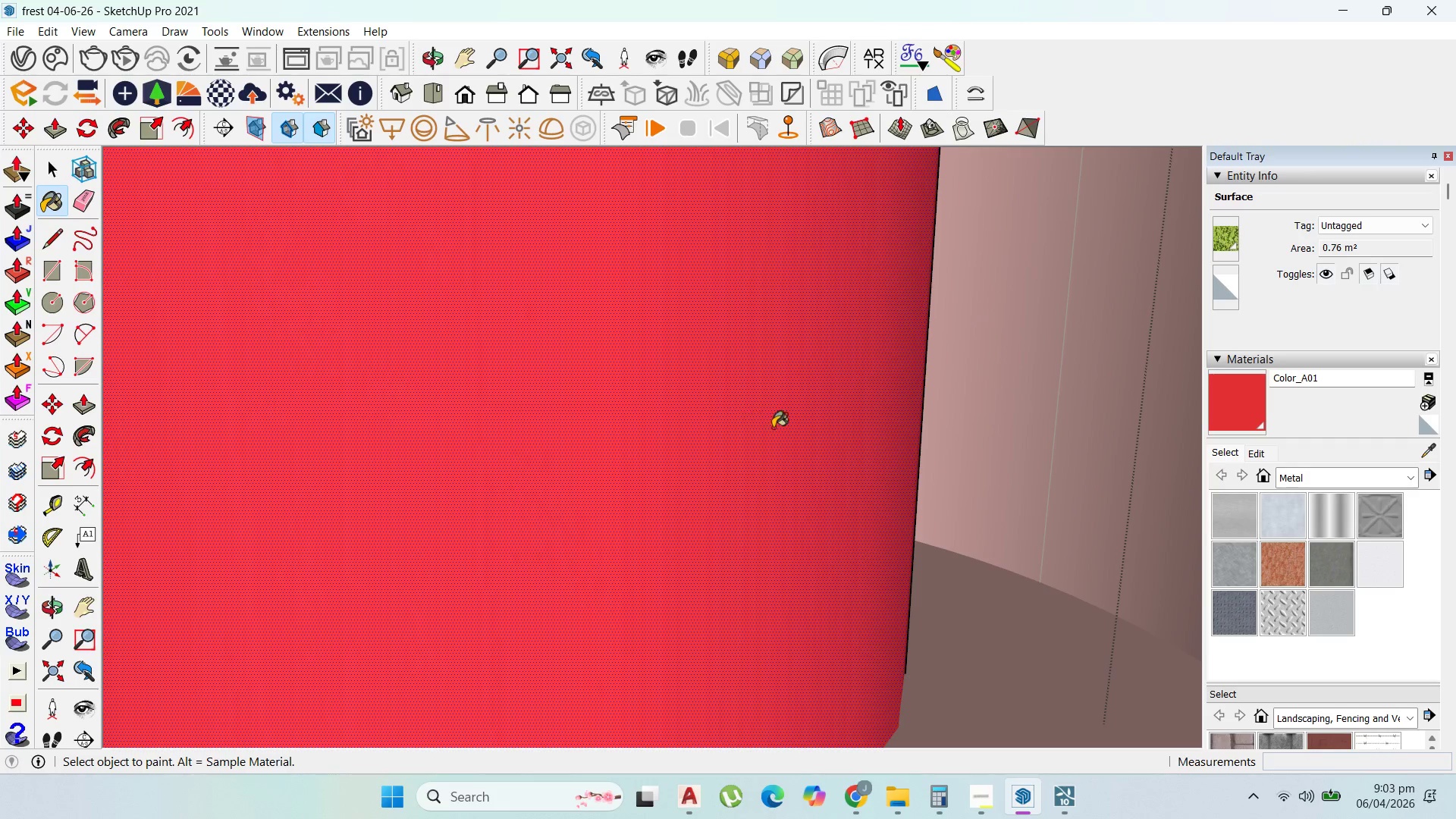 
scroll: coordinate [772, 549], scroll_direction: down, amount: 52.0
 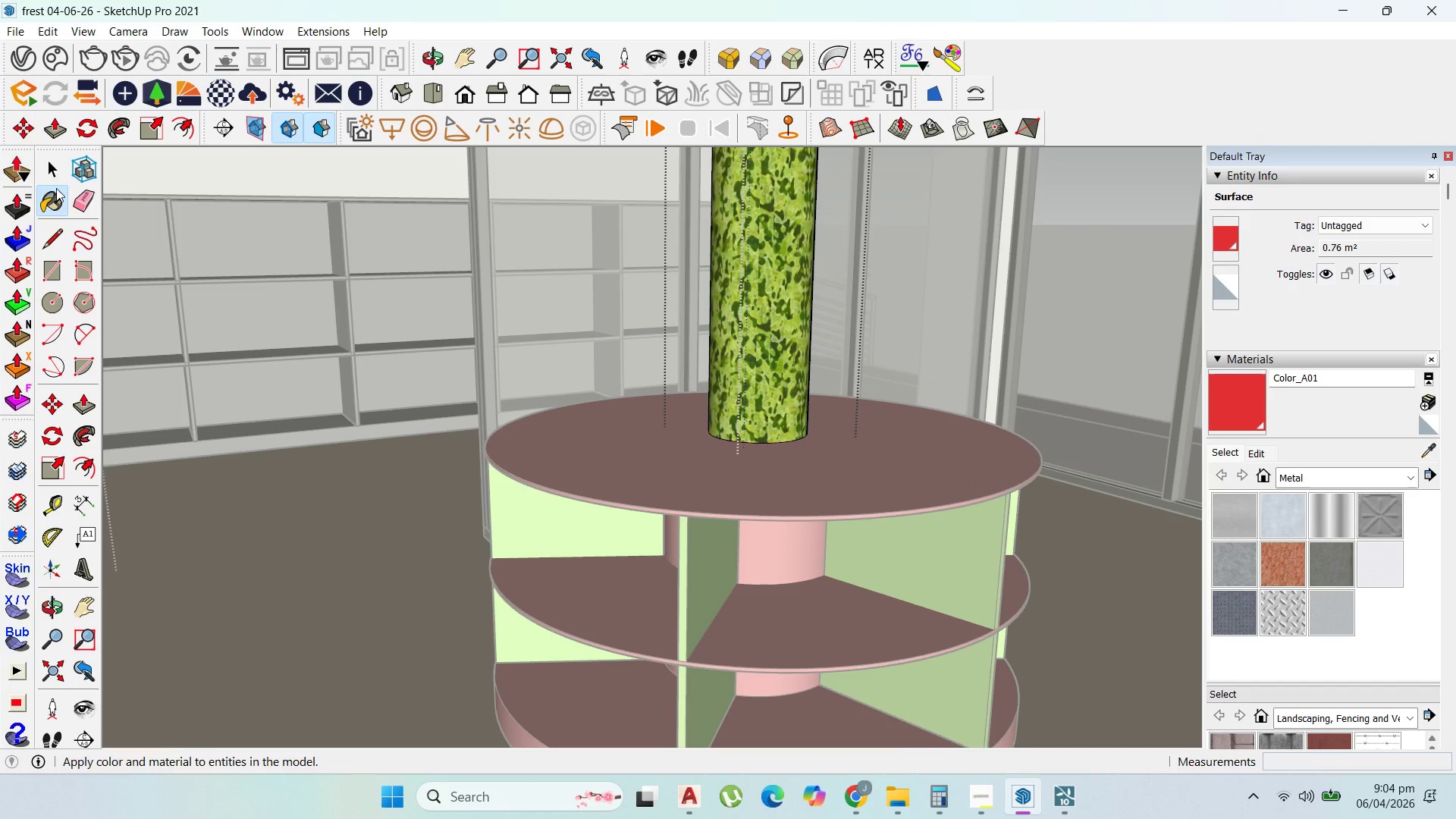 
left_click_drag(start_coordinate=[58, 168], to_coordinate=[58, 172])
 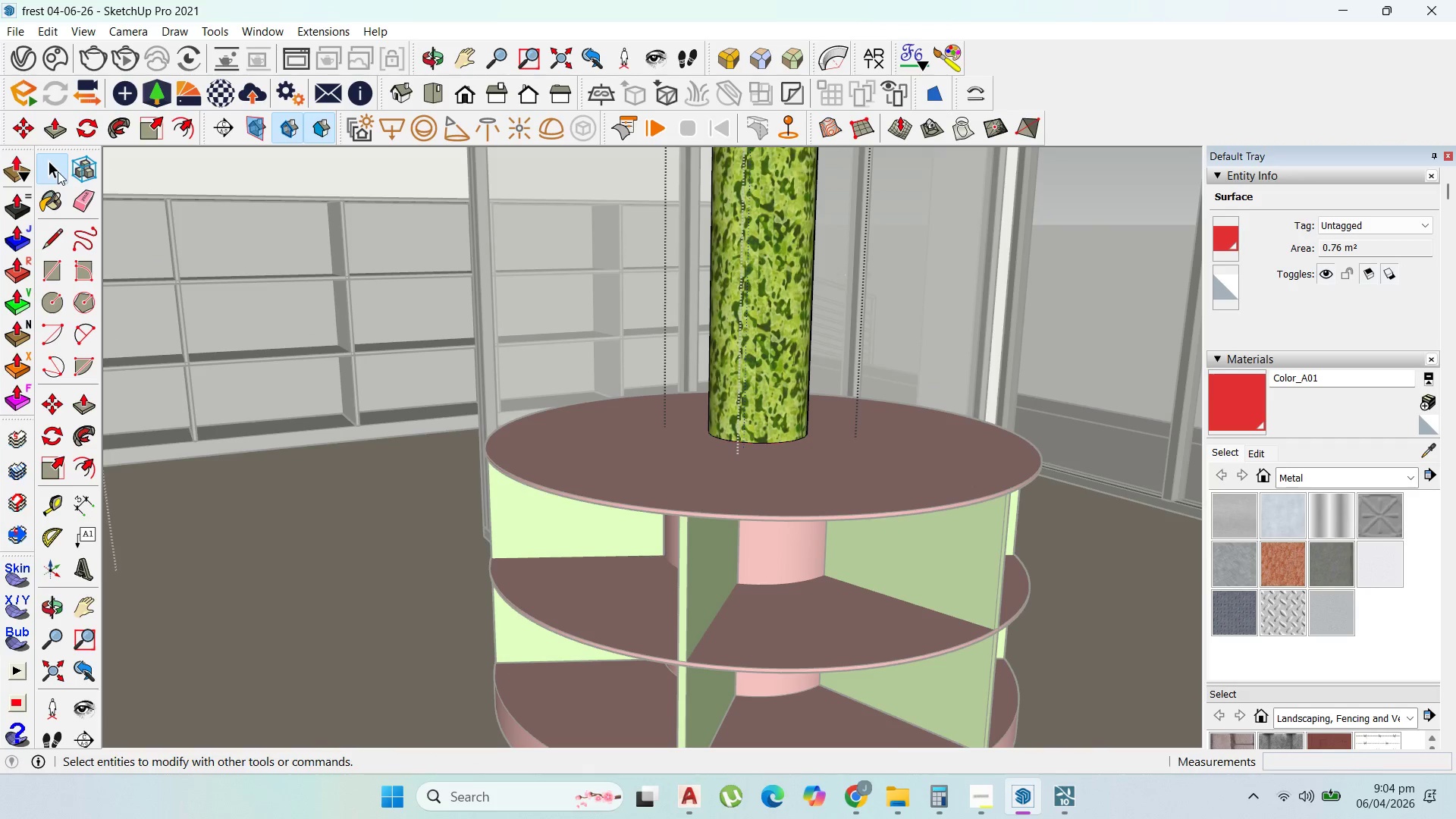 
left_click([58, 171])
 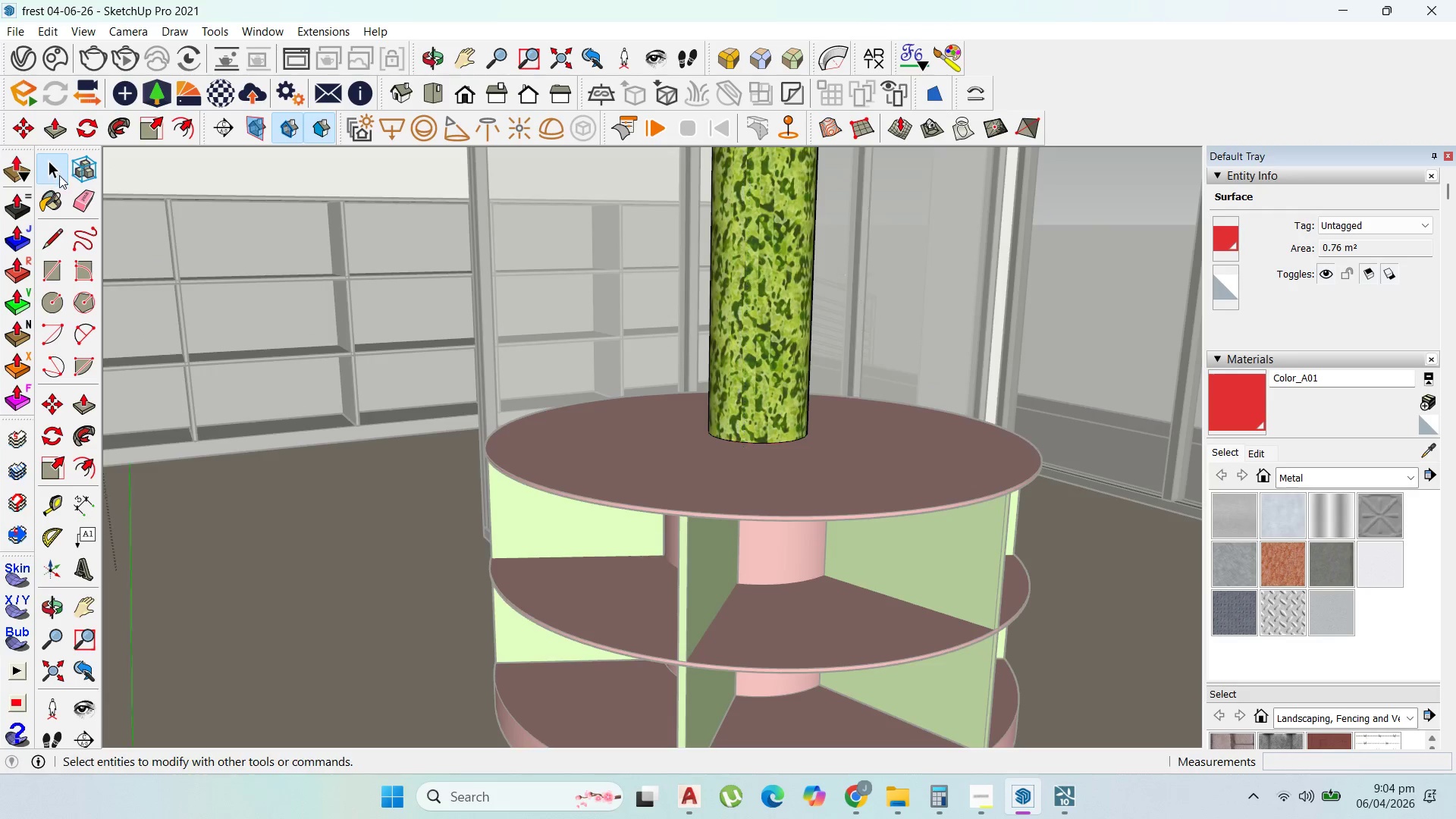 
key(Escape)
 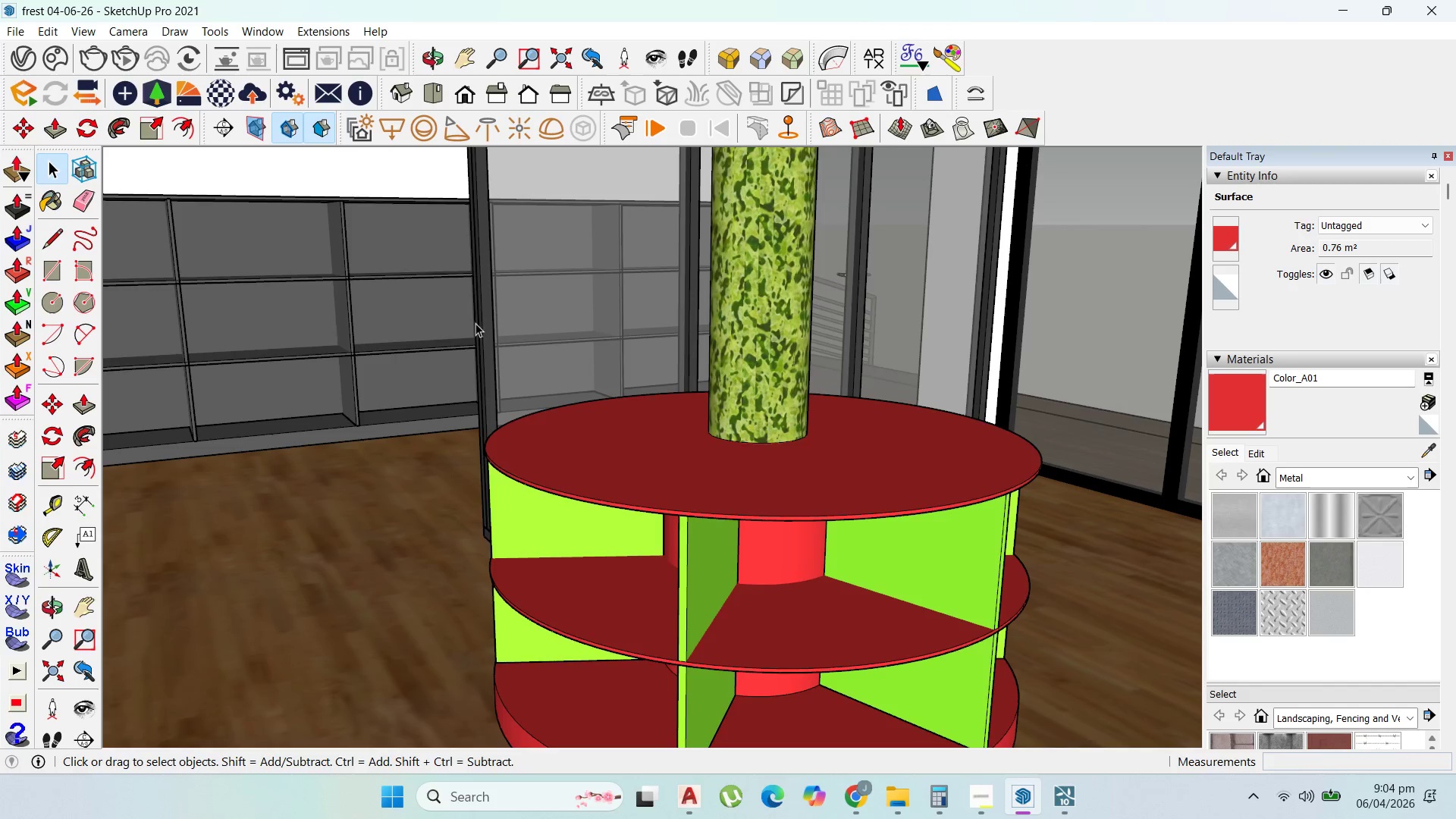 
key(Escape)
 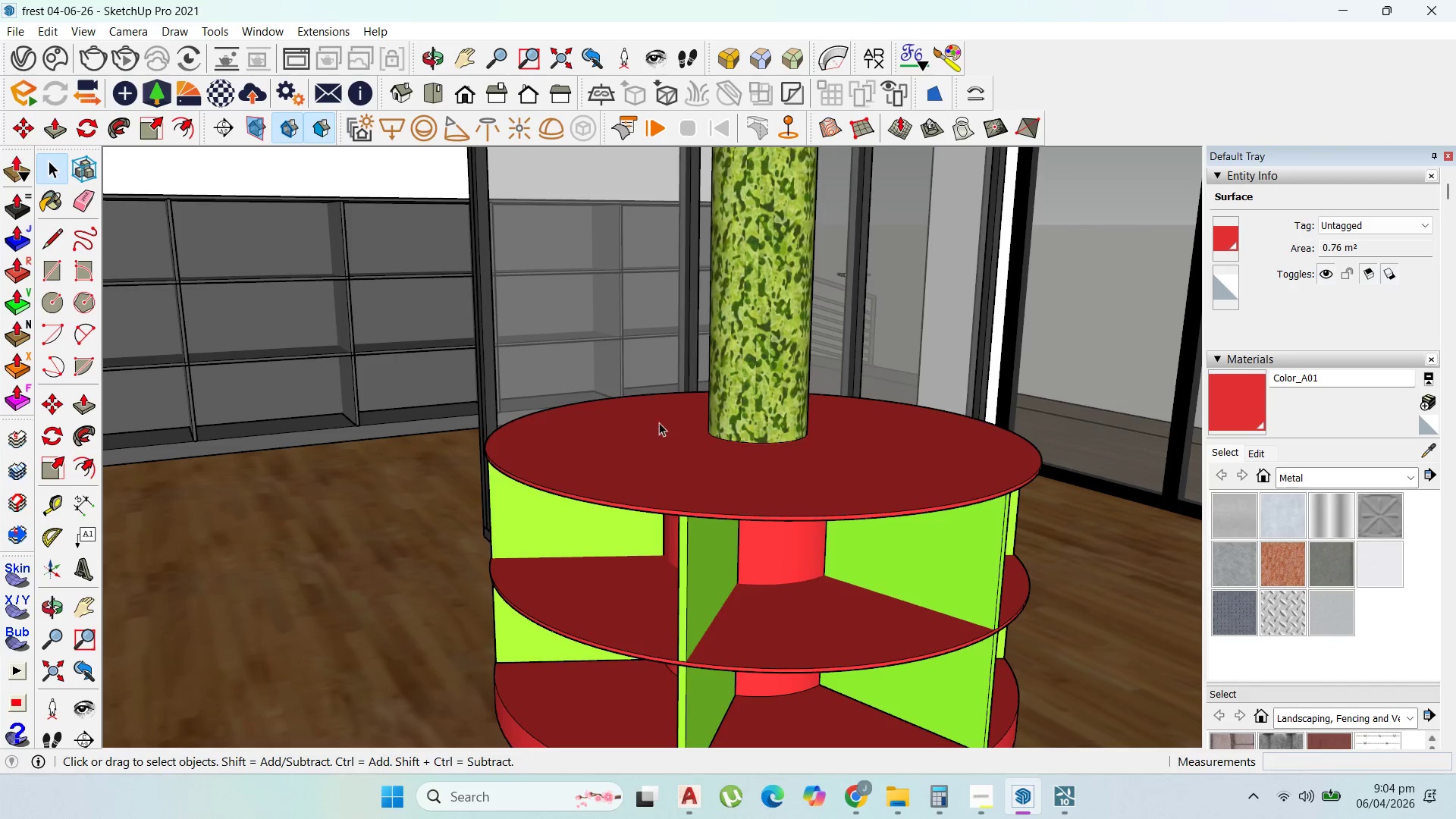 
key(Escape)
 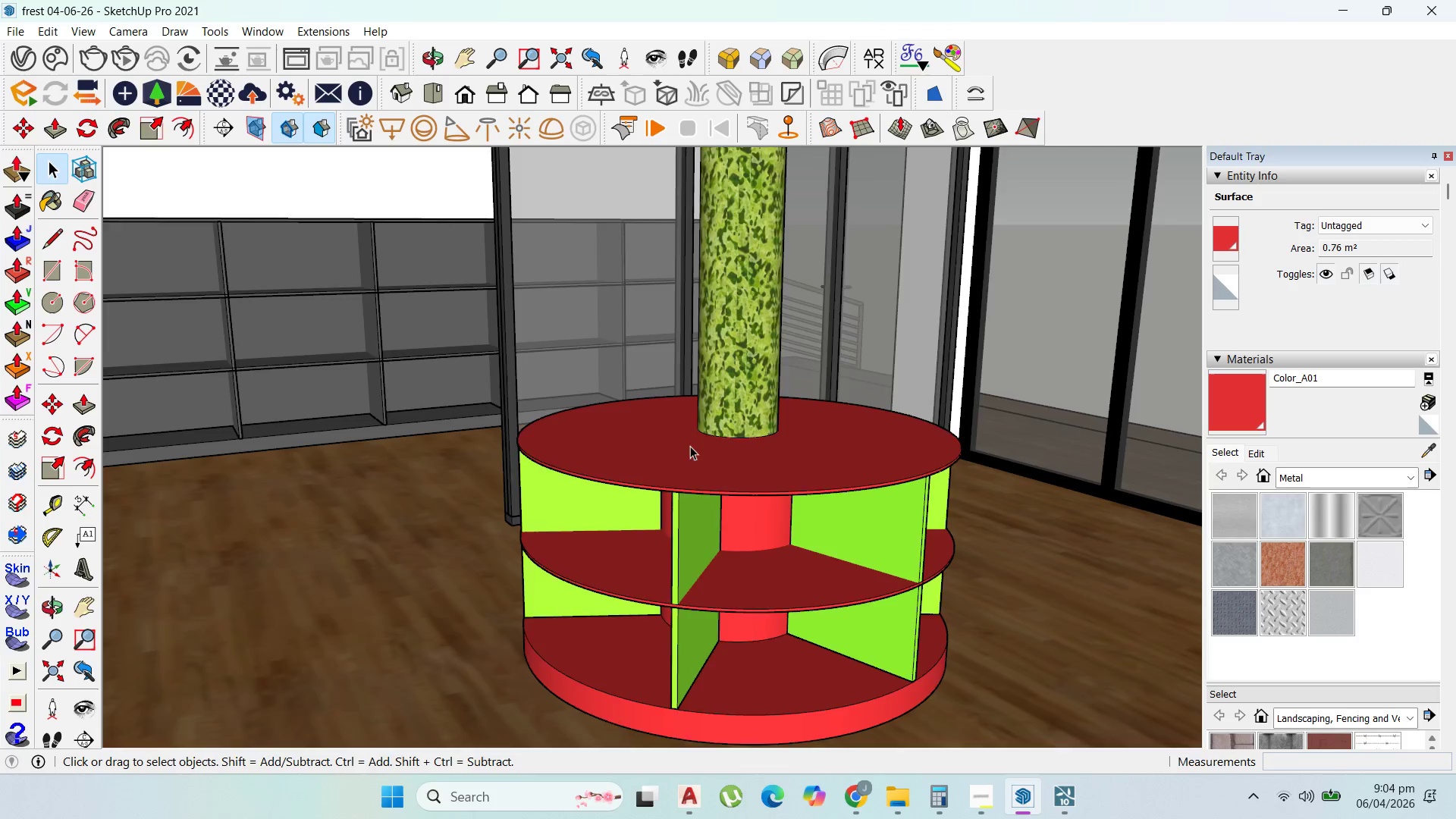 
key(Escape)
 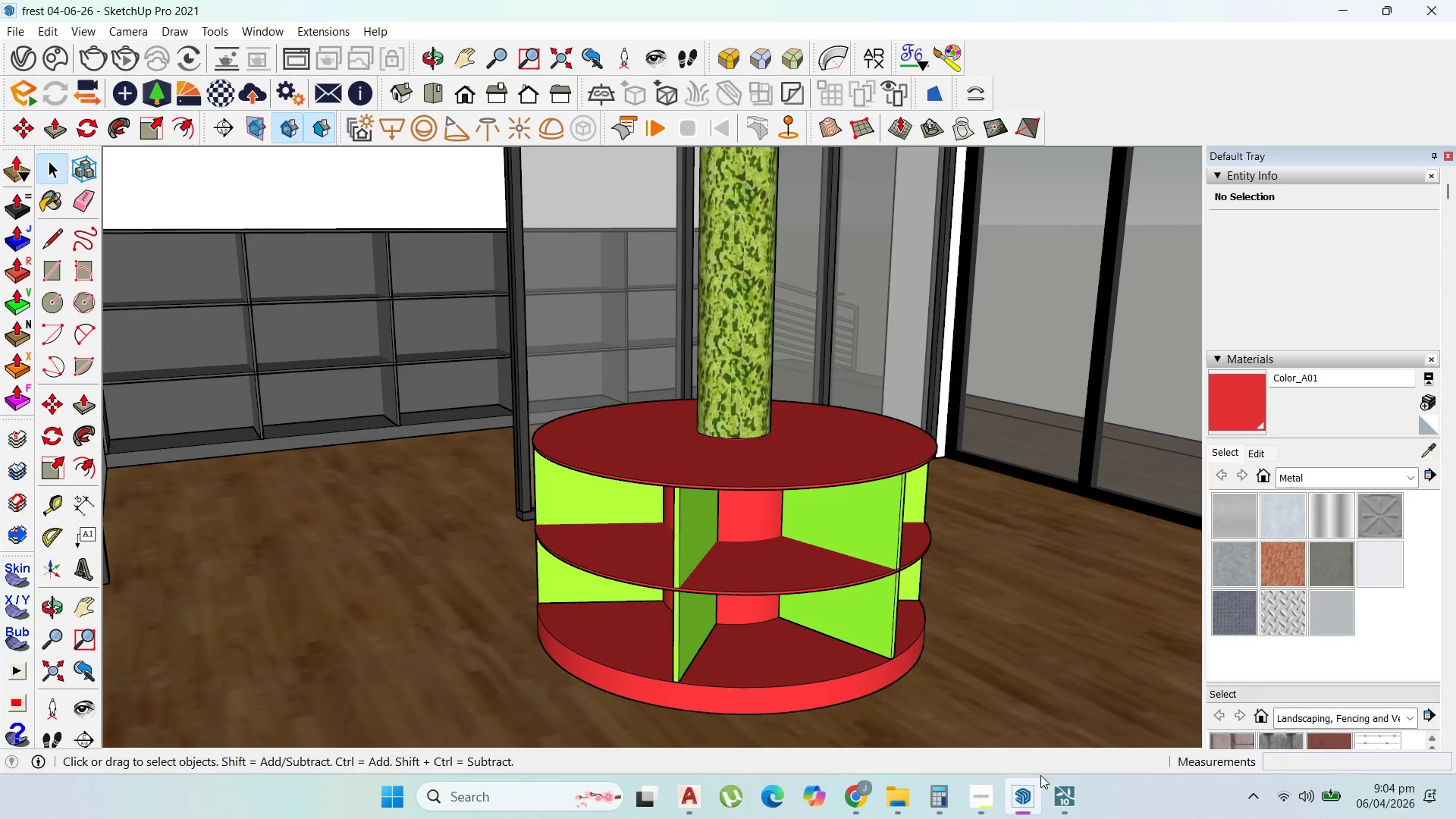 
scroll: coordinate [690, 446], scroll_direction: down, amount: 3.0
 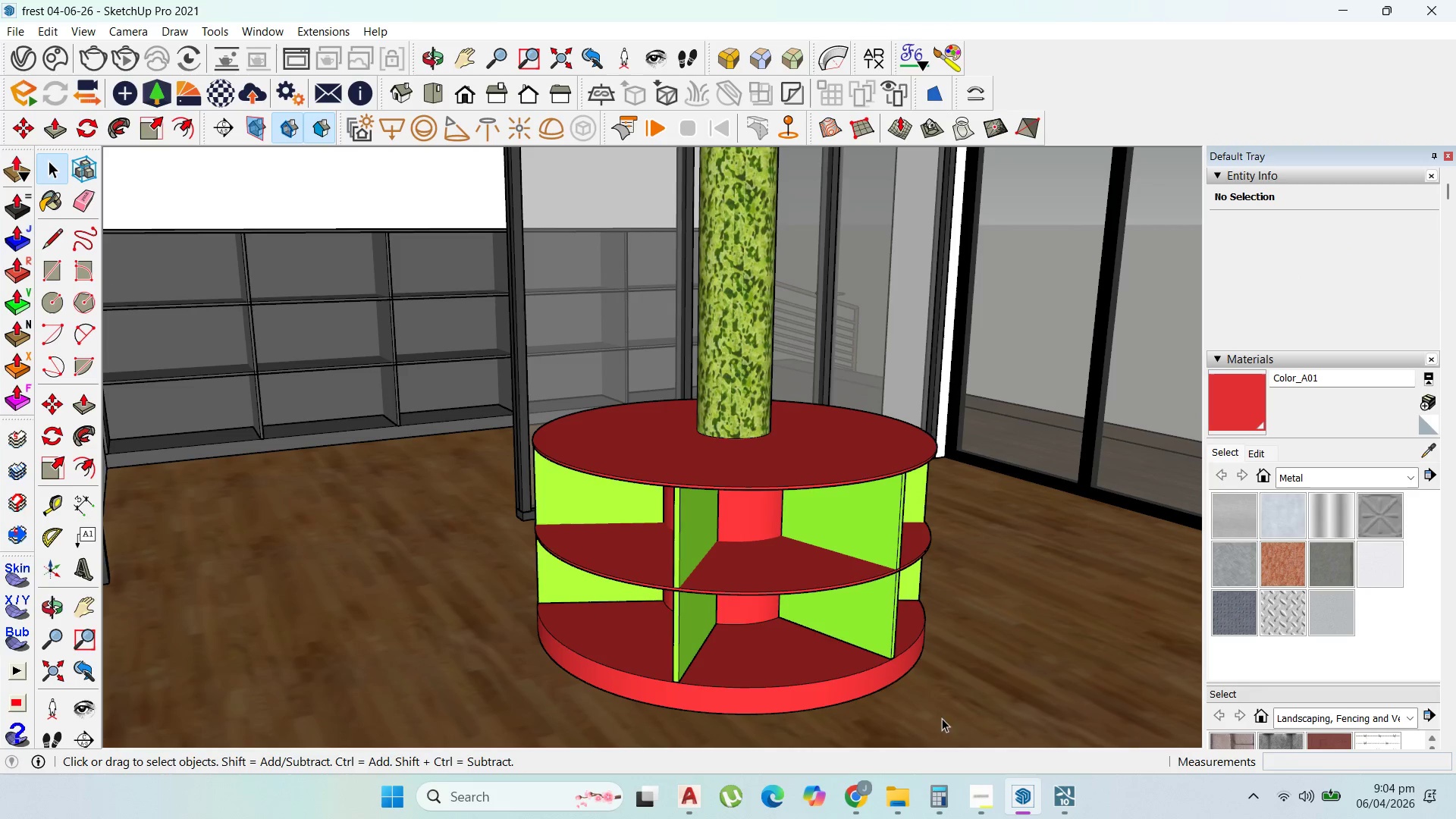 
left_click([1058, 789])
 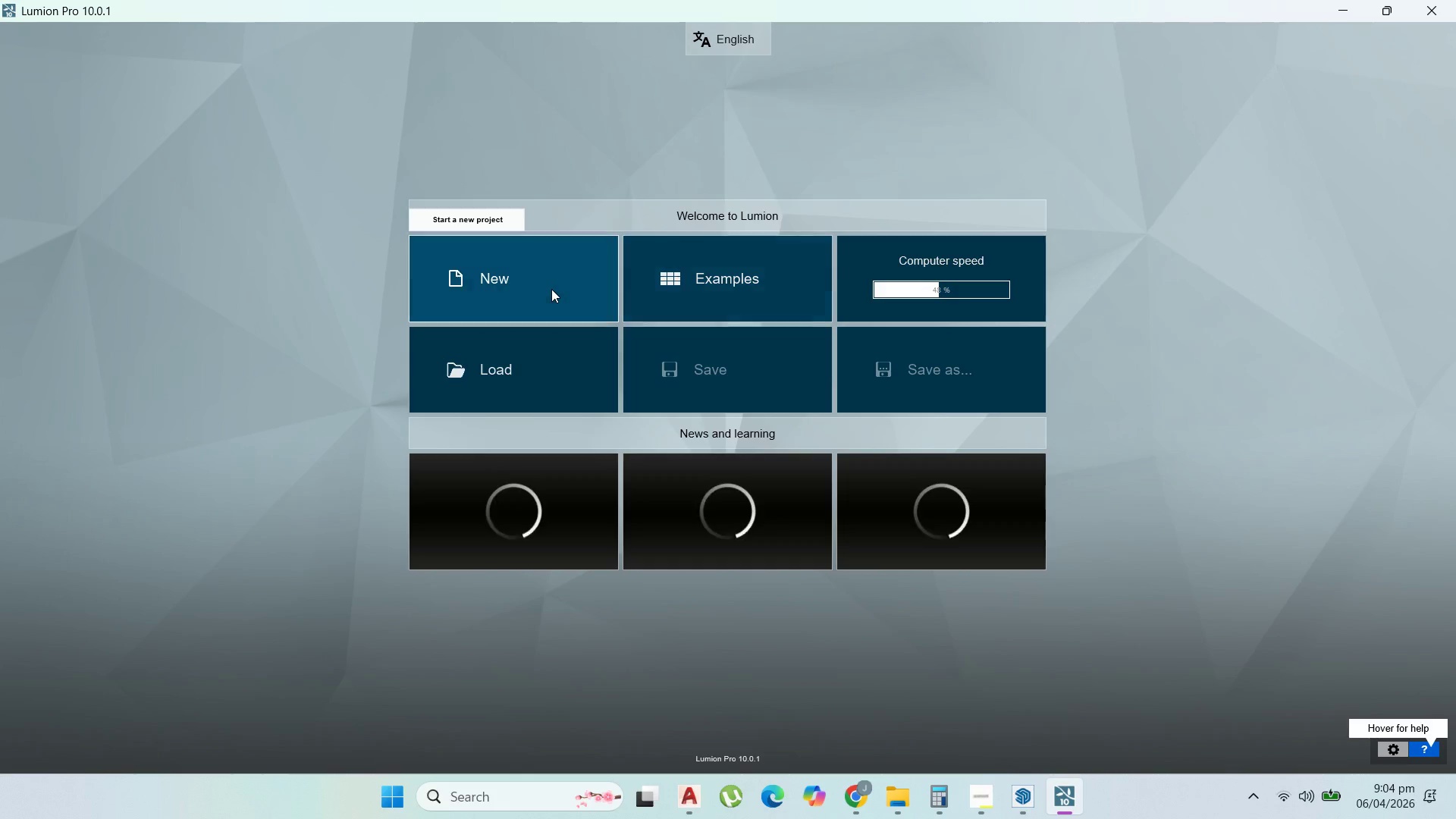 
left_click([546, 285])
 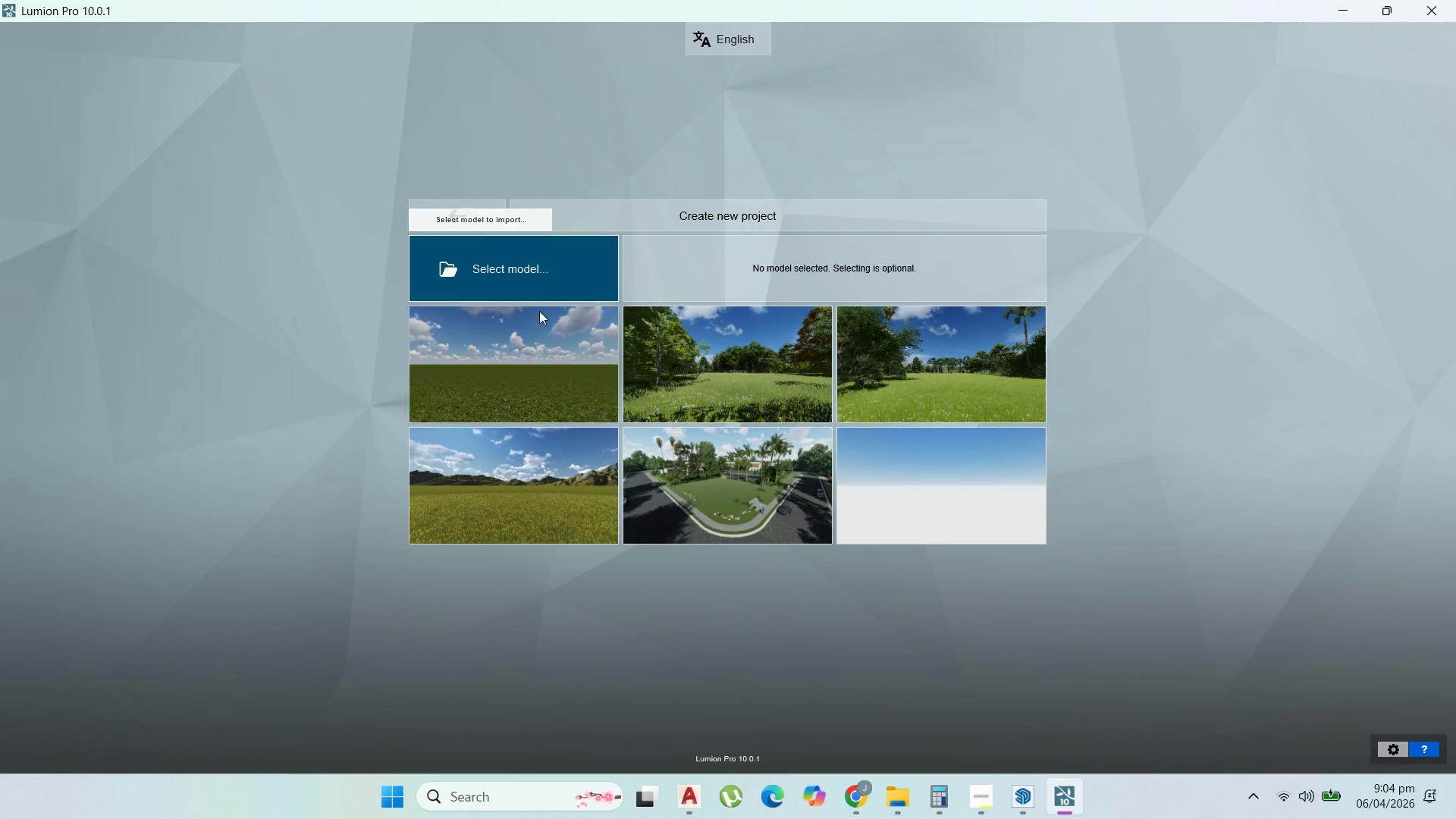 
left_click([532, 325])
 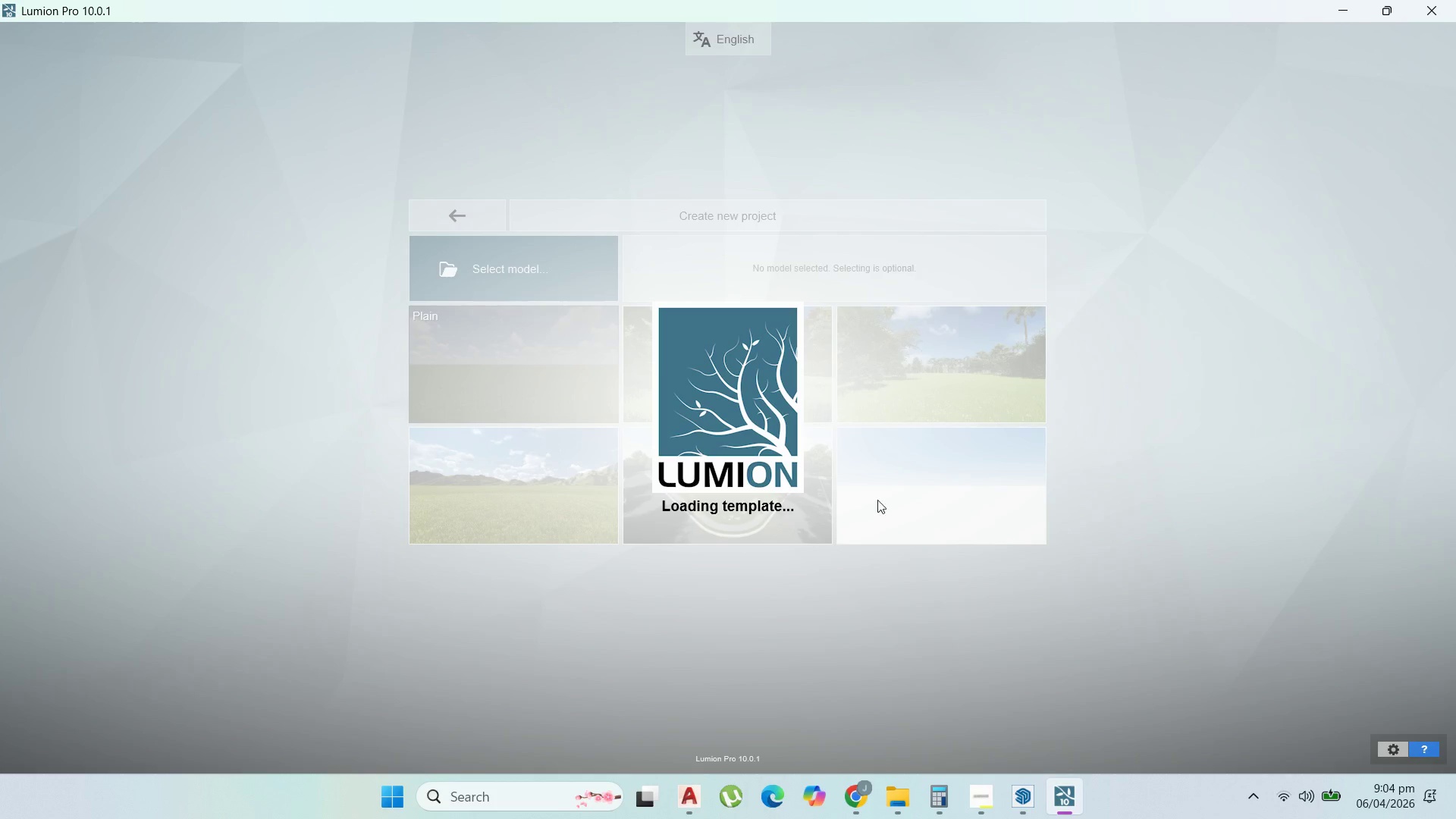 
left_click([1029, 808])
 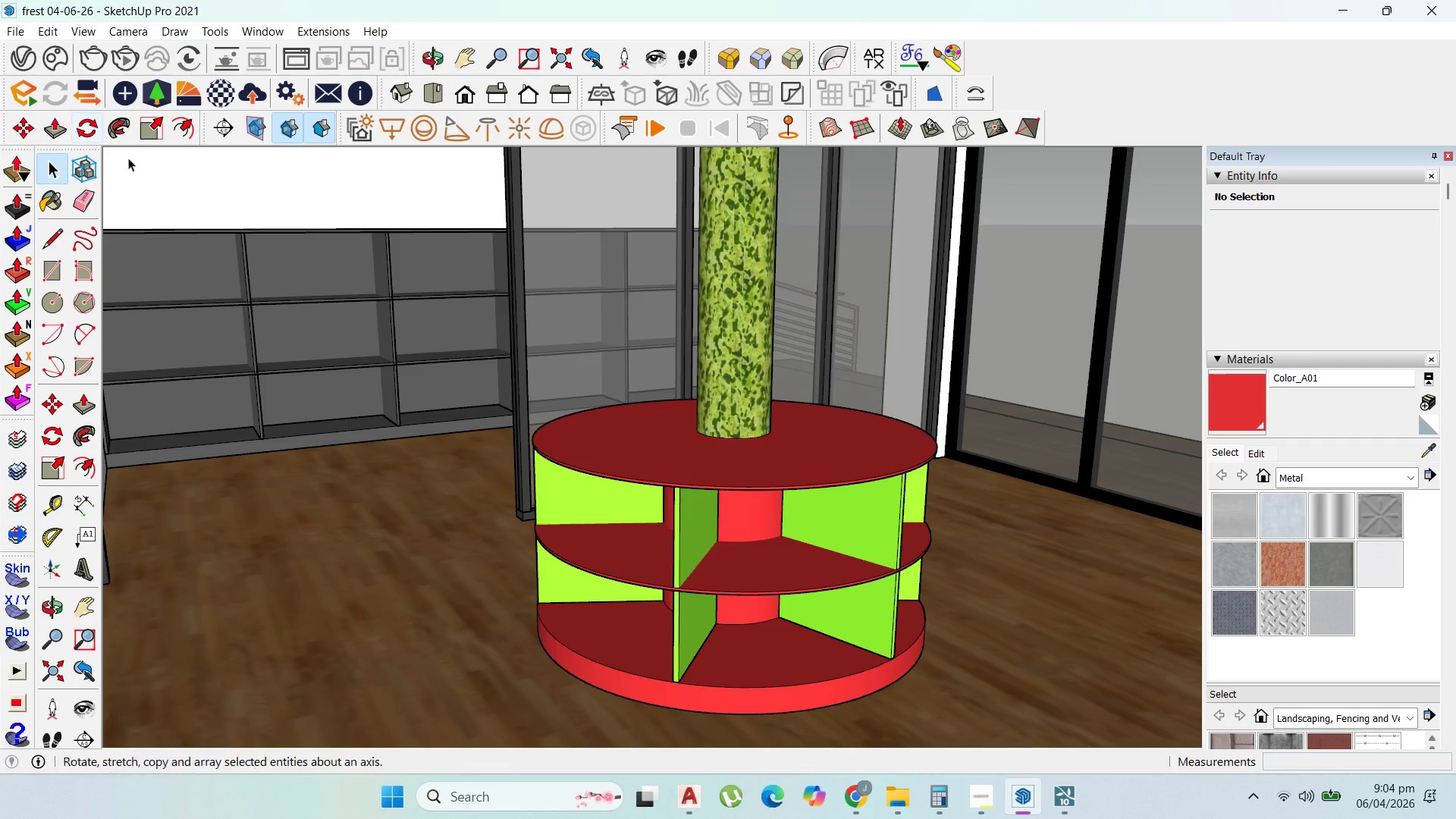 
scroll: coordinate [511, 328], scroll_direction: down, amount: 3.0
 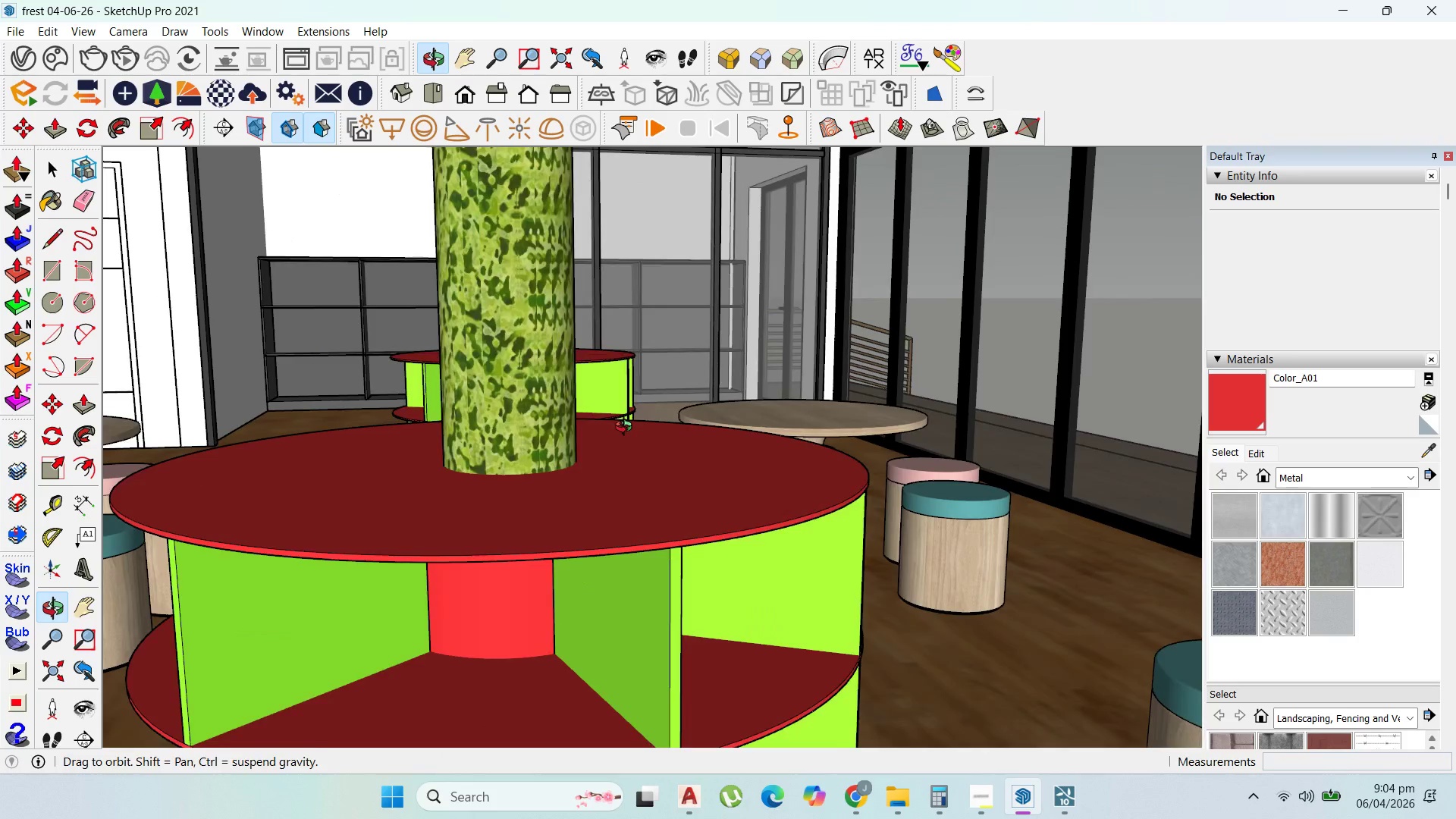 
wait(6.02)
 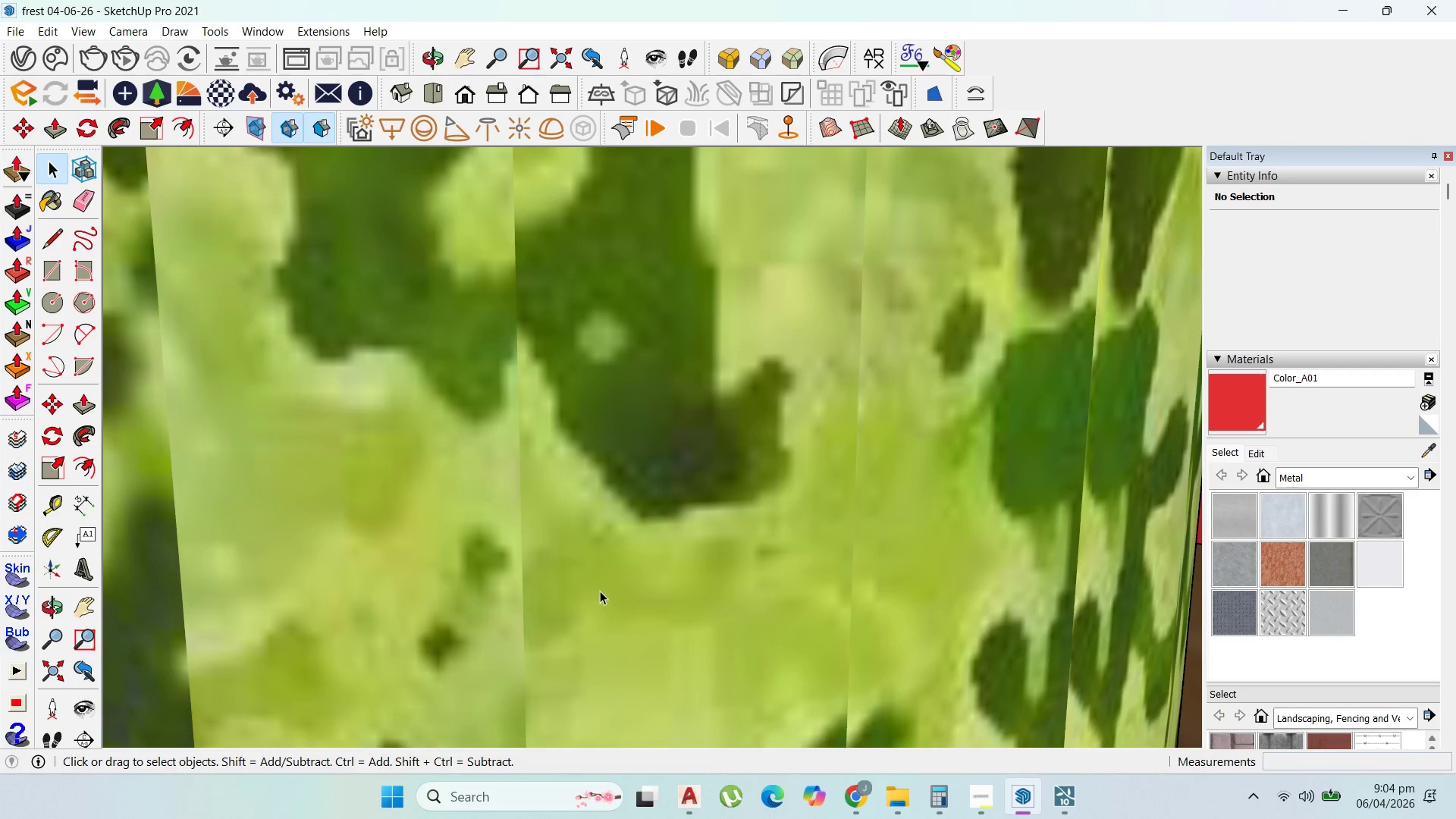 
left_click([600, 590])
 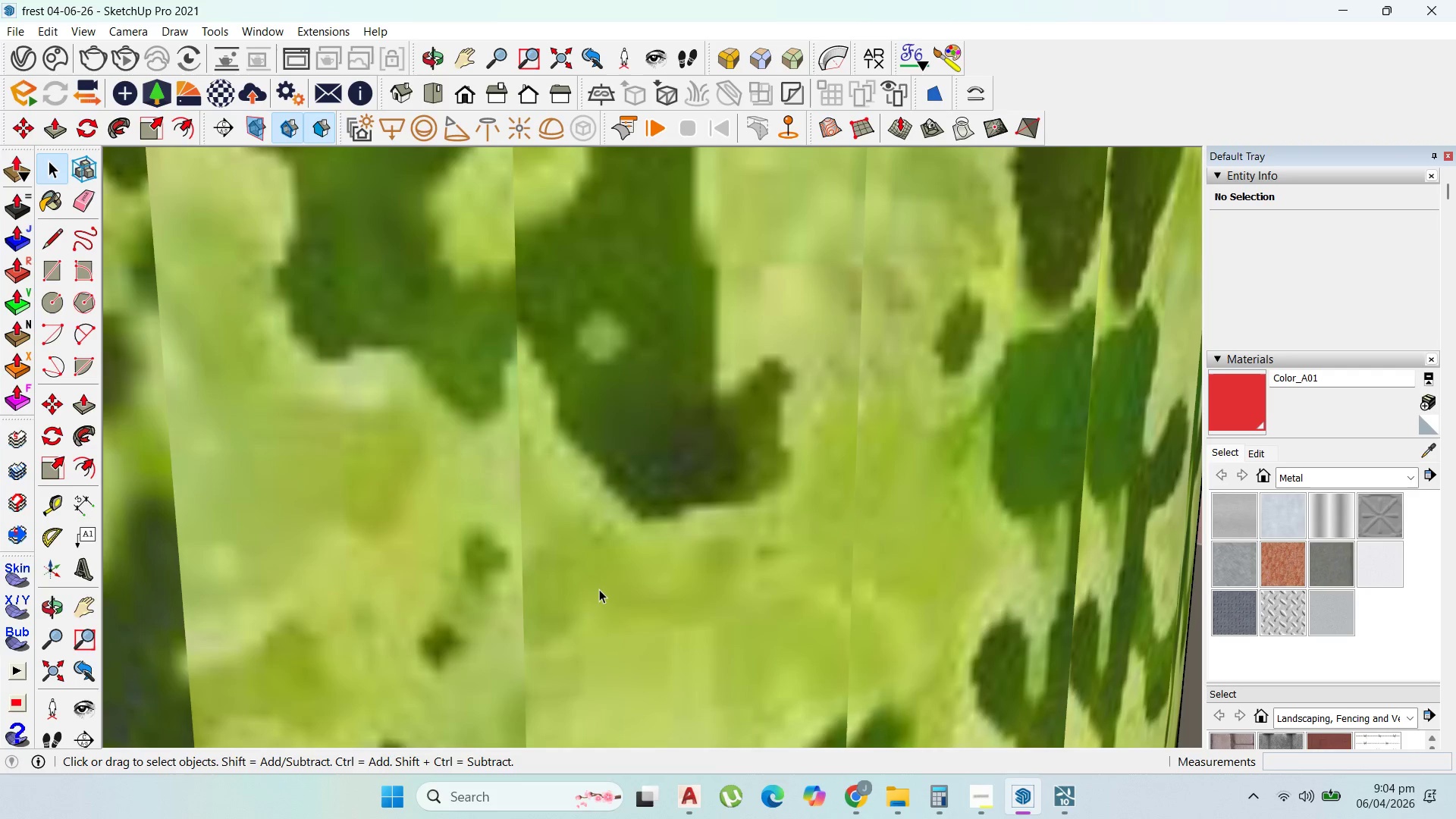 
scroll: coordinate [597, 597], scroll_direction: up, amount: 47.0
 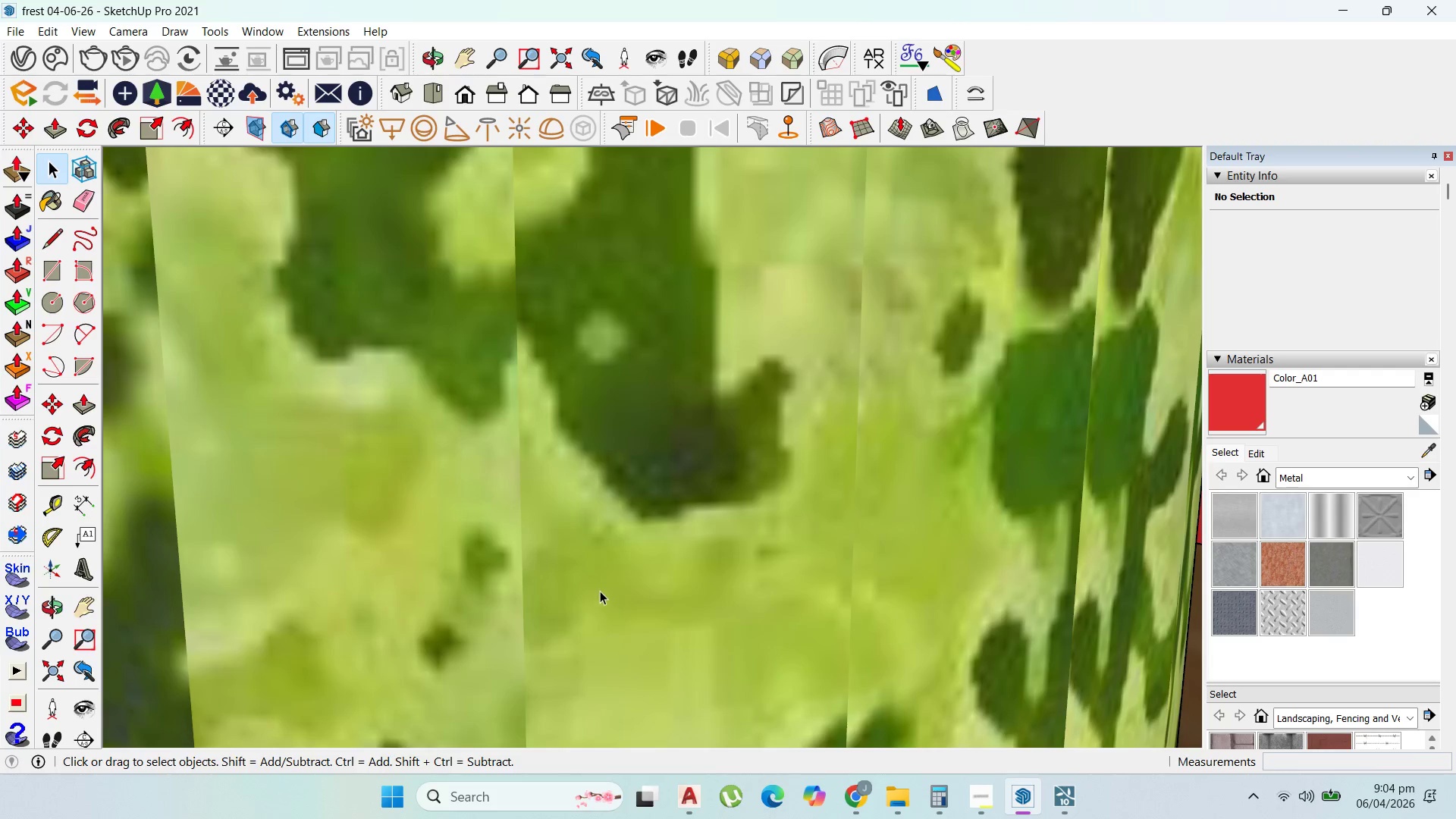 
triple_click([599, 589])
 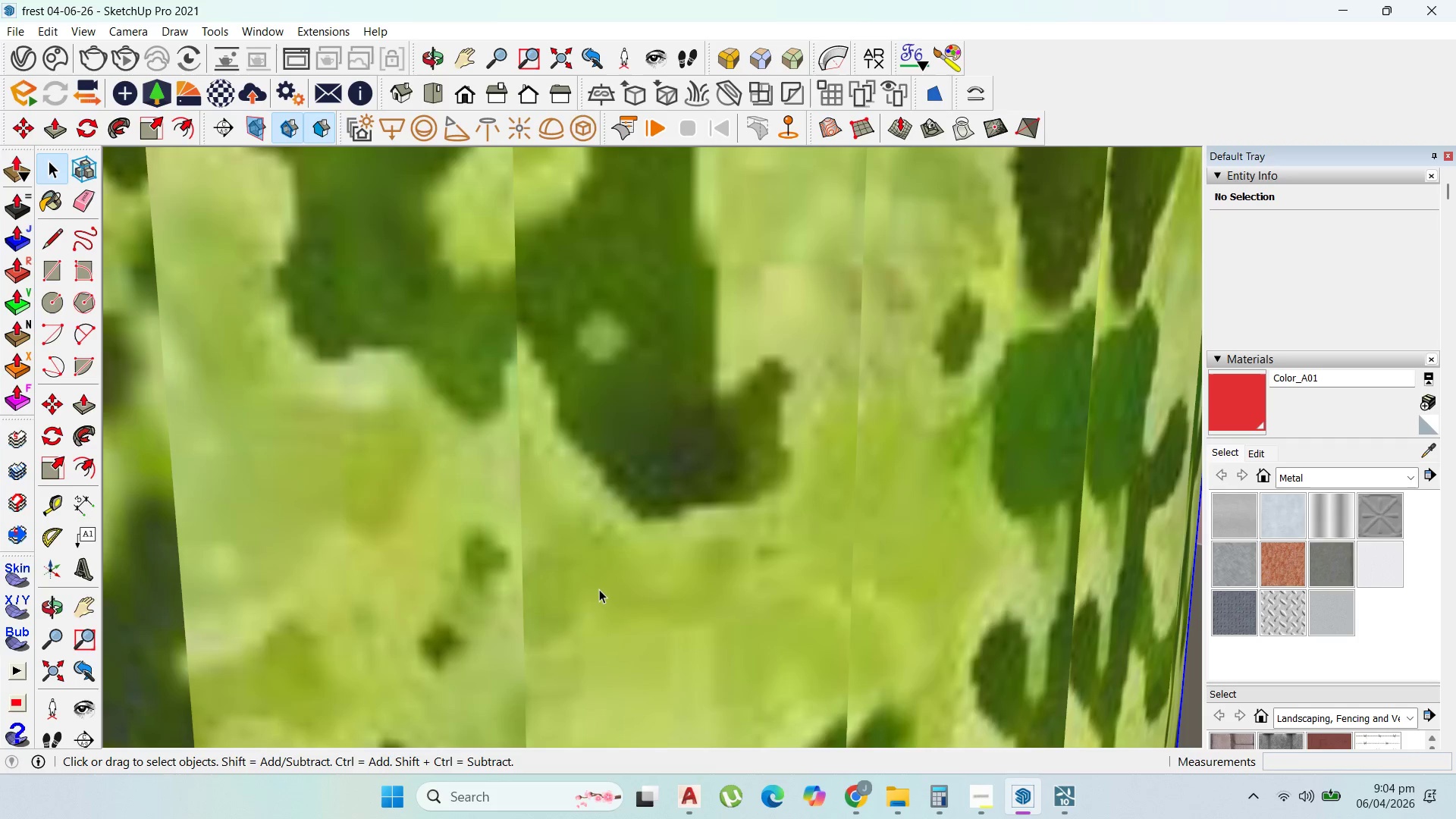 
triple_click([599, 589])
 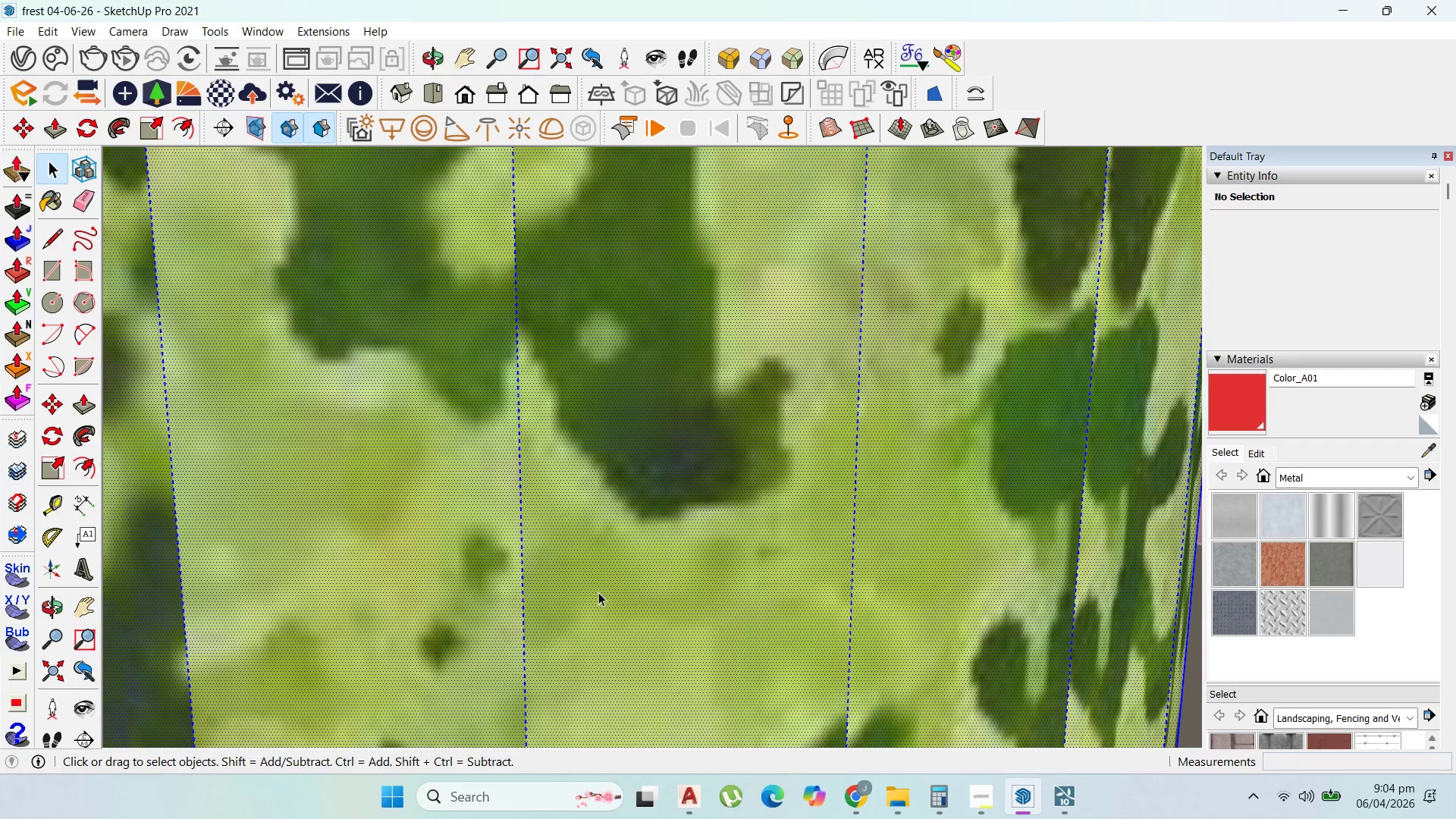 
triple_click([598, 592])
 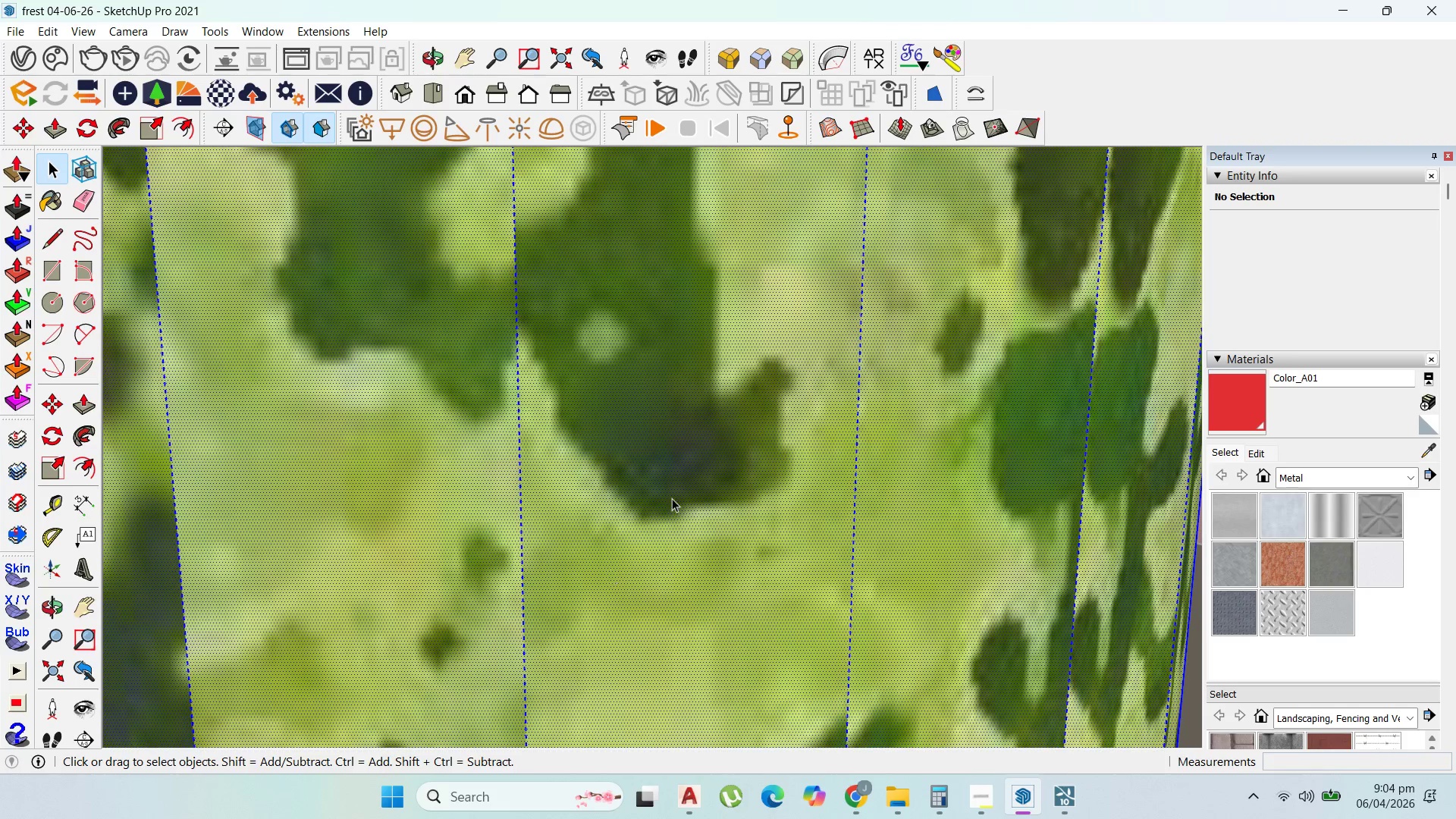 
scroll: coordinate [920, 224], scroll_direction: down, amount: 12.0
 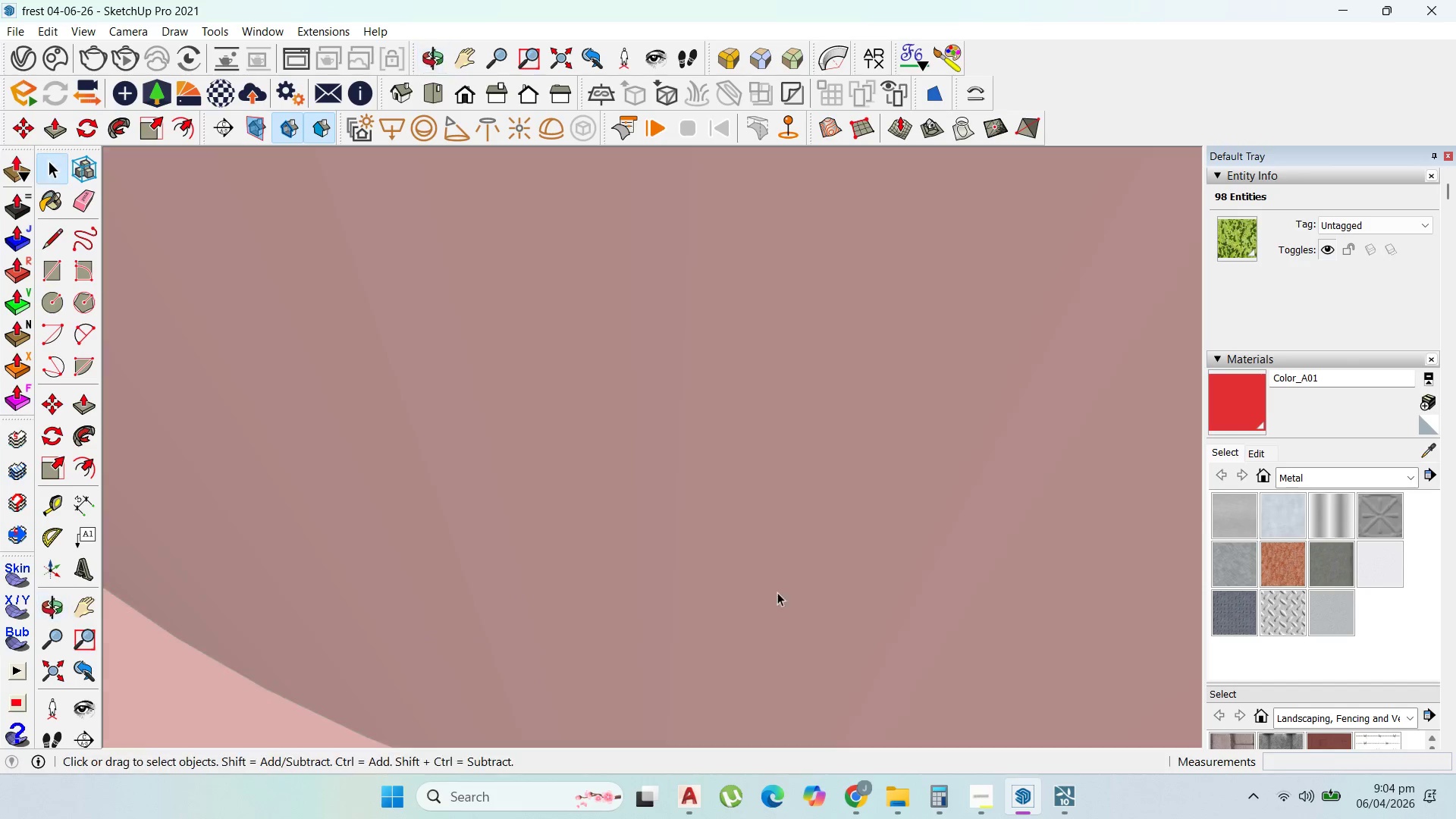 
scroll: coordinate [752, 541], scroll_direction: up, amount: 17.0
 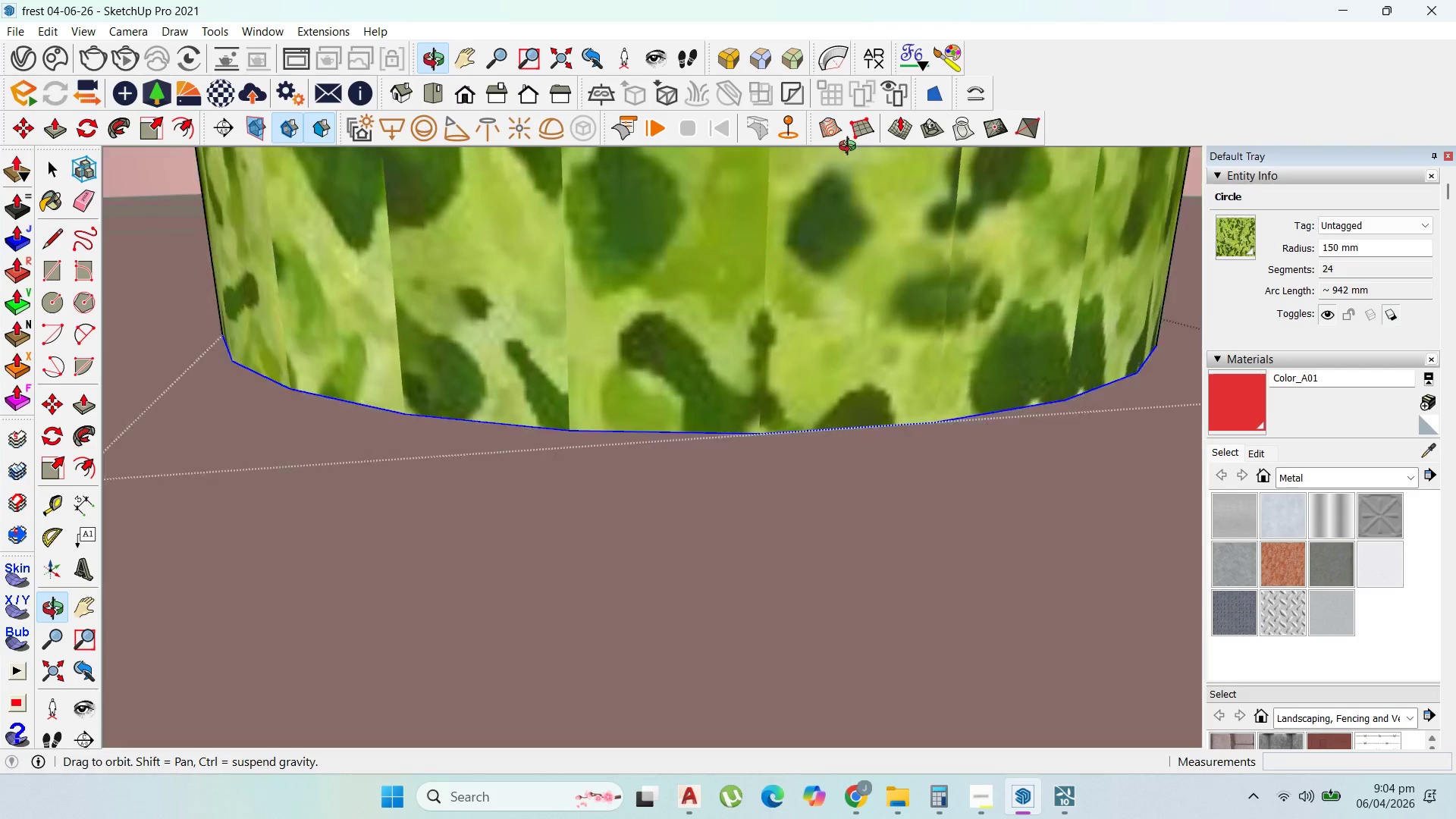 
hold_key(key=ShiftLeft, duration=0.88)
left_click([689, 538])
 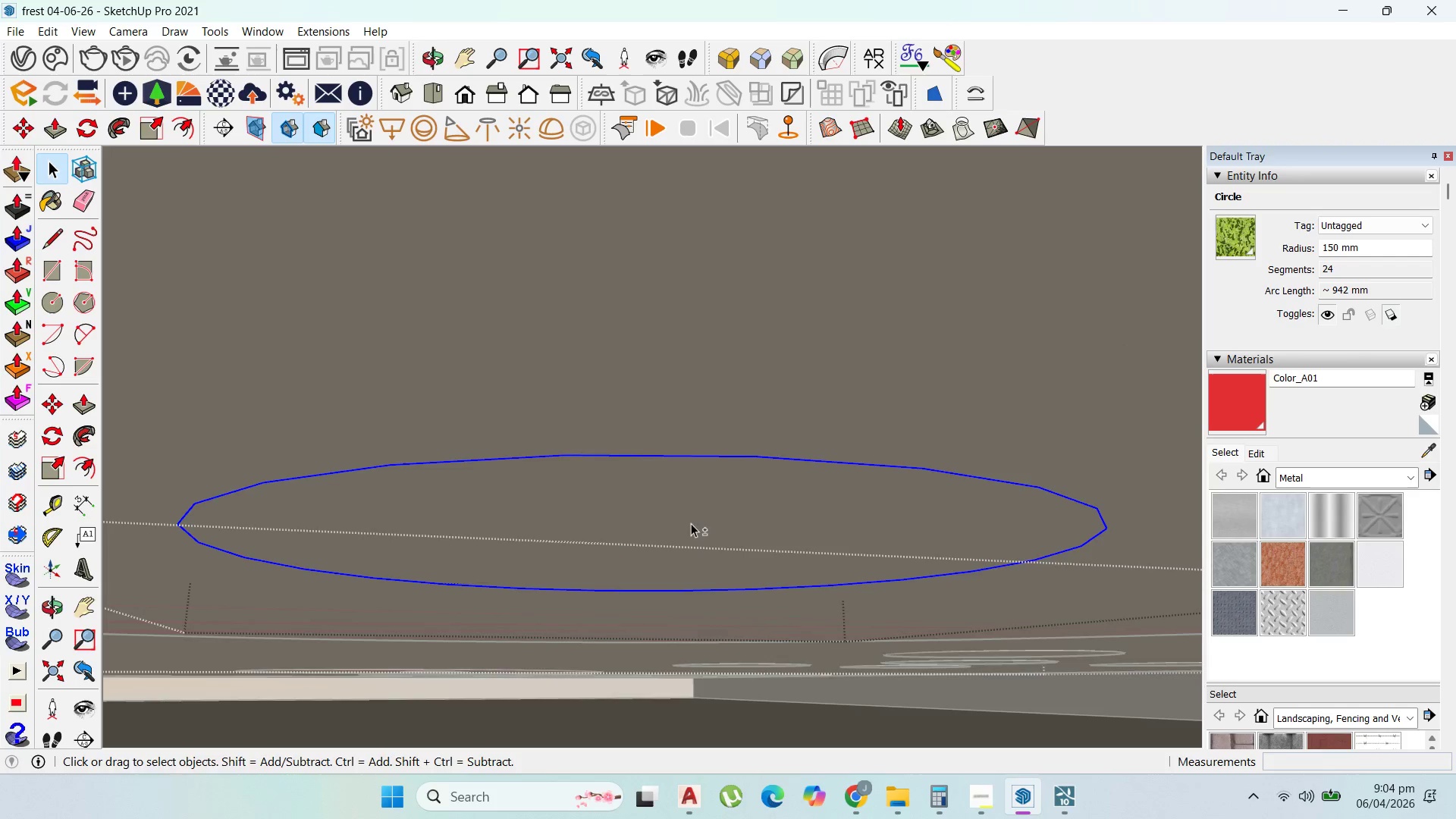 
scroll: coordinate [696, 512], scroll_direction: up, amount: 1.0
 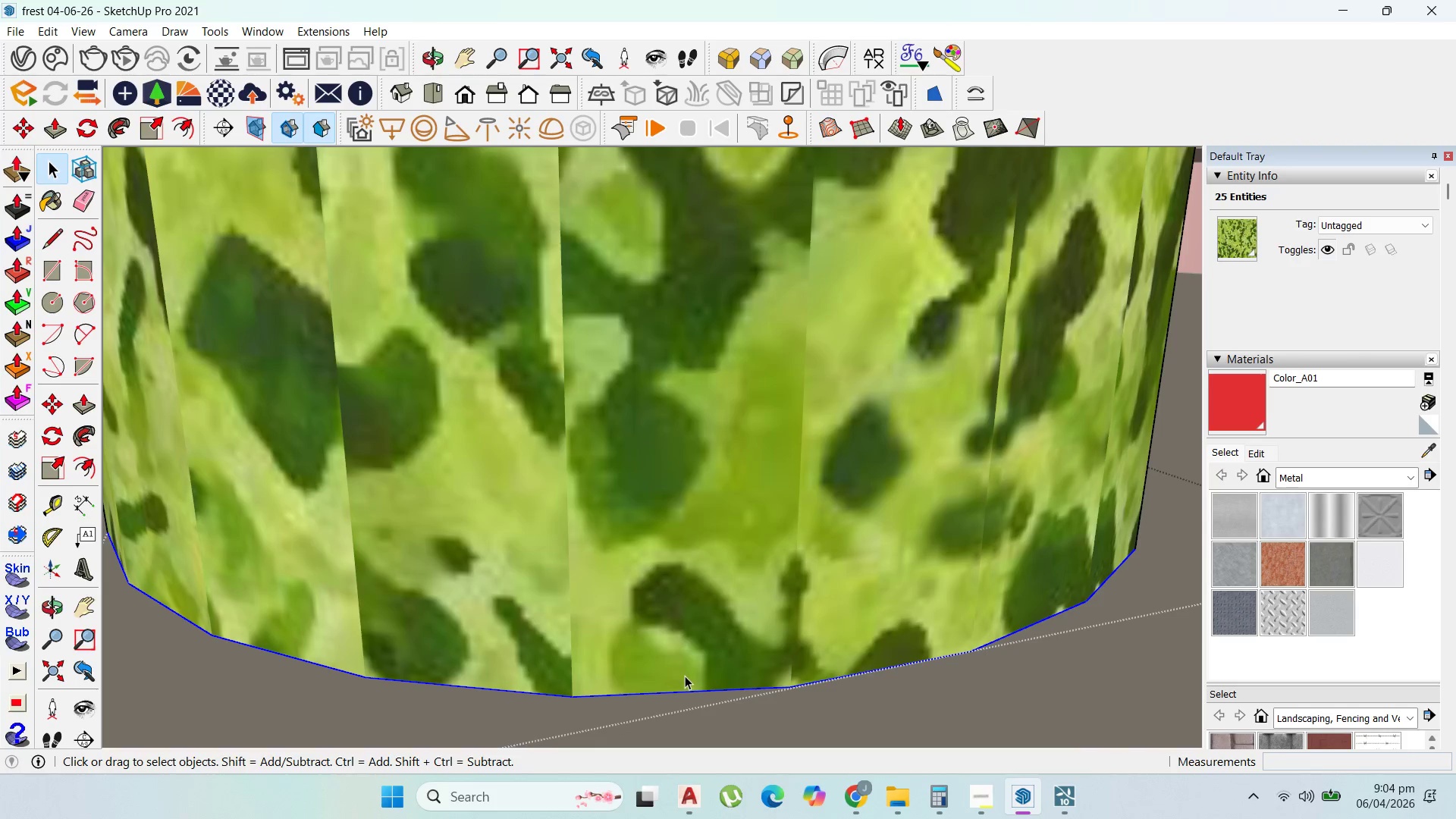 
key(M)
 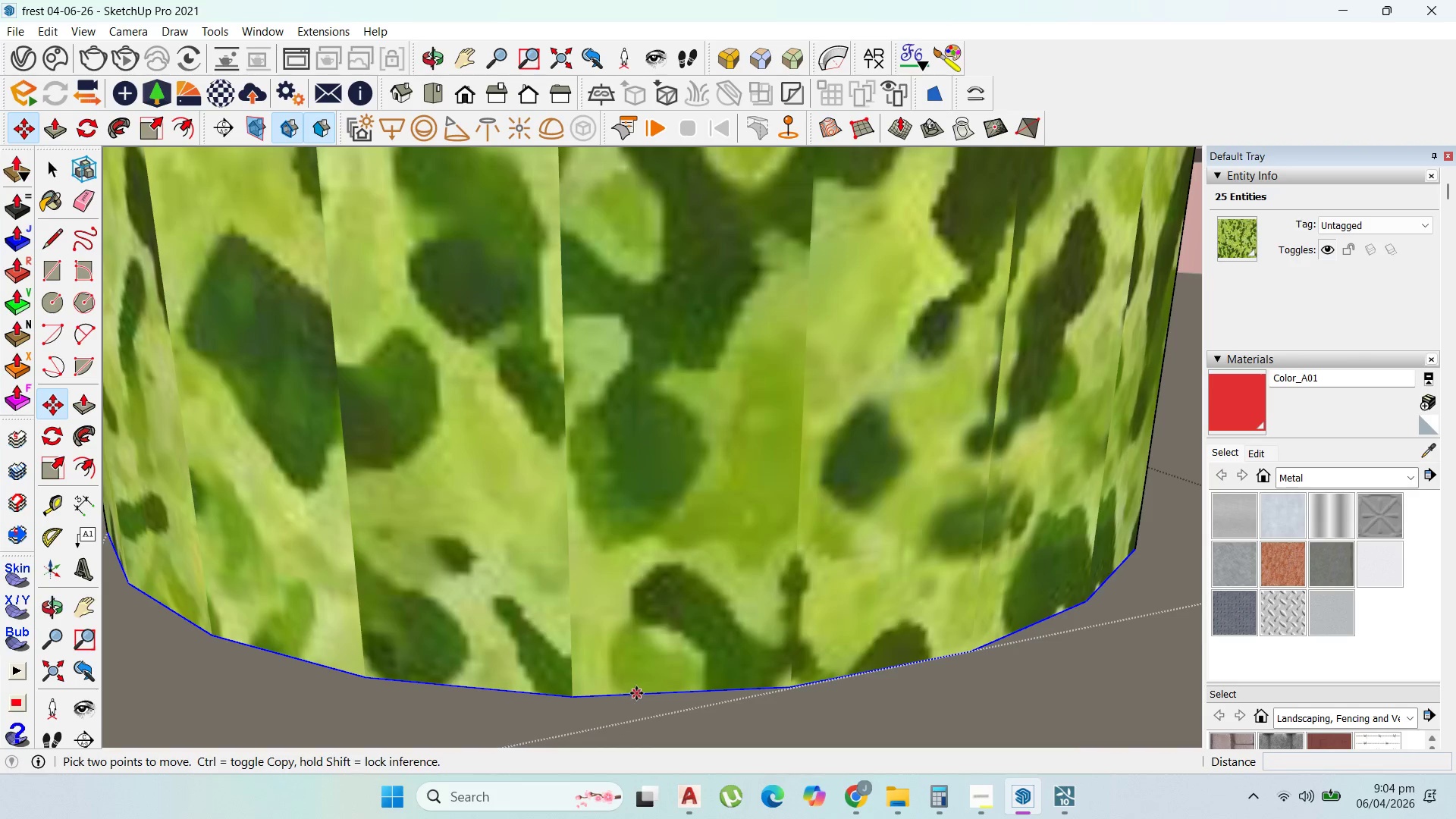 
left_click([636, 693])
 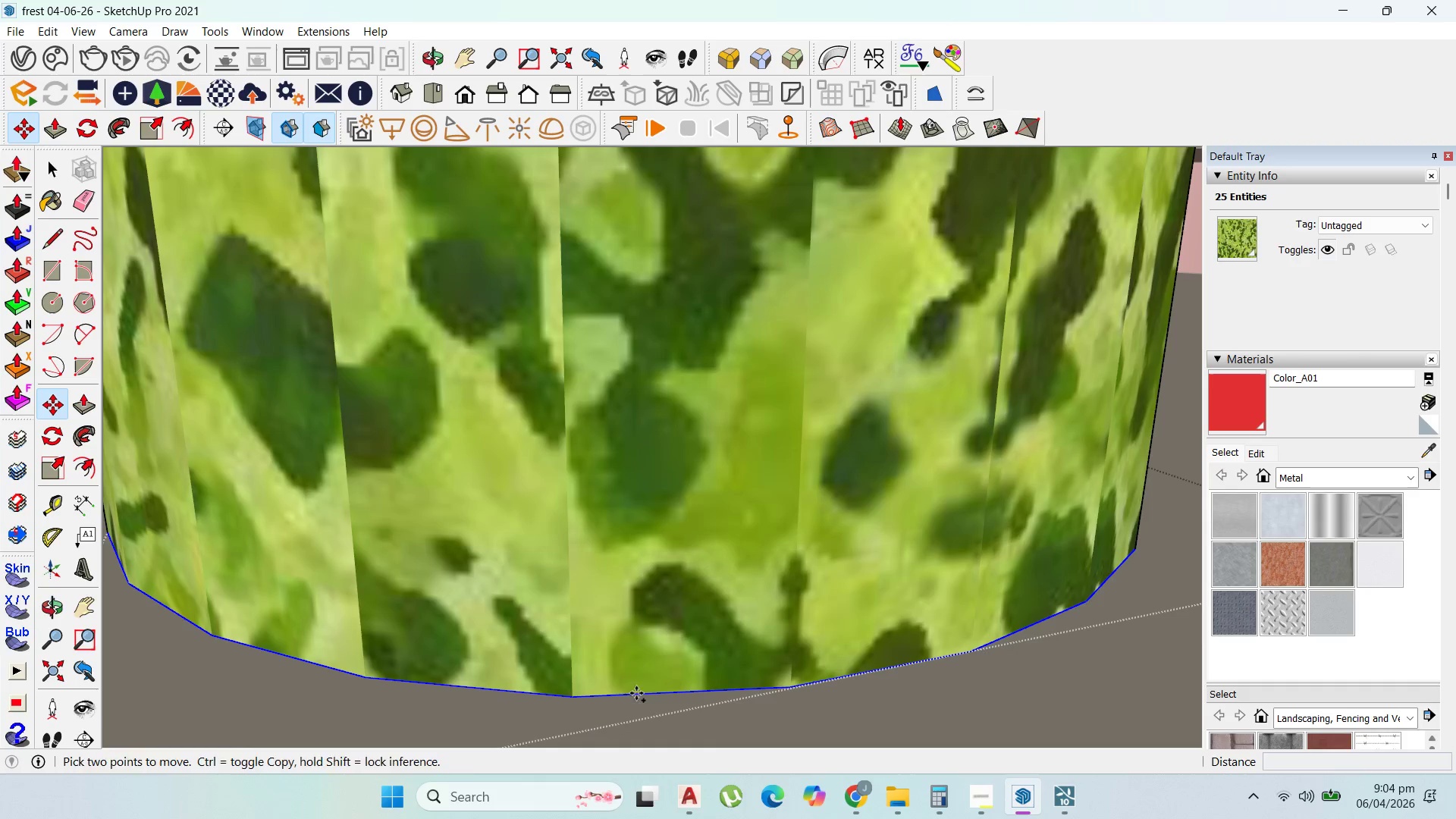 
key(Control+ControlLeft)
 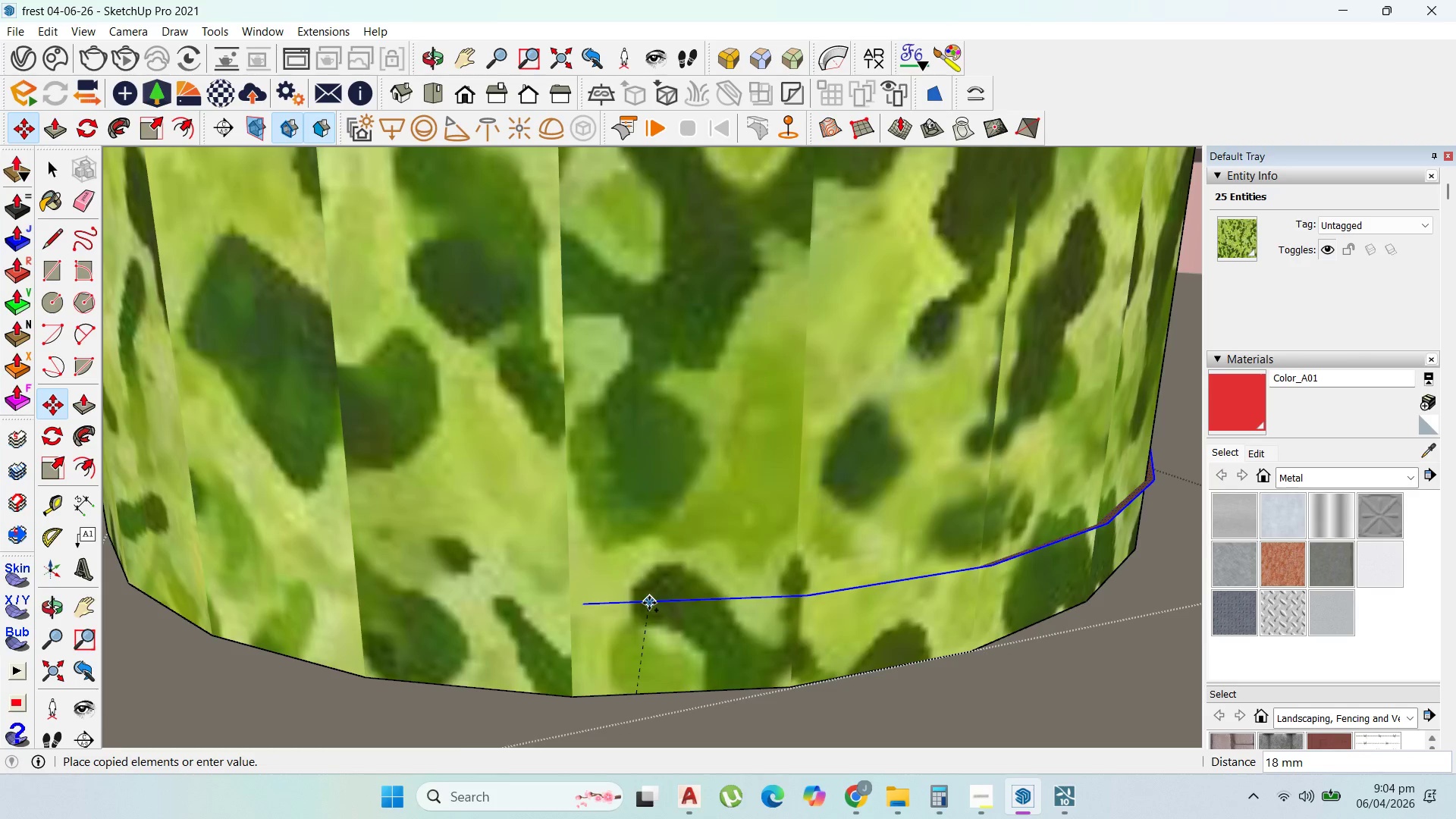 
scroll: coordinate [613, 668], scroll_direction: down, amount: 91.0
 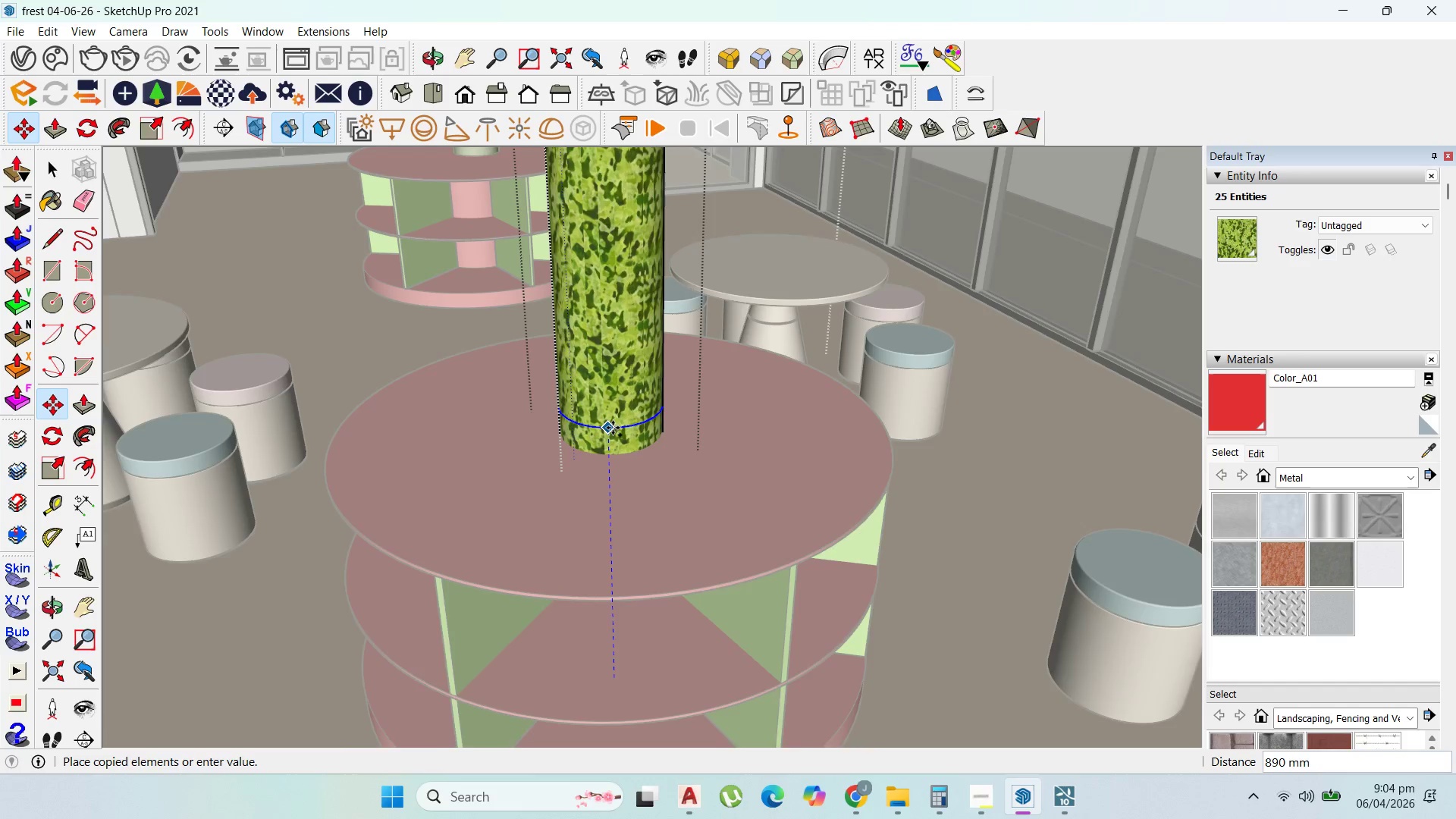 
hold_key(key=ShiftLeft, duration=1.52)
 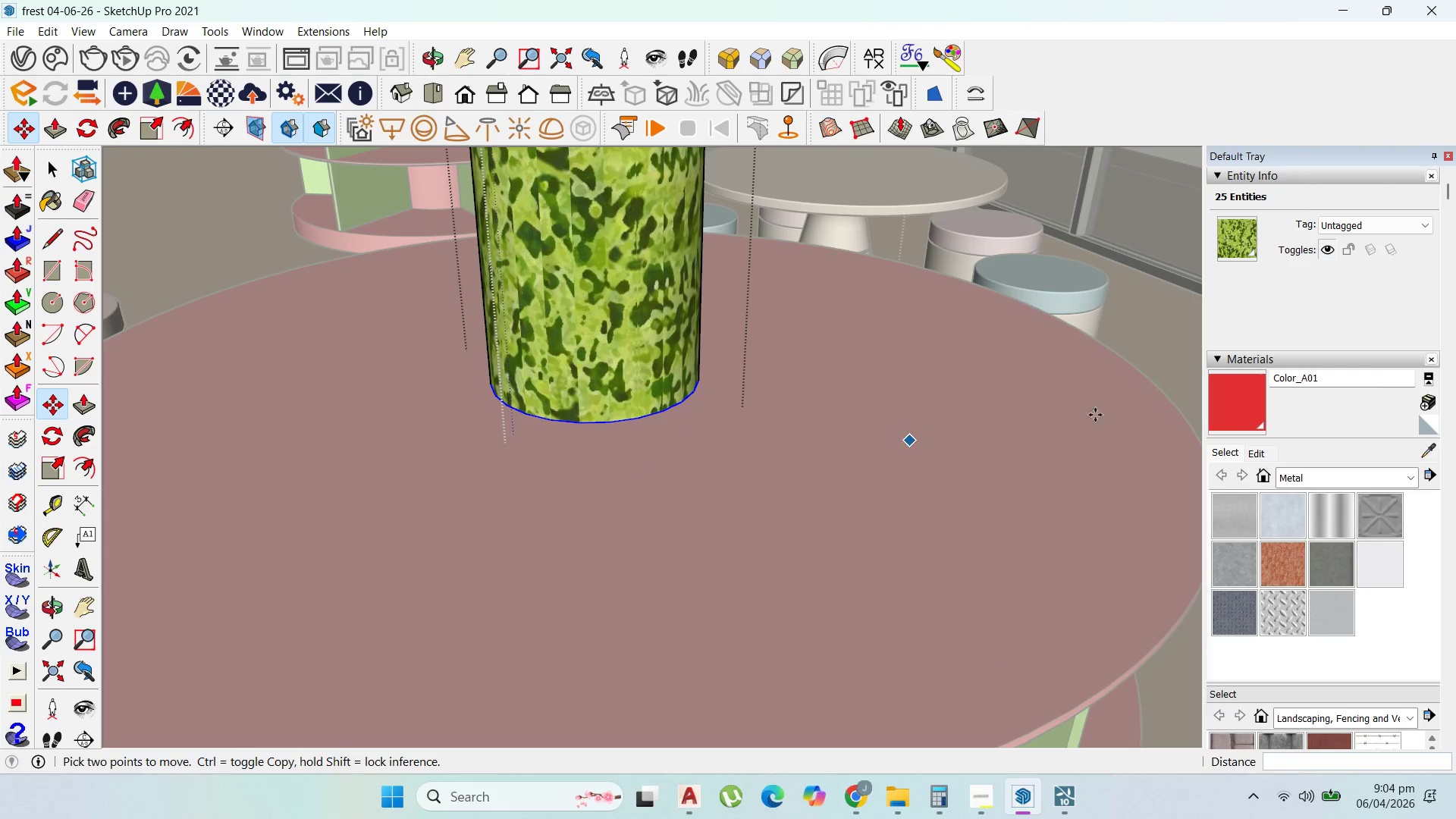 
scroll: coordinate [615, 438], scroll_direction: up, amount: 4.0
 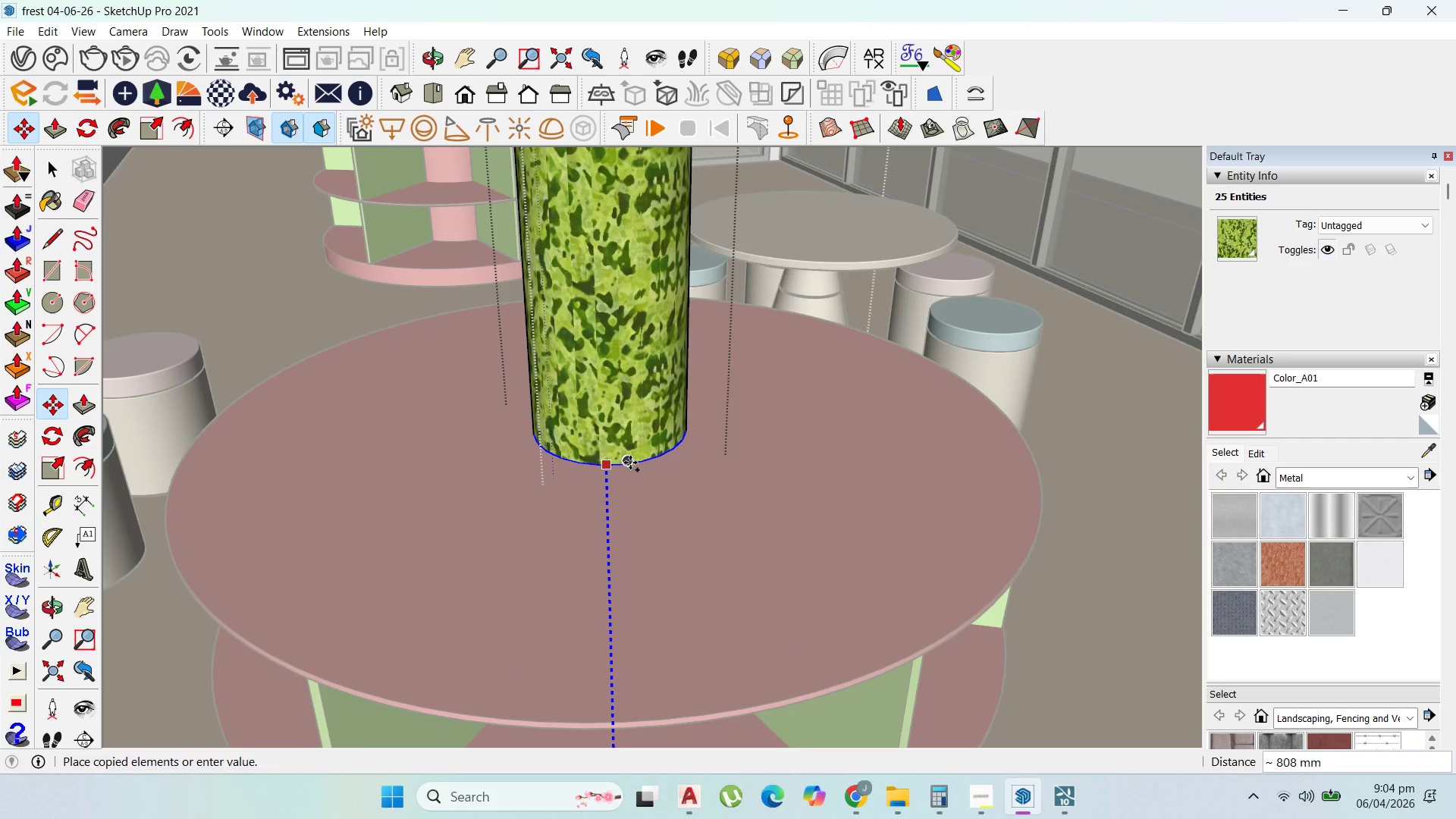 
left_click([630, 463])
 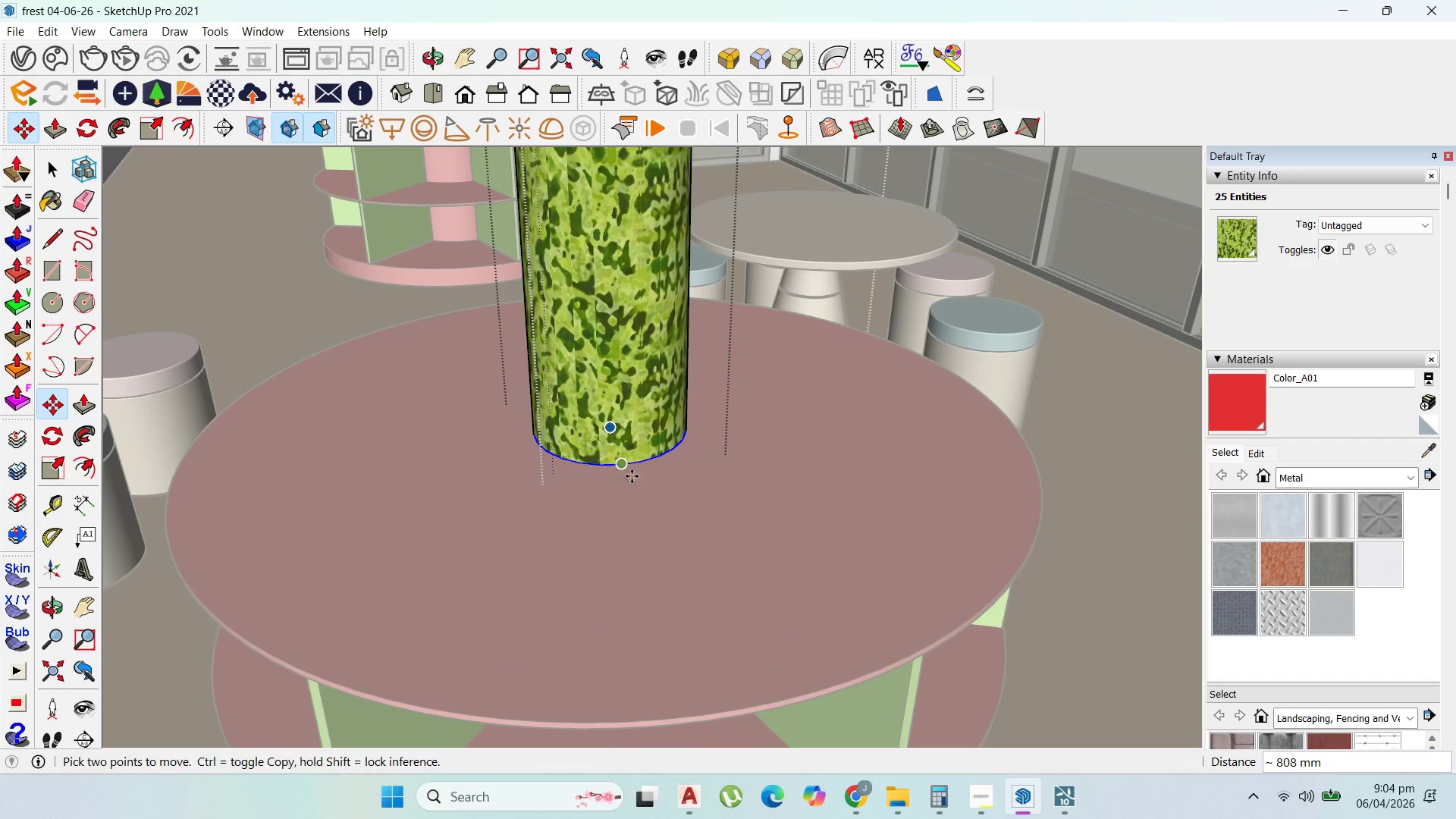 
key(Shift+ShiftLeft)
 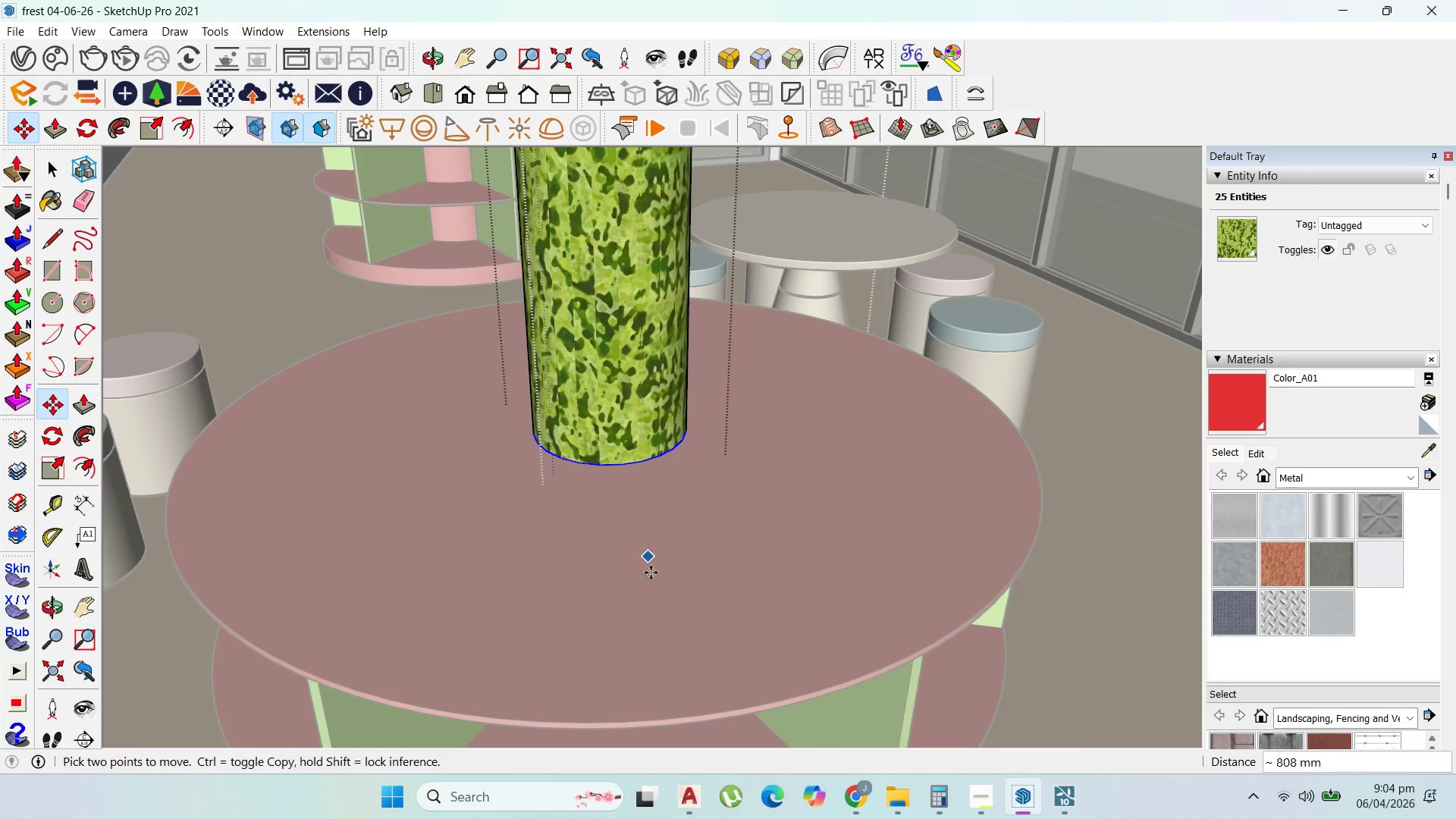 
scroll: coordinate [643, 472], scroll_direction: up, amount: 53.0
 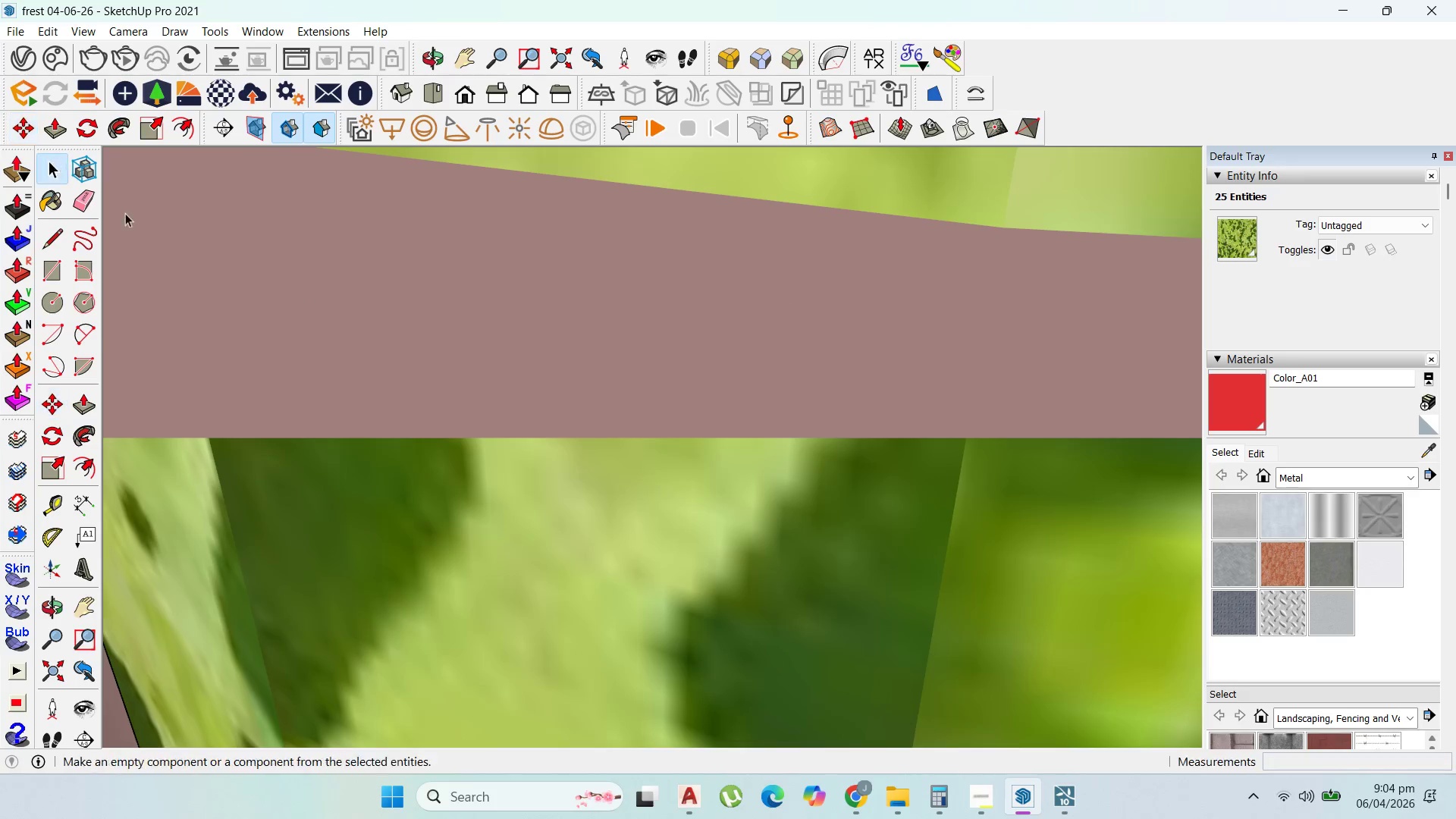 
left_click([858, 567])
 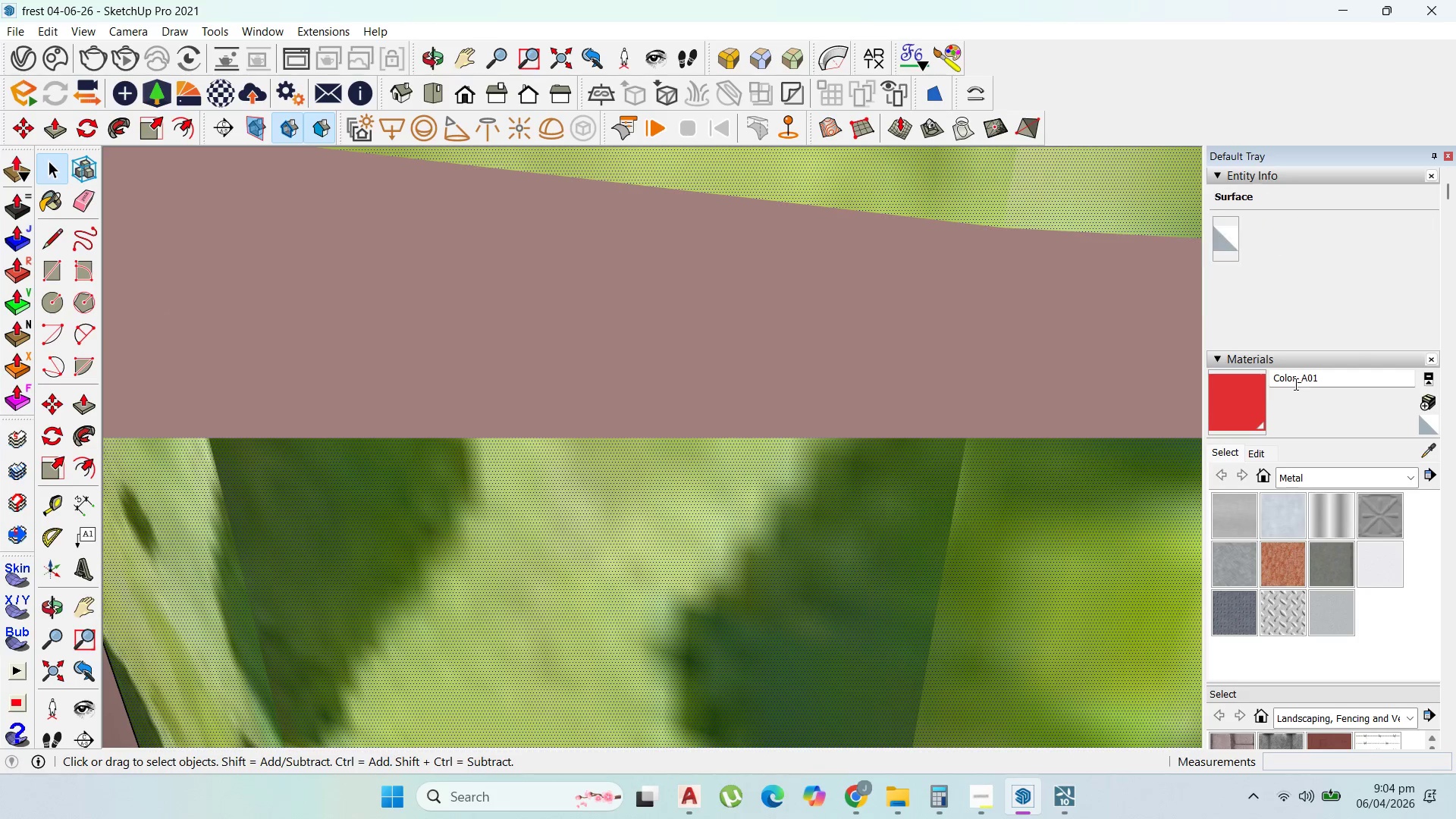 
left_click([1253, 396])
 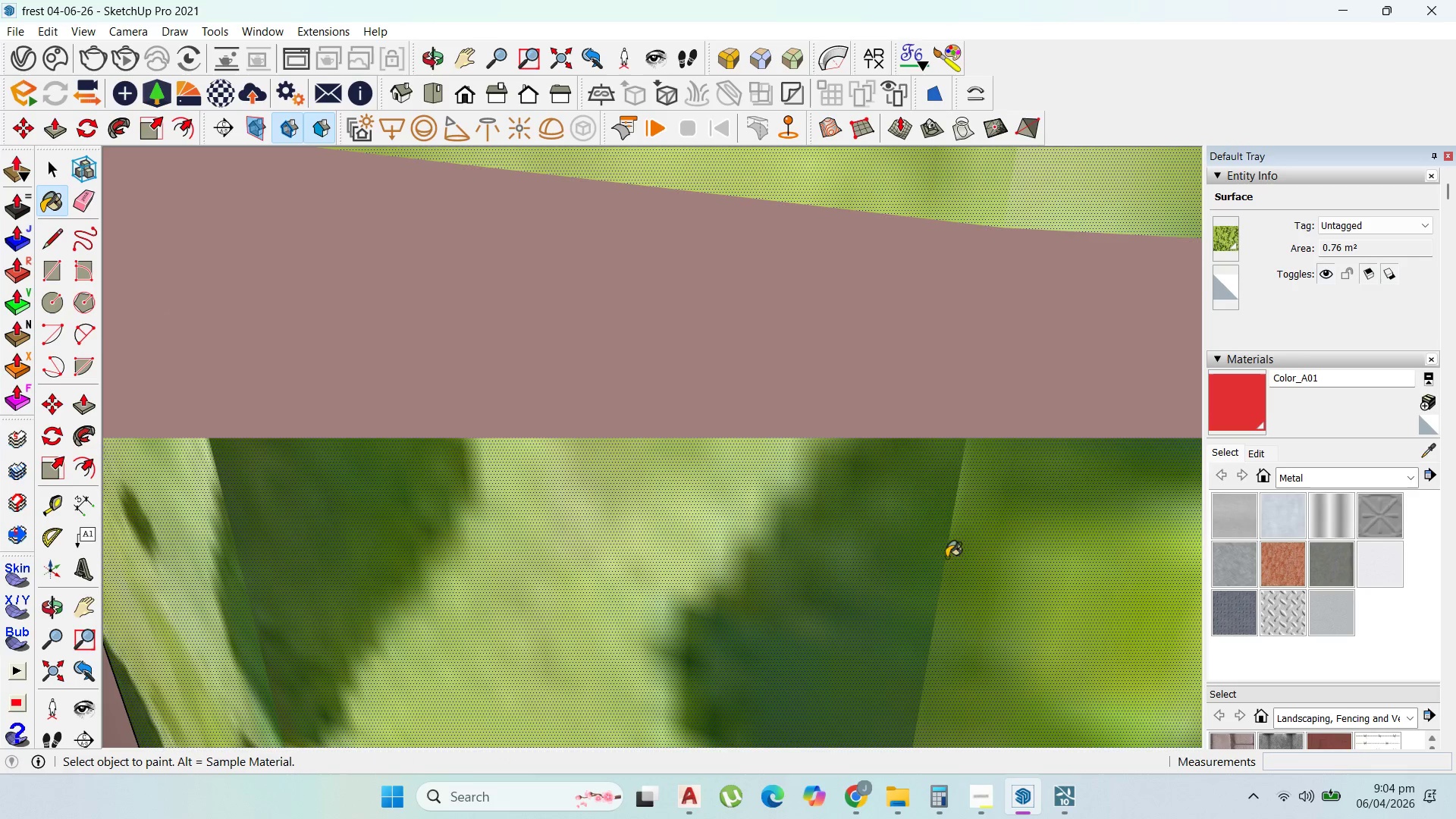 
left_click_drag(start_coordinate=[943, 560], to_coordinate=[939, 561])
 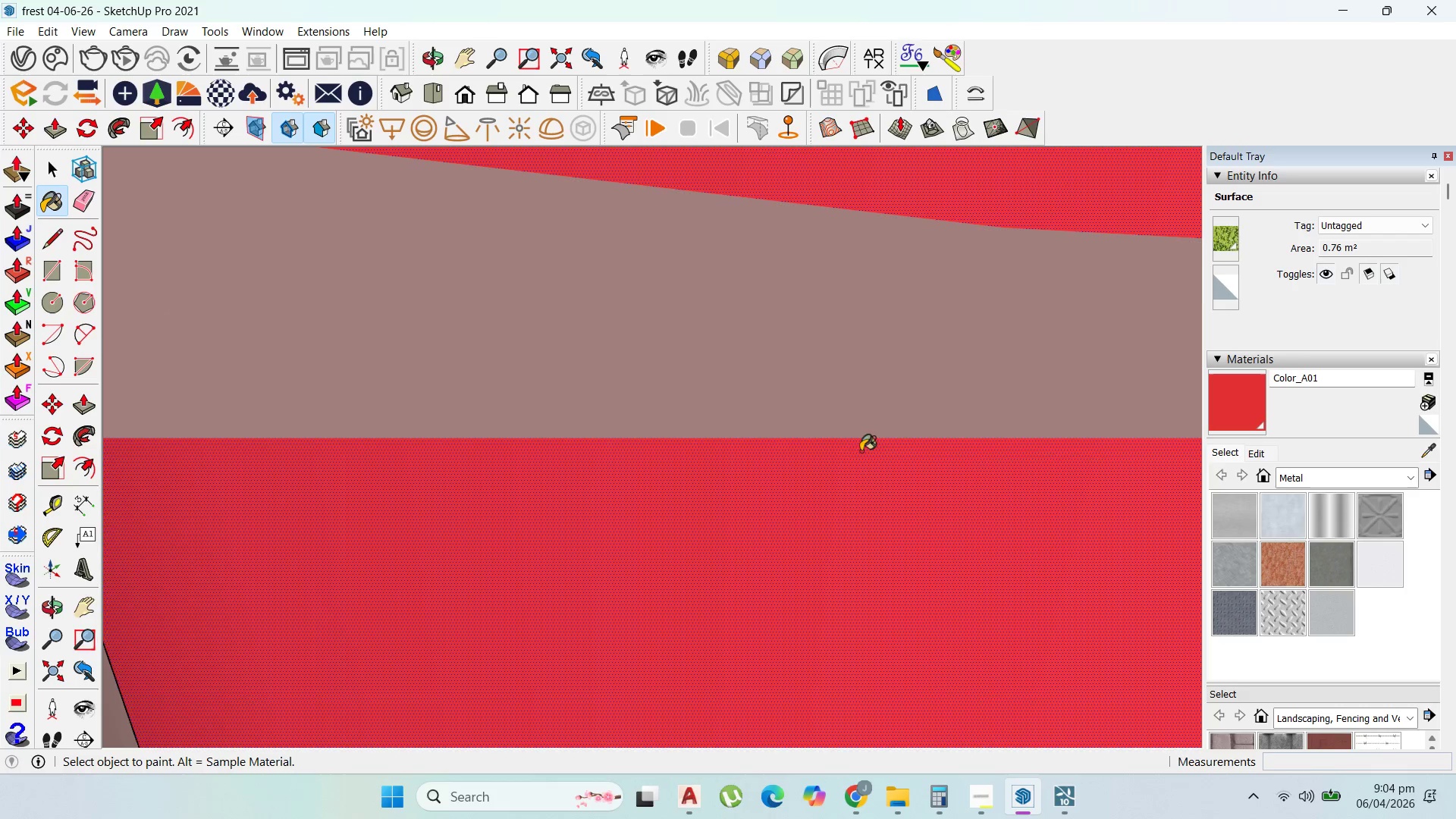 
scroll: coordinate [733, 388], scroll_direction: down, amount: 49.0
 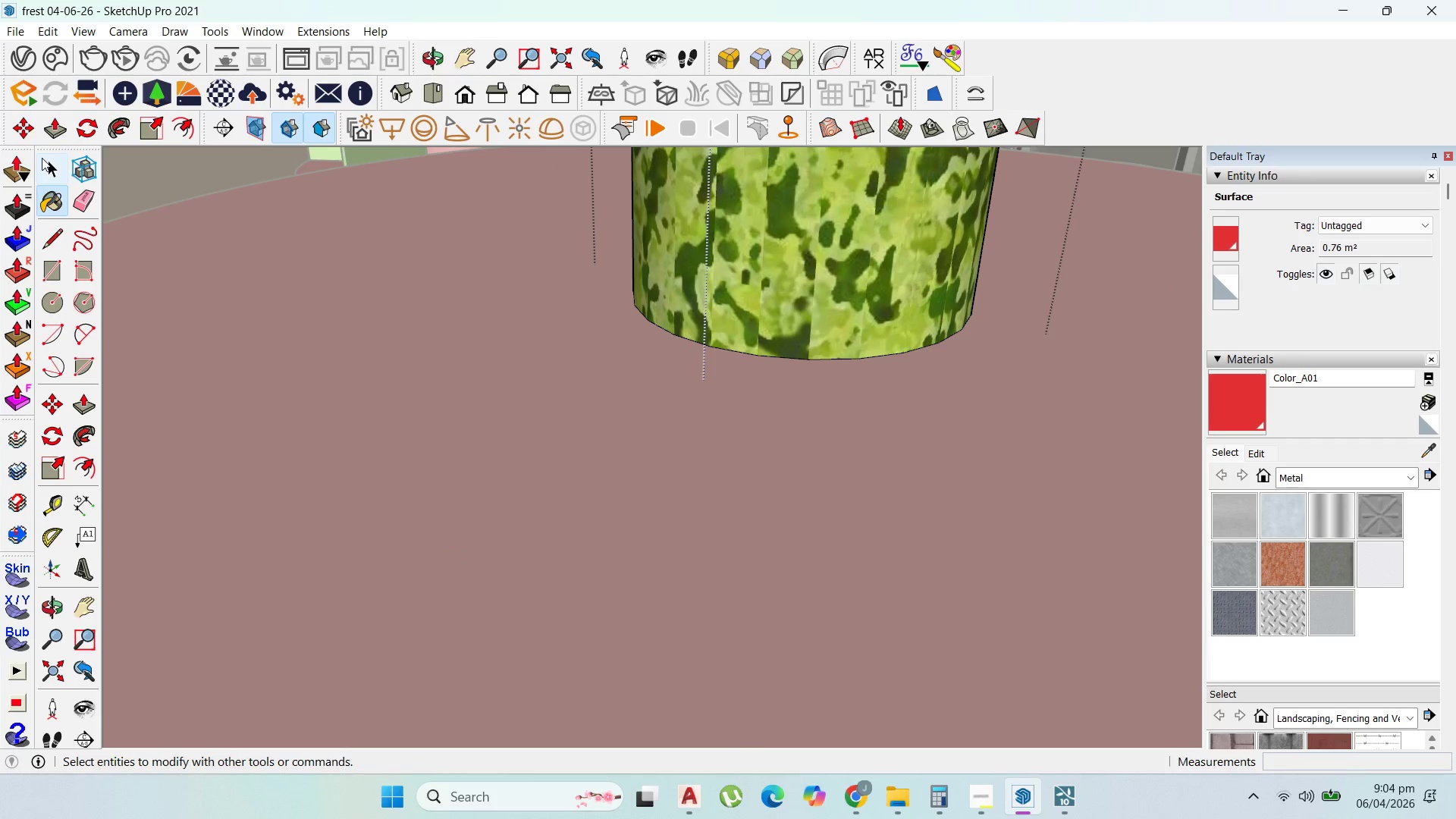 
key(Escape)
 